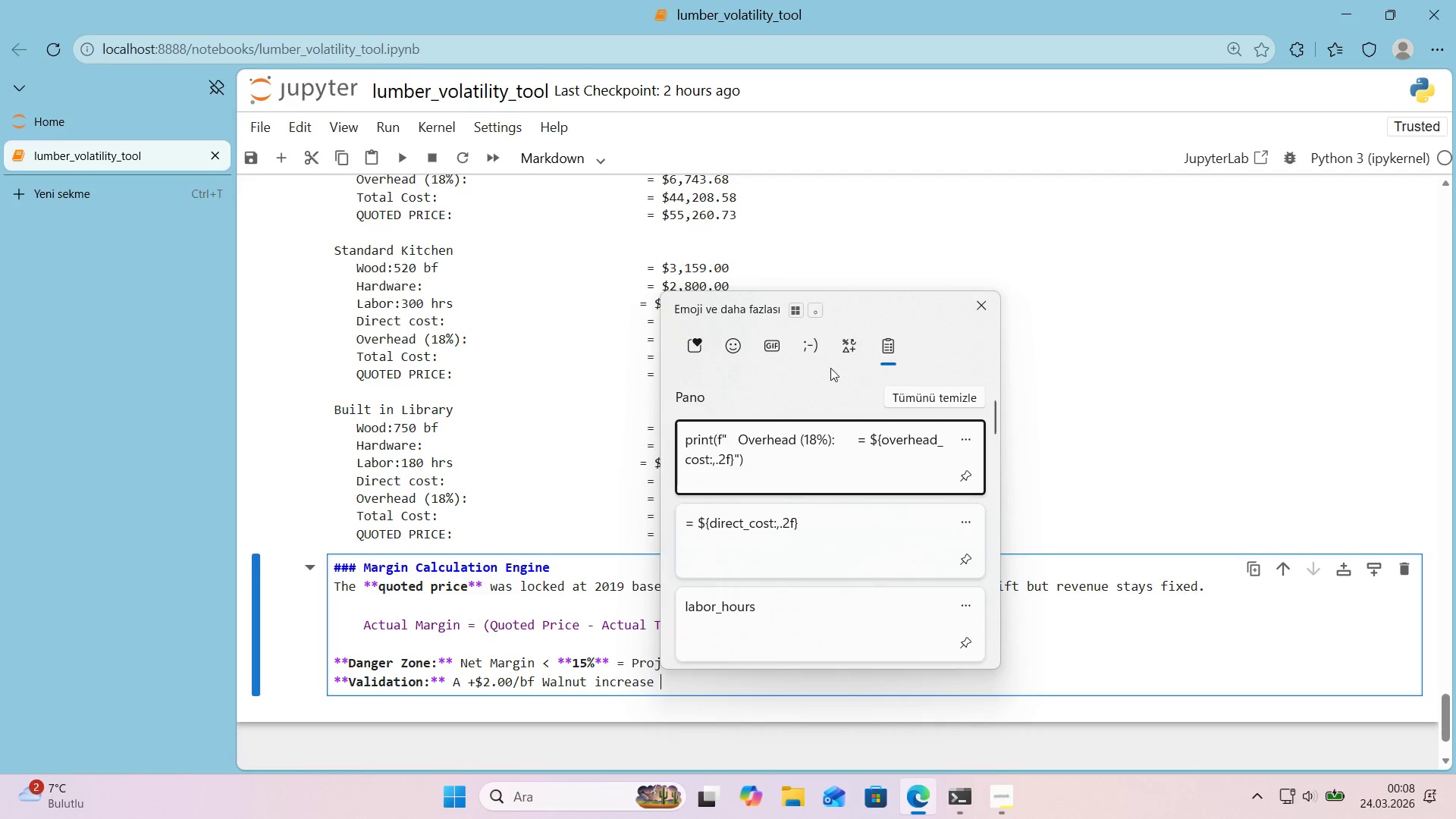 
left_click([844, 348])
 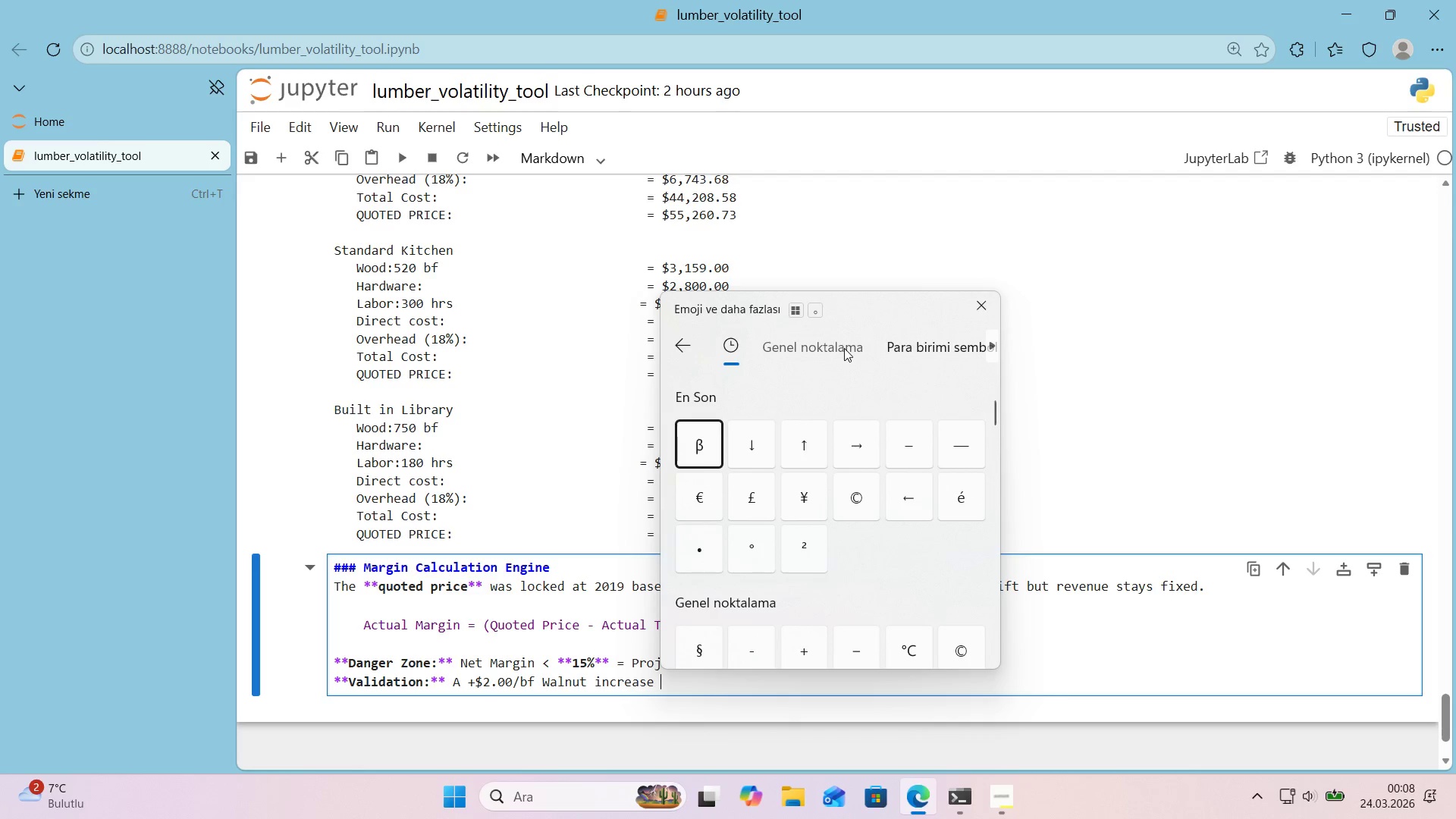 
left_click([852, 430])
 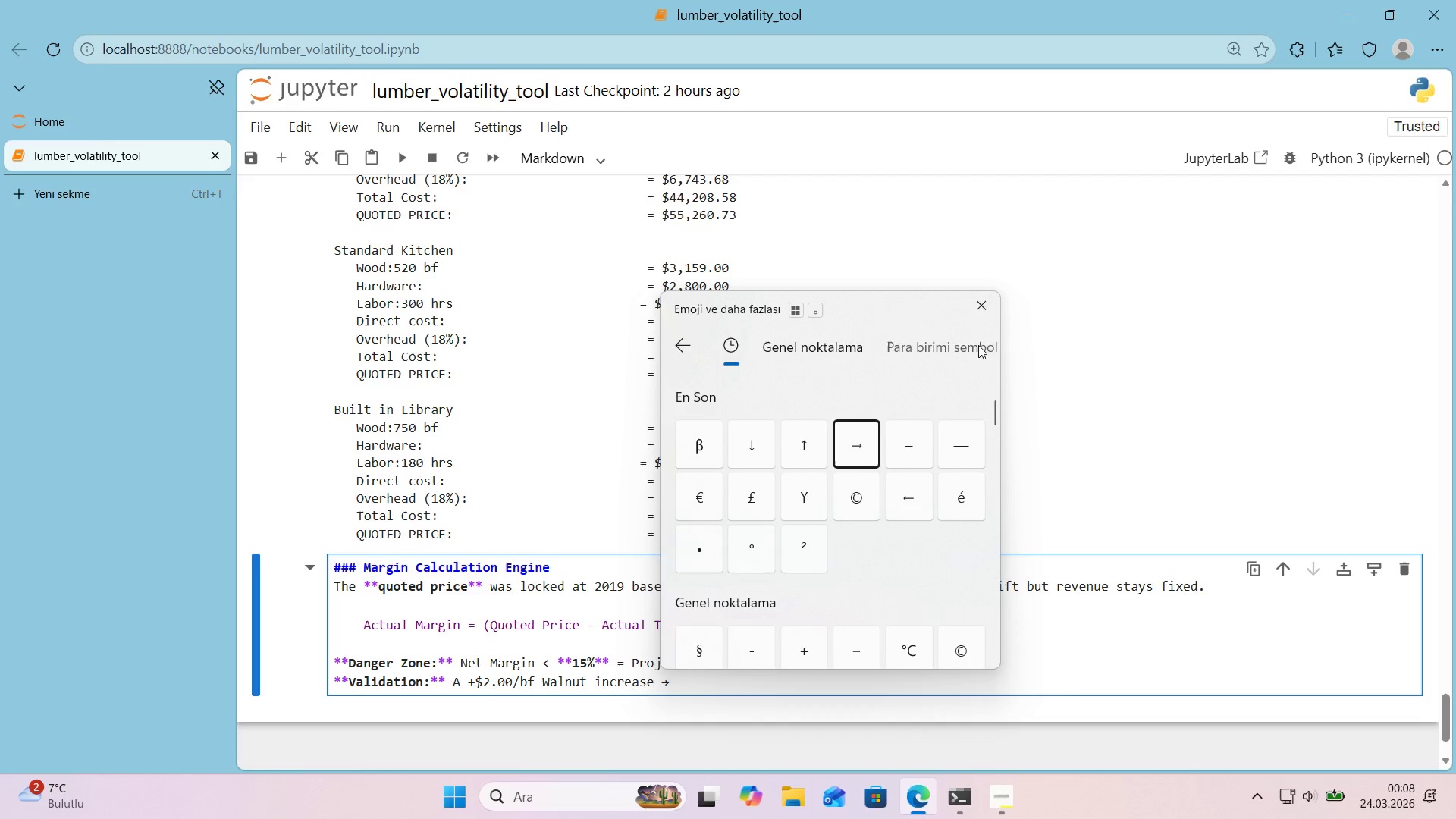 
left_click([989, 308])
 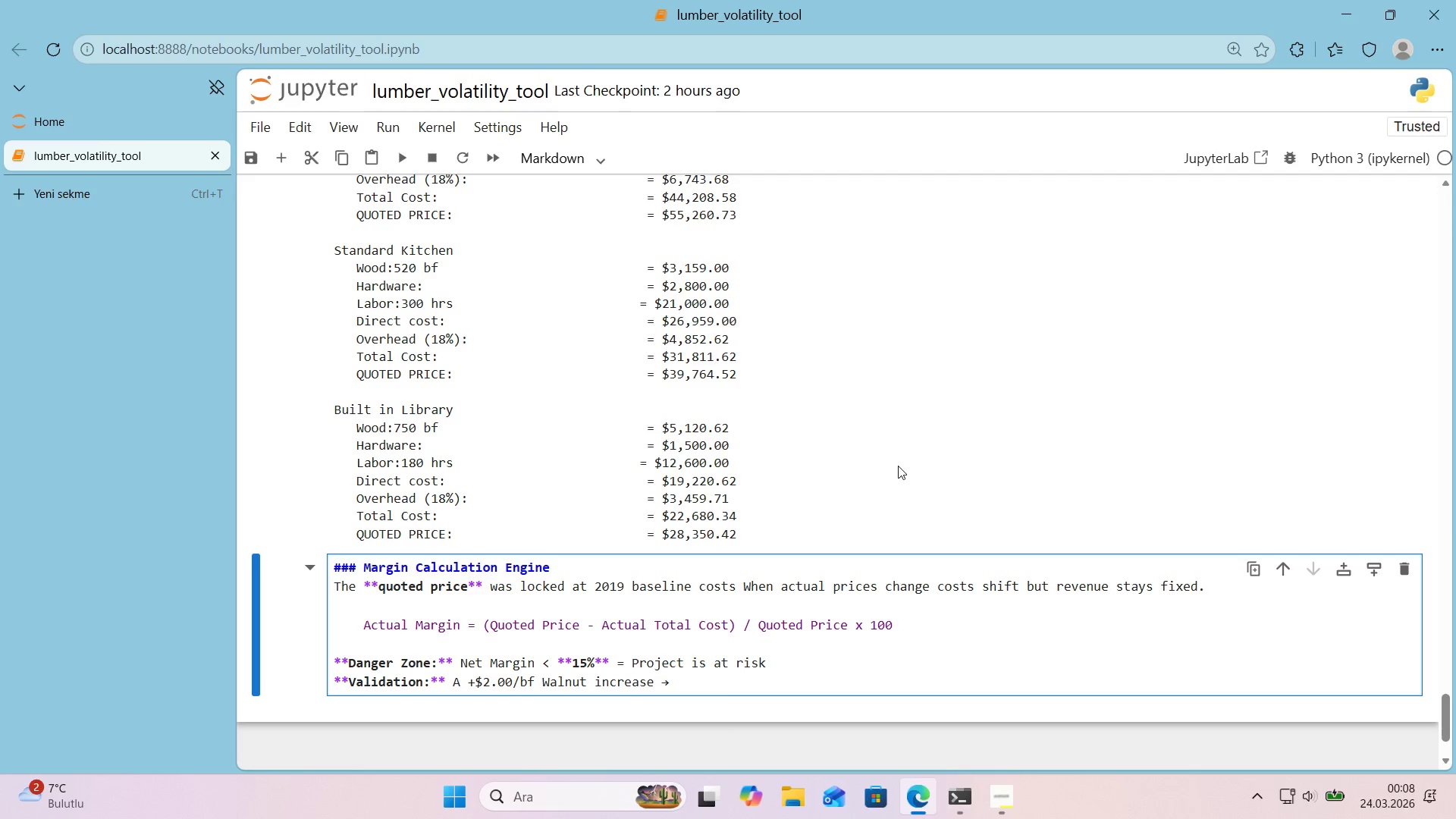 
type( 'mpact on the )
 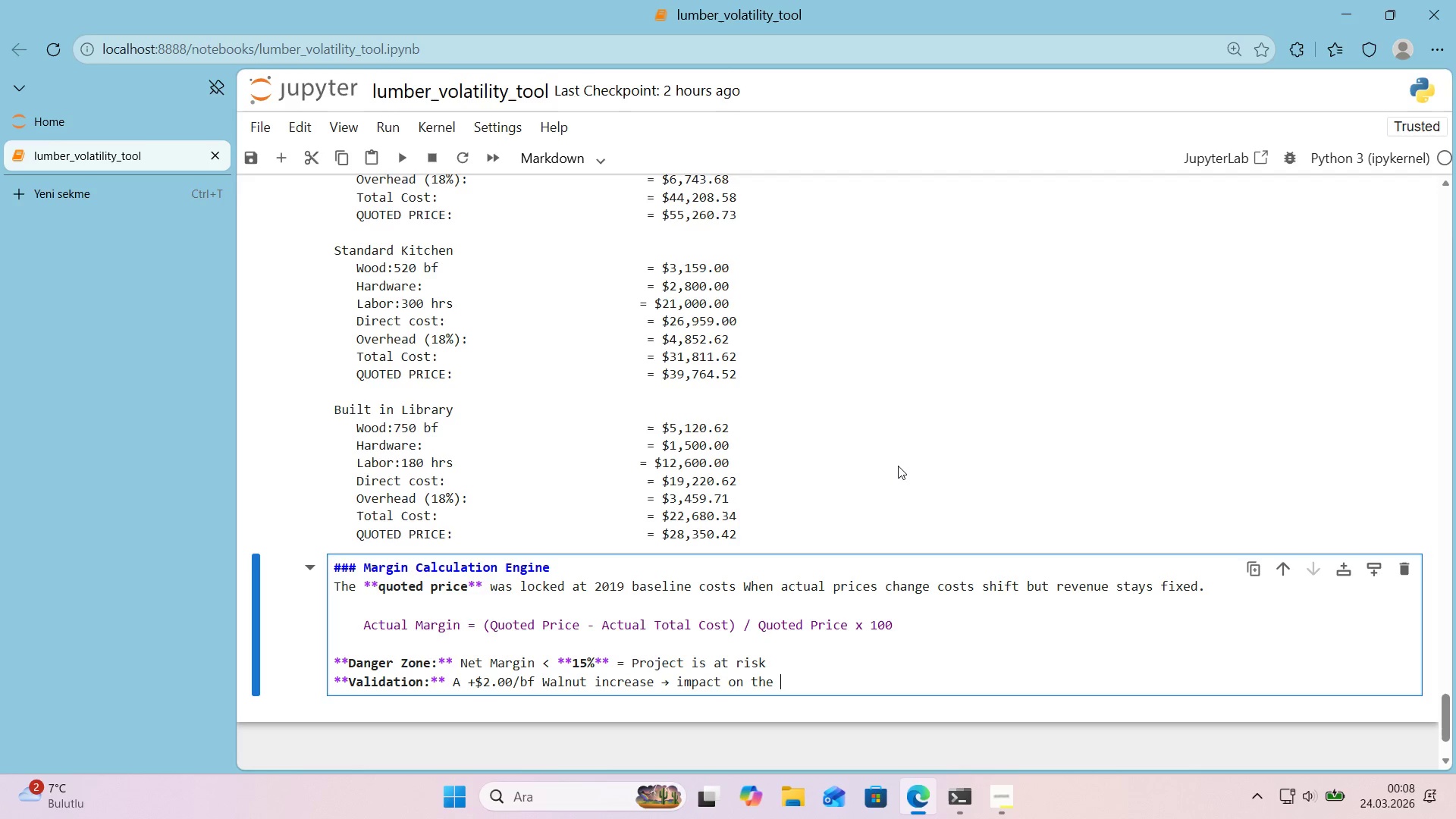 
wait(12.56)
 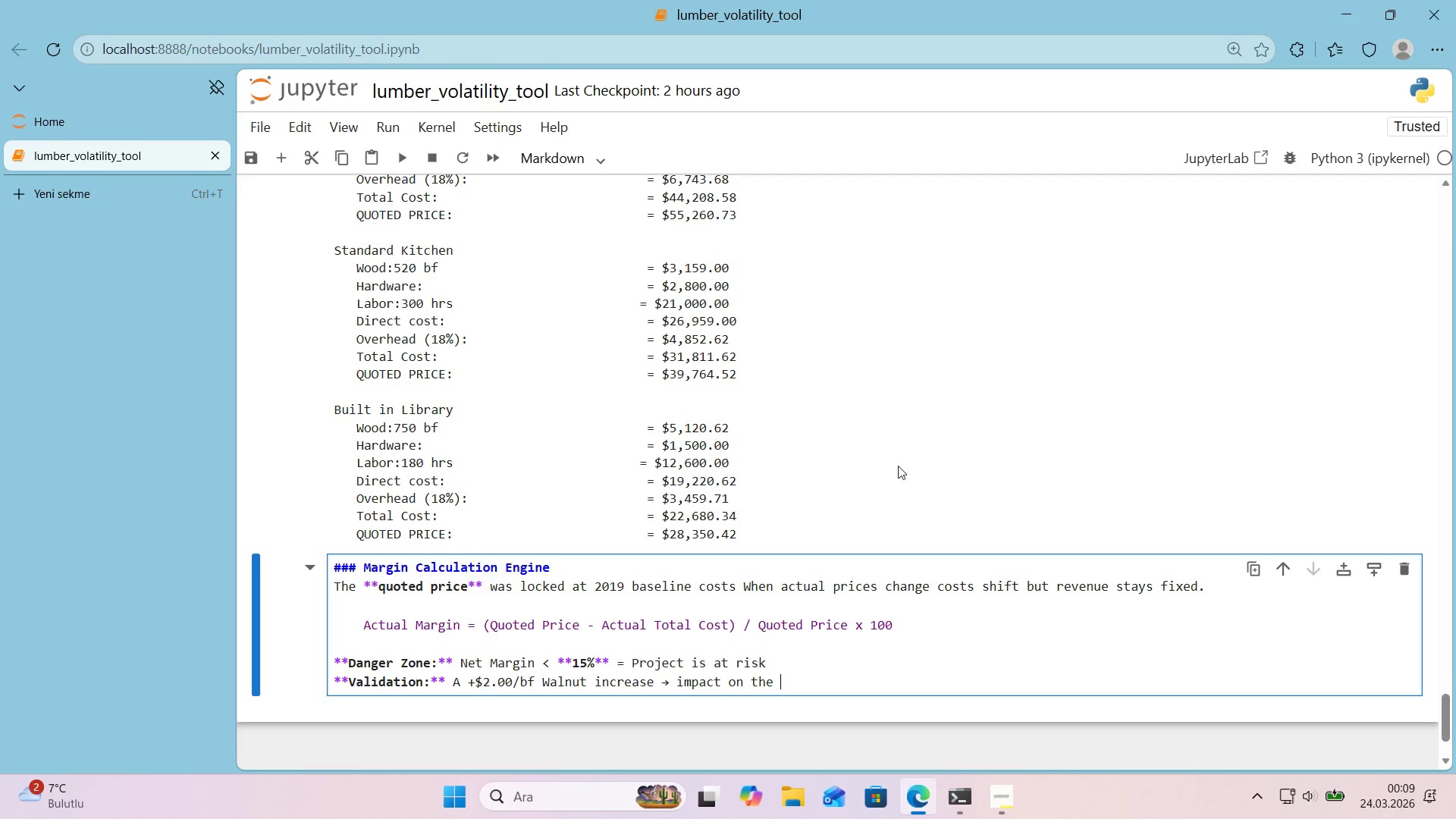 
key(Alt+Control+4)
 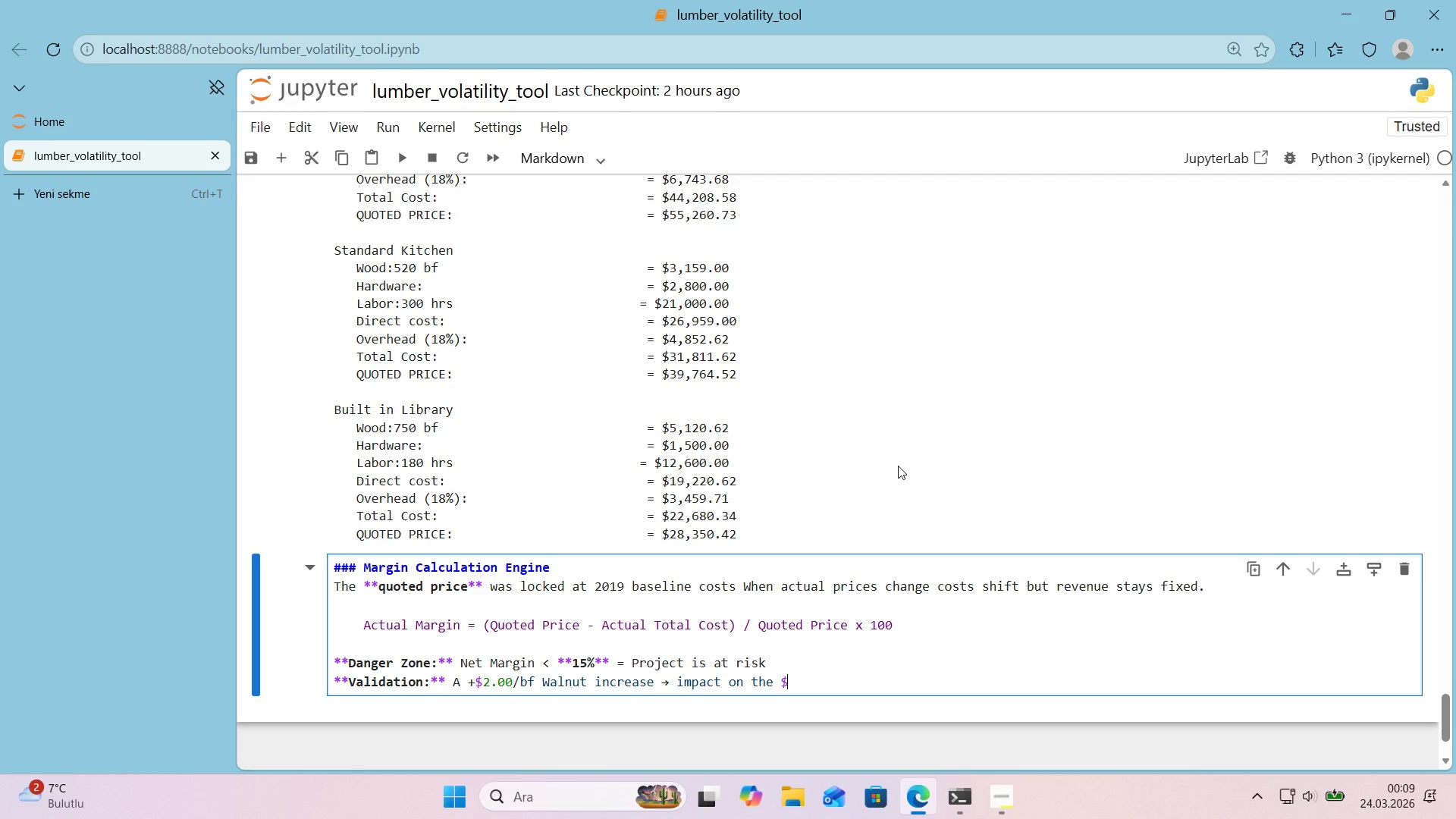 
key(Alt+Control+BracketRight)
 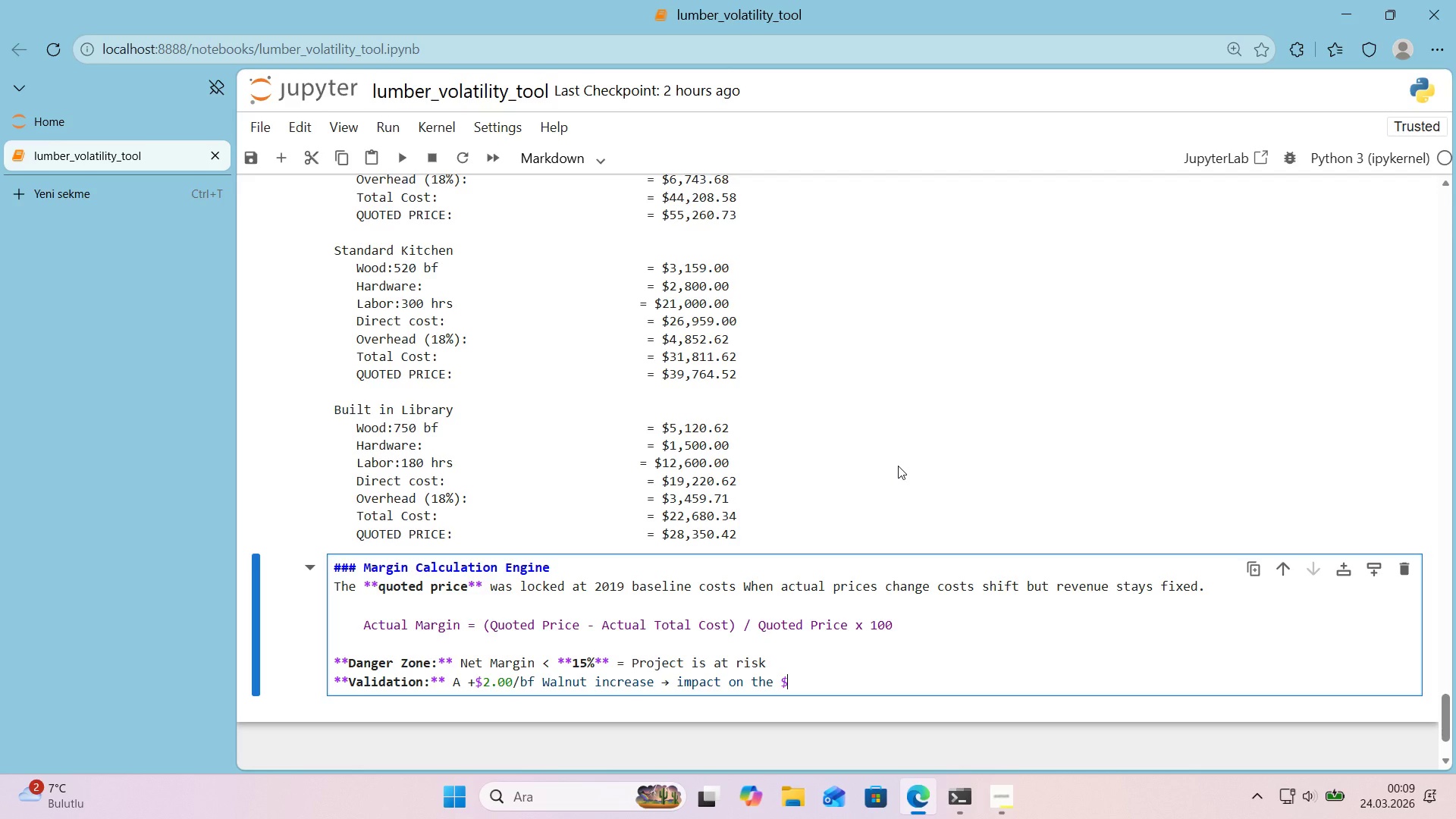 
key(Numpad4)
 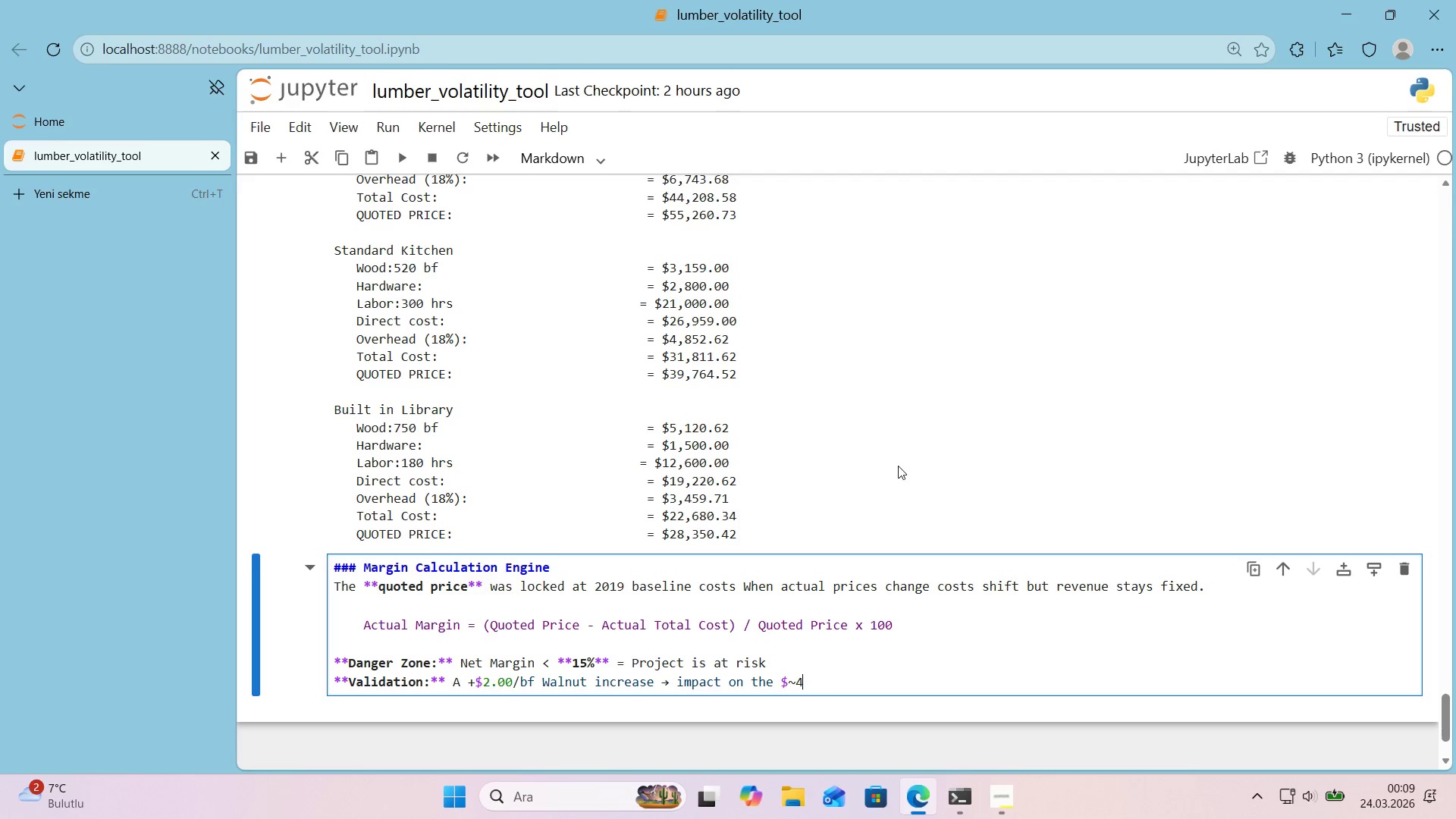 
key(Numpad0)
 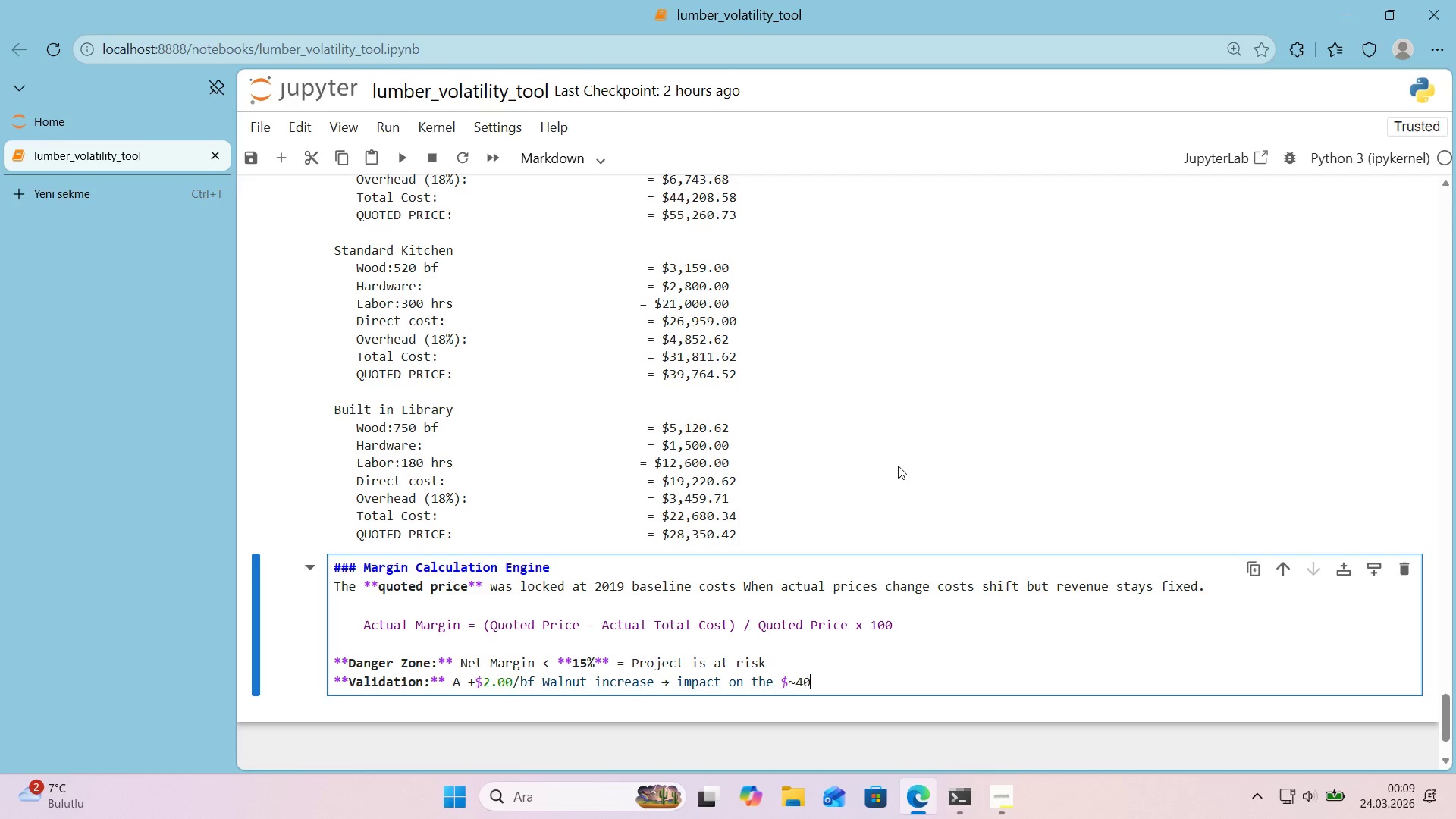 
key(ArrowLeft)
 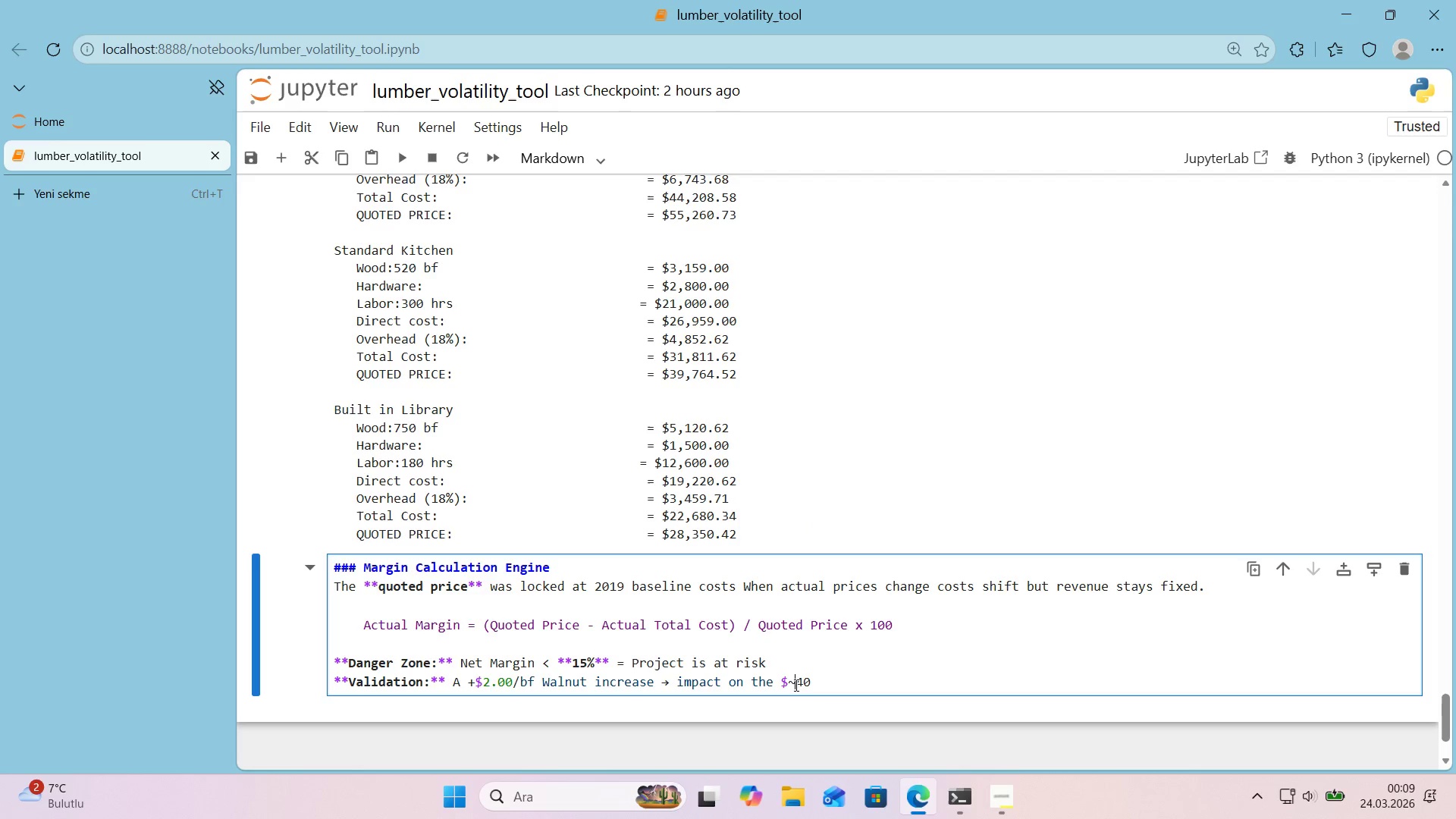 
key(Control+ControlLeft)
 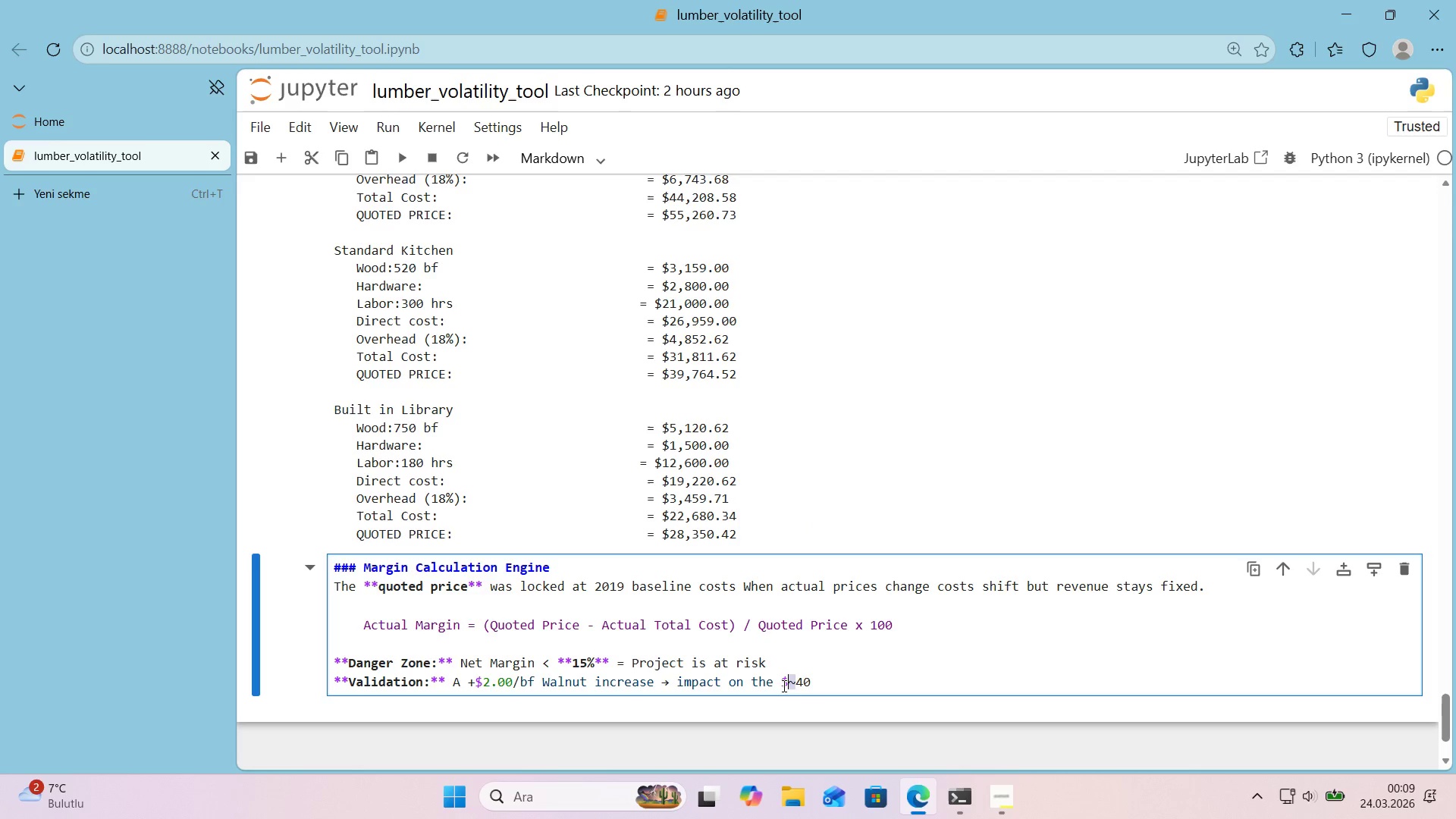 
key(Control+X)
 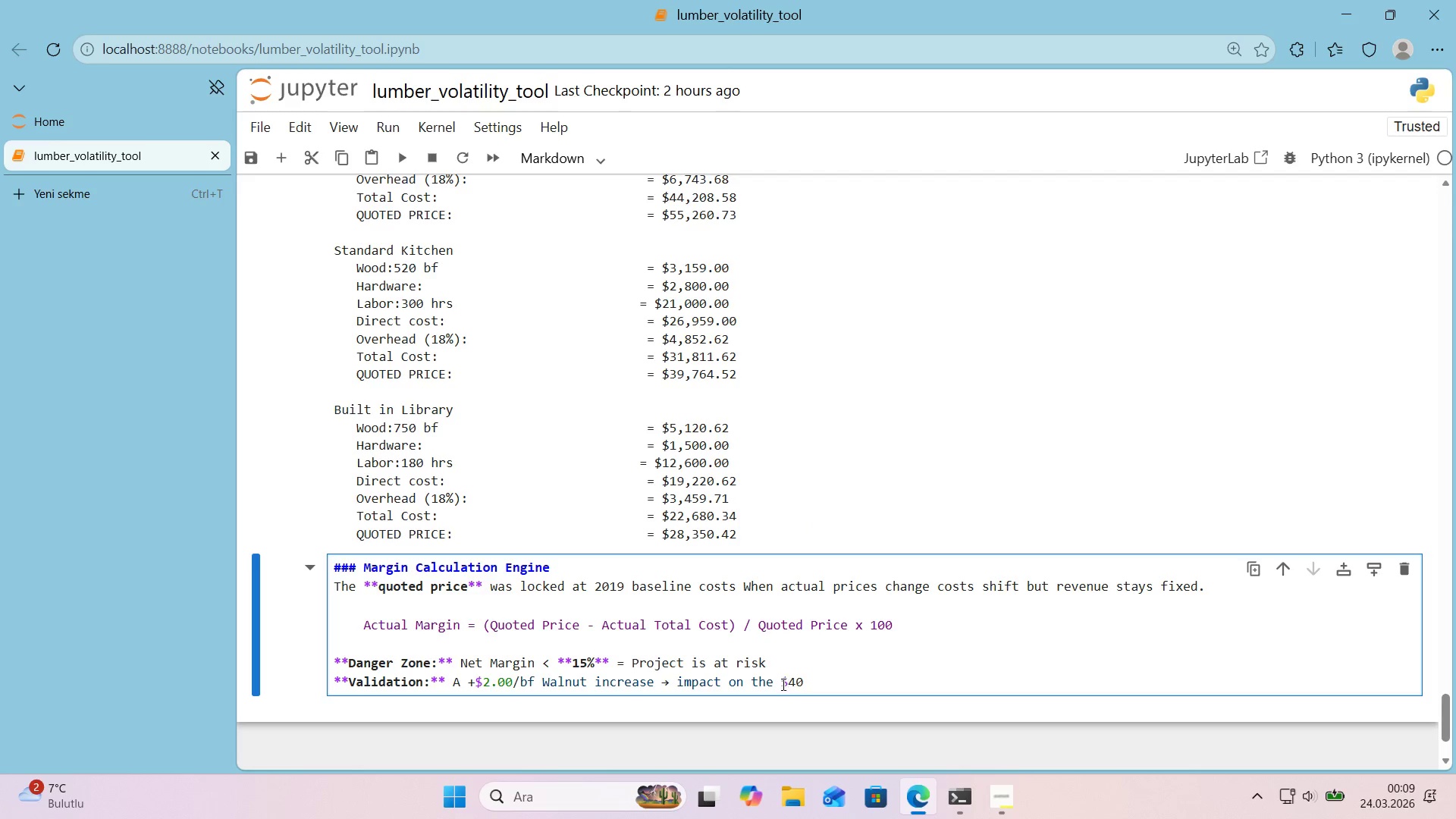 
left_click([782, 683])
 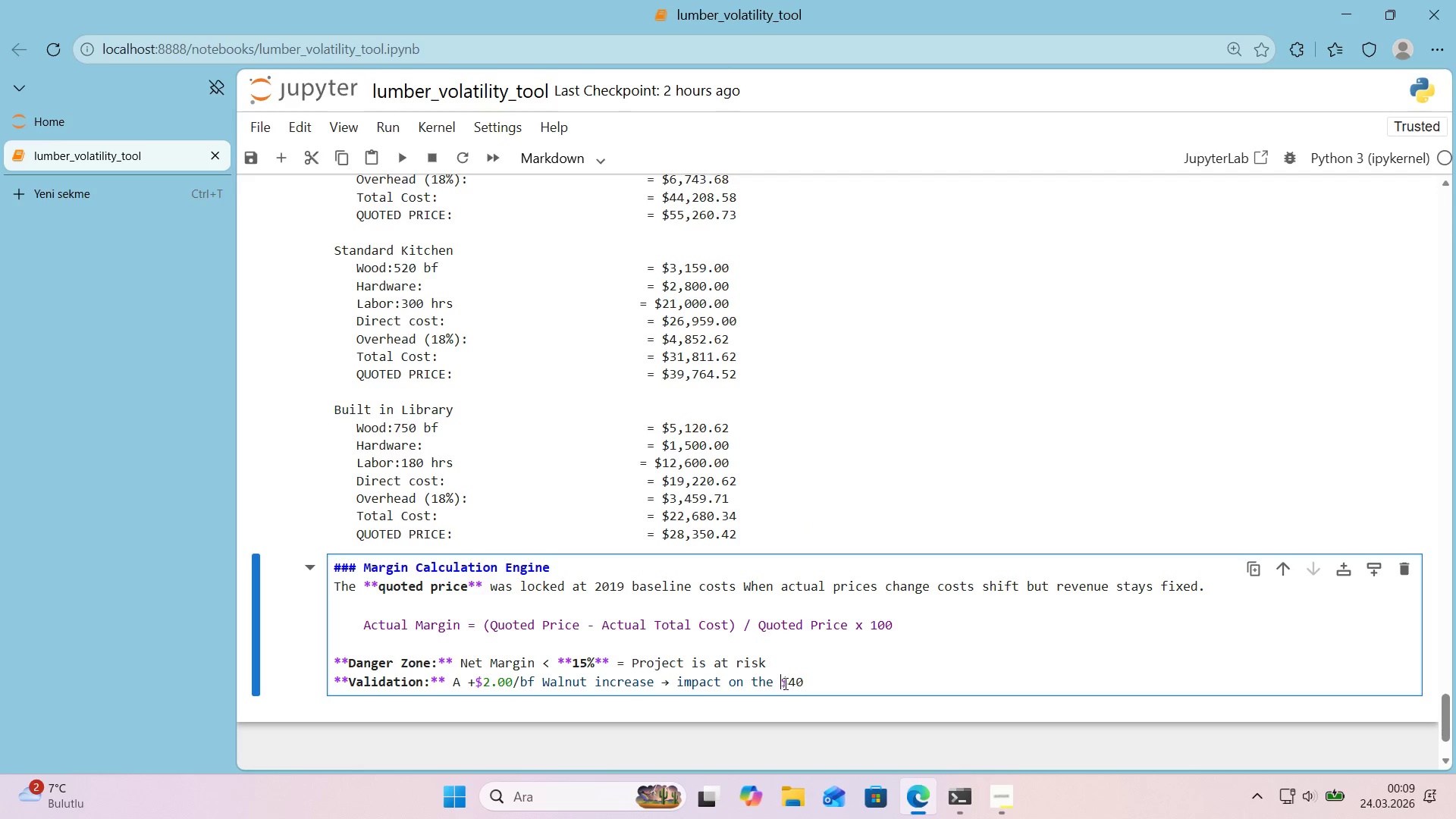 
key(Control+ControlLeft)
 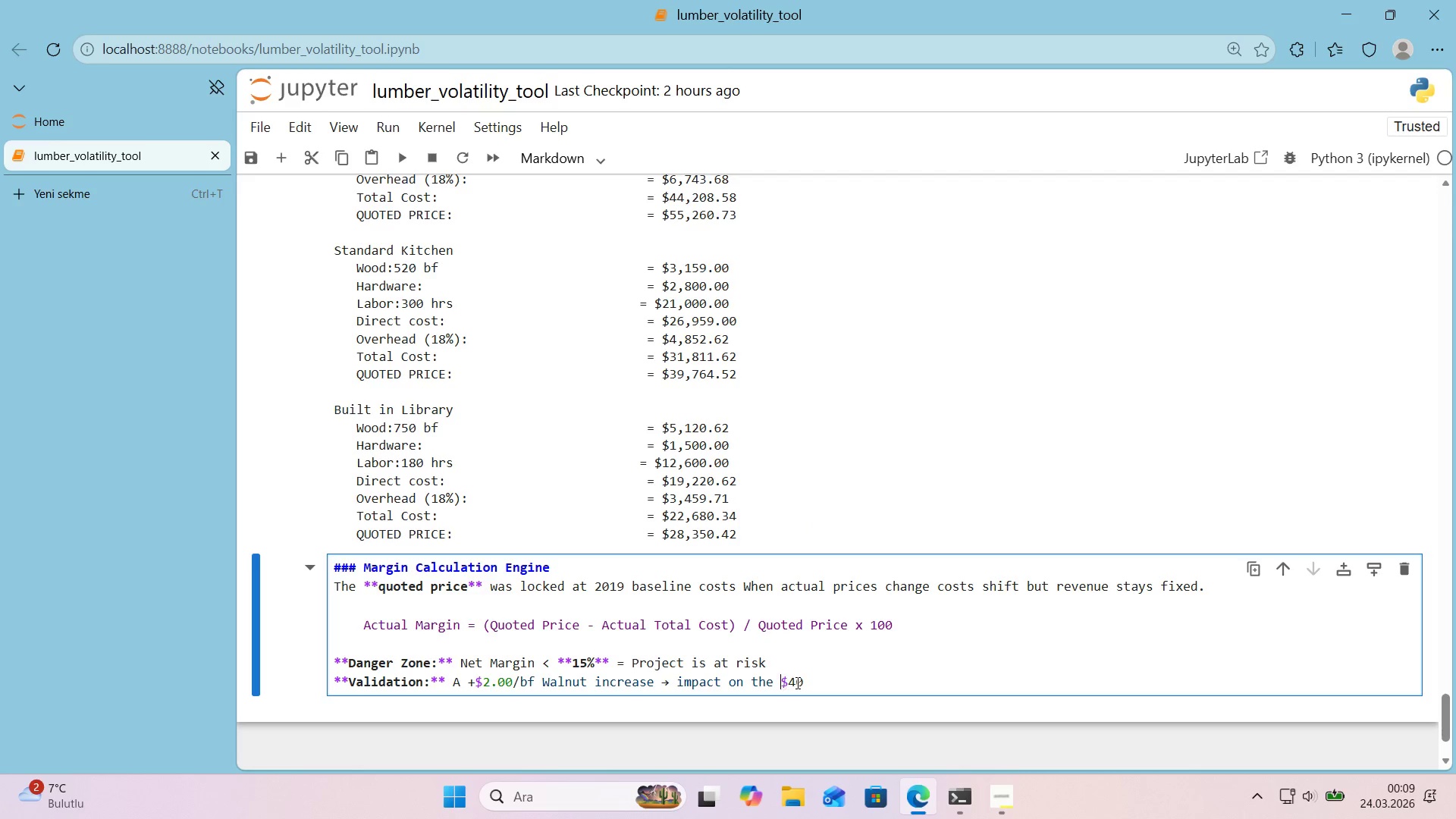 
key(Control+V)
 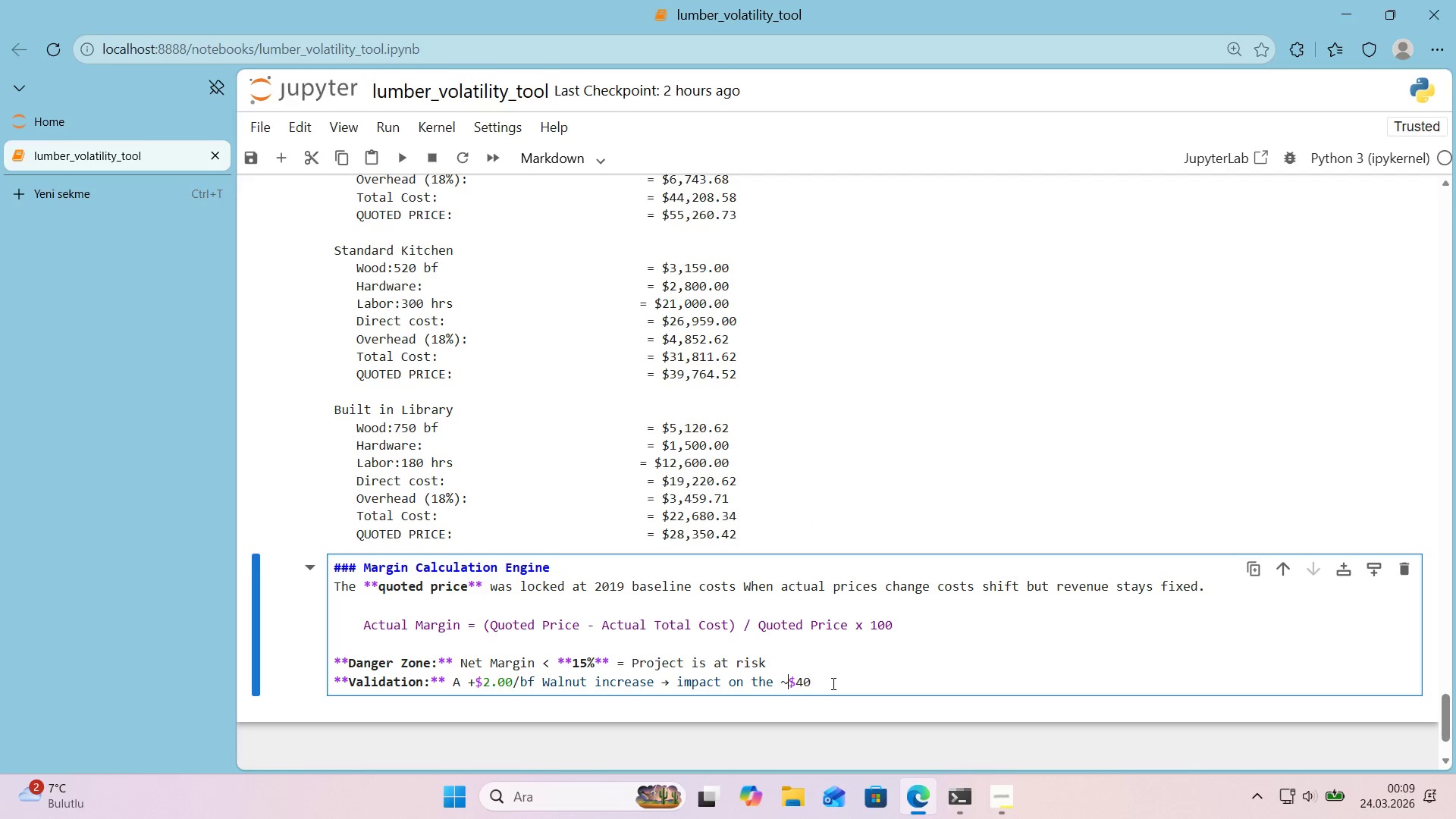 
double_click([832, 683])
 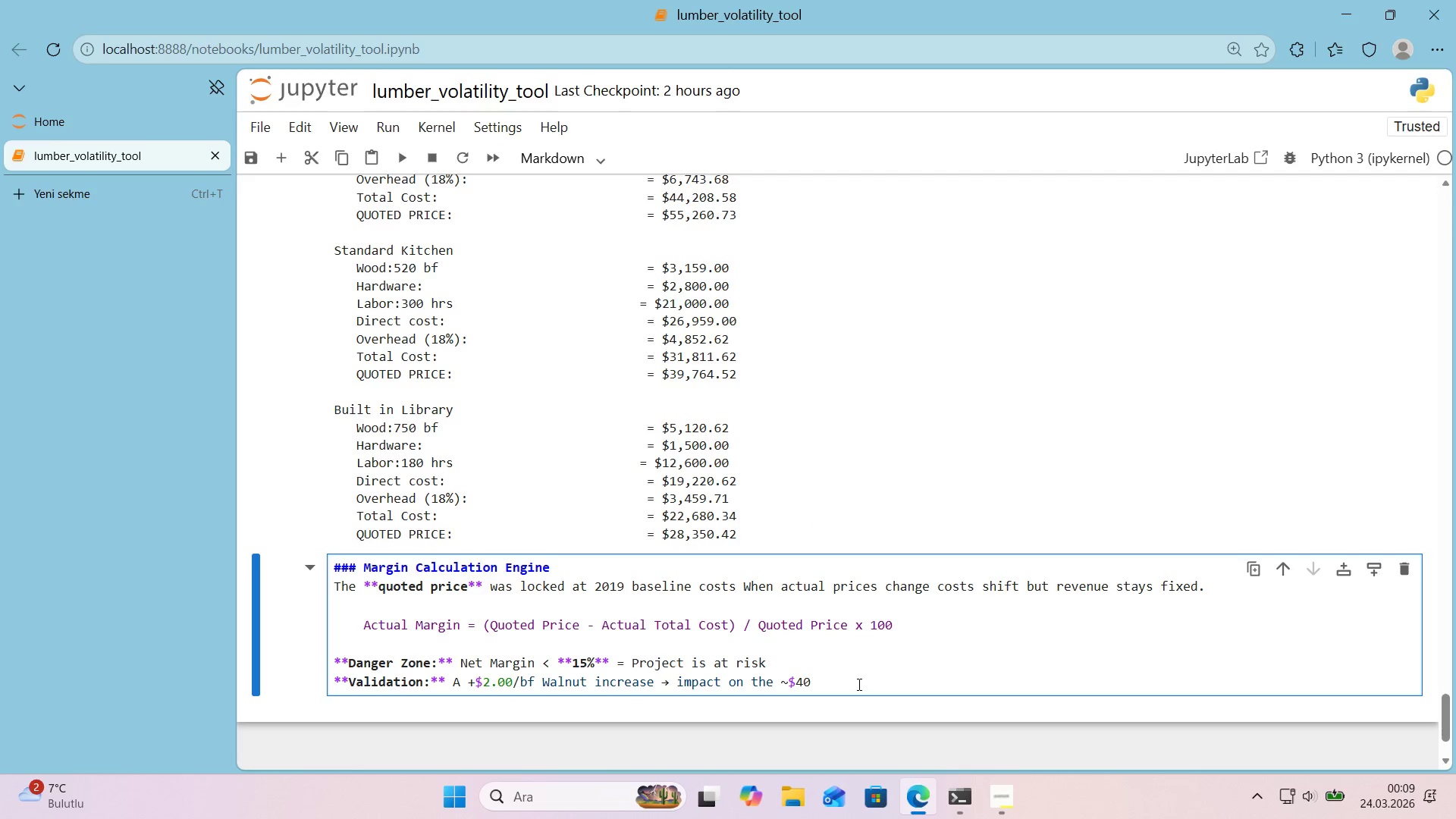 
key(Comma)
 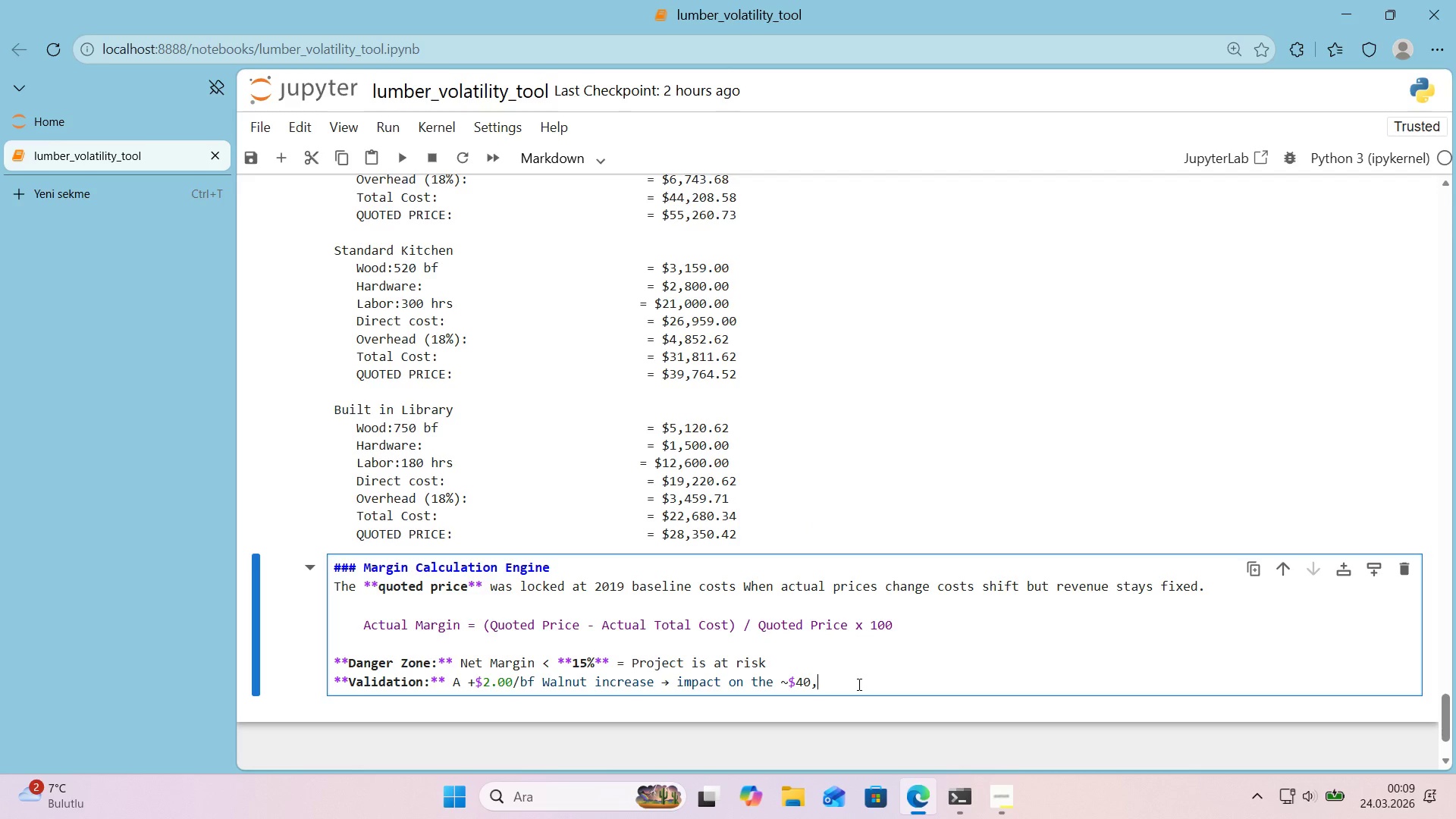 
key(Numpad0)
 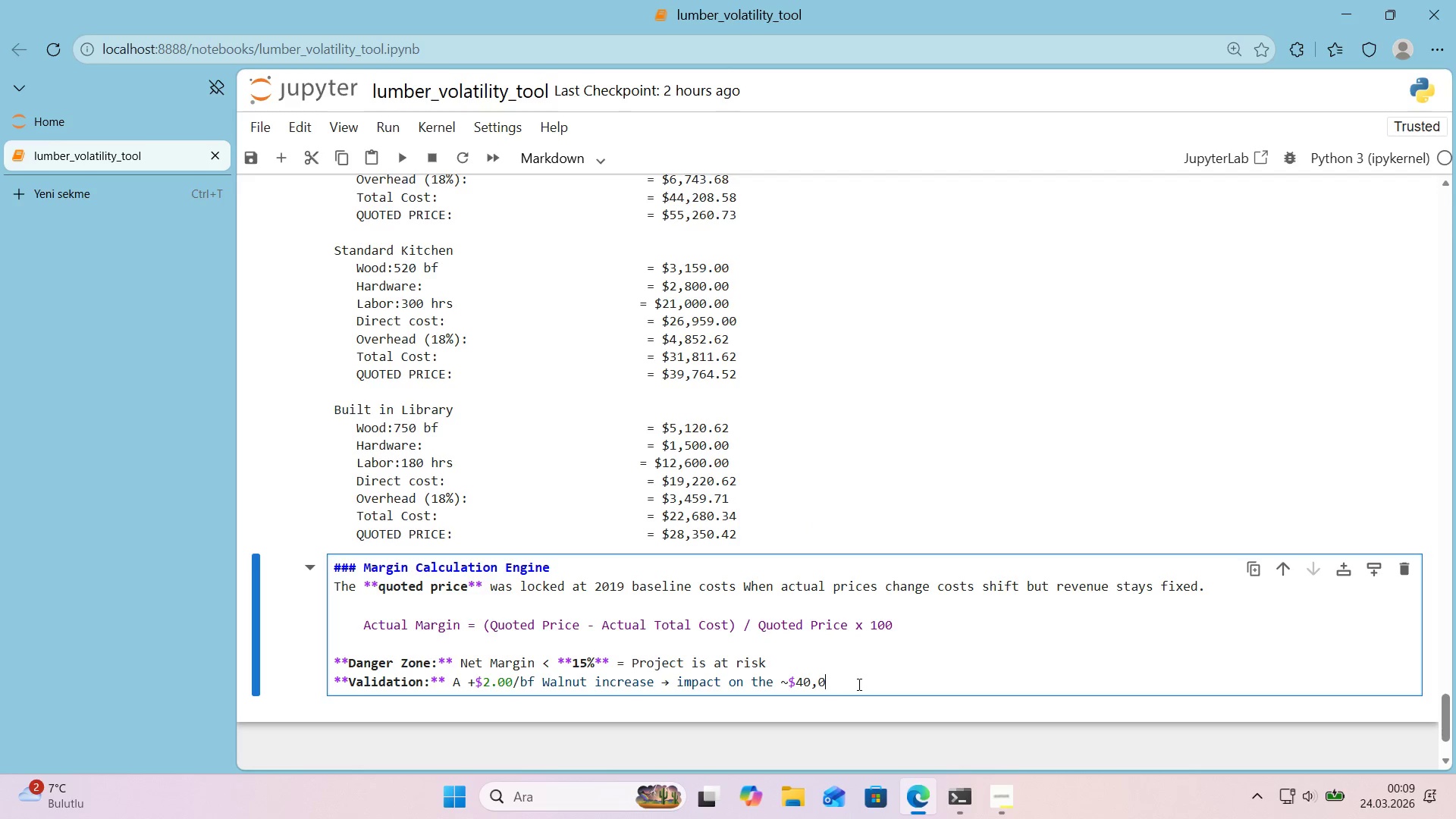 
key(Numpad0)
 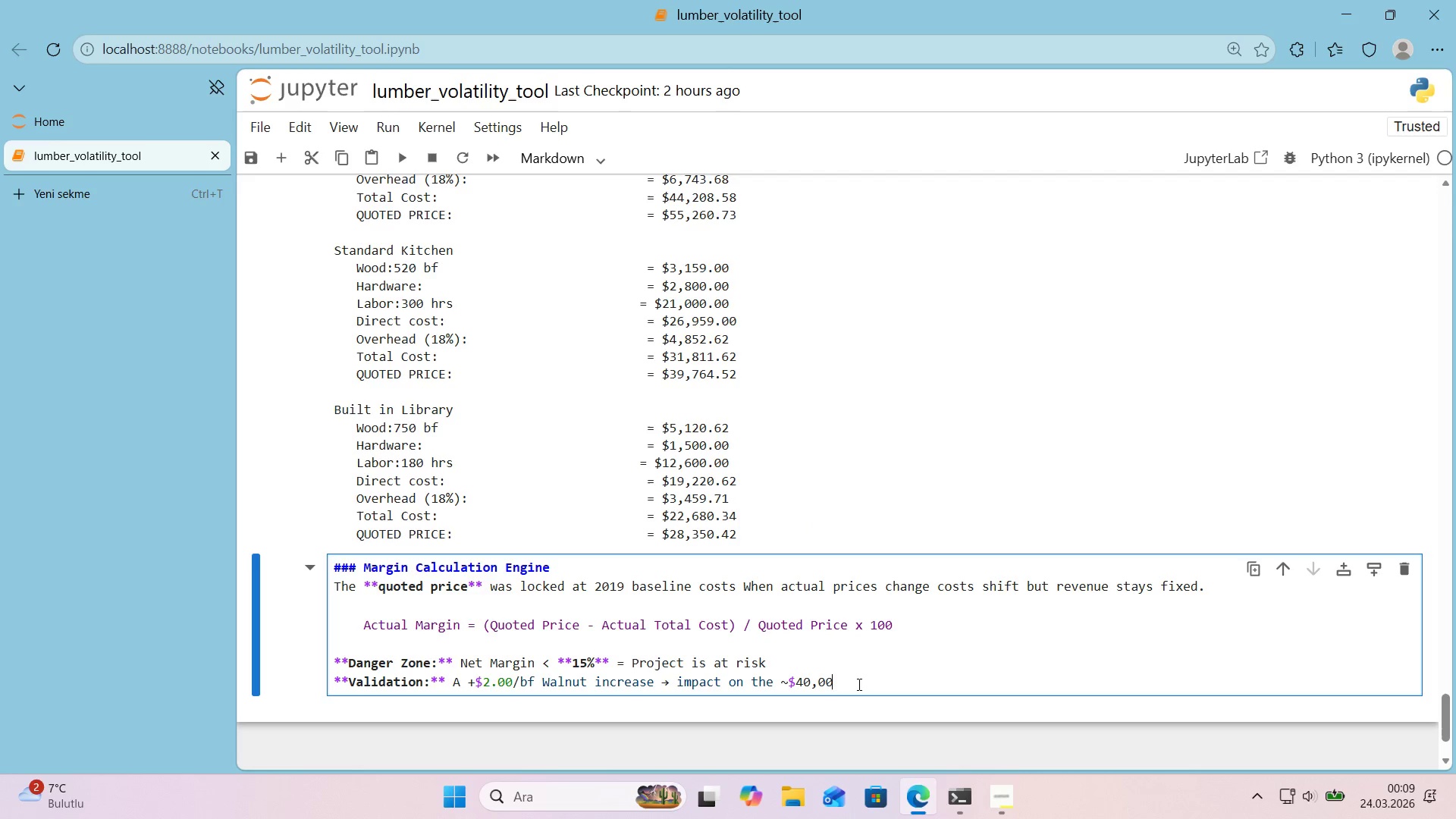 
key(Numpad0)
 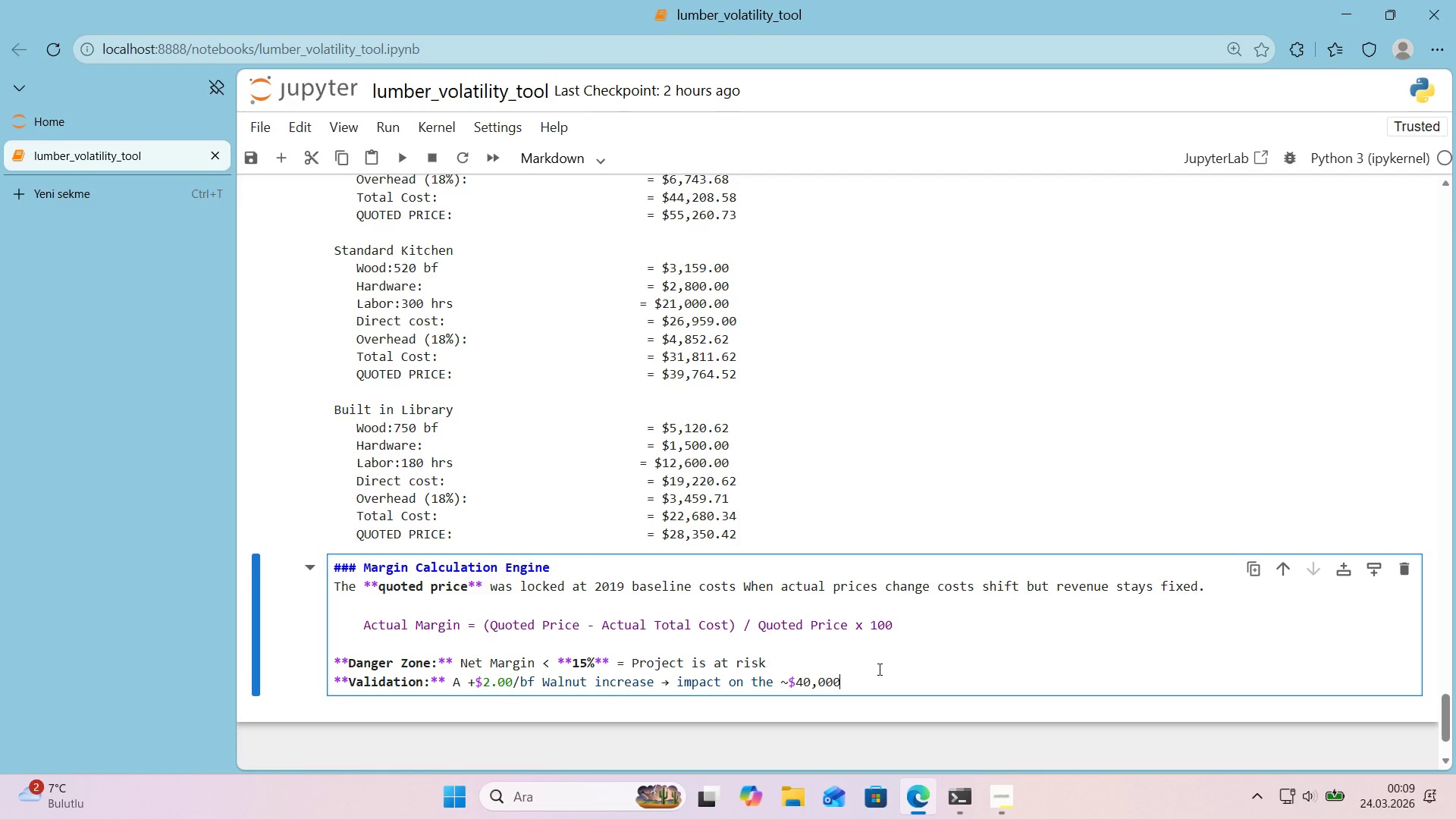 
key(Space)
 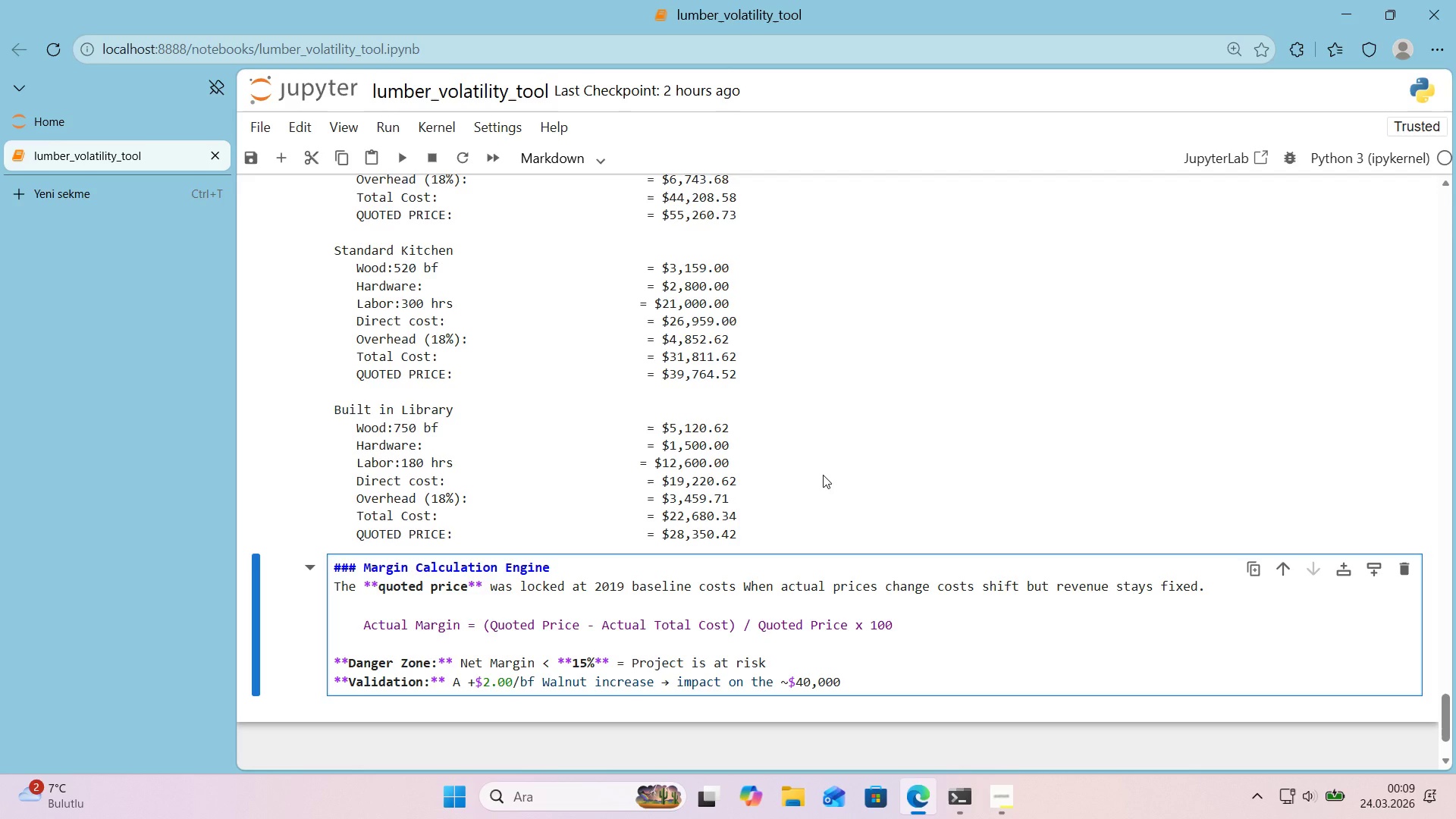 
type(Standard K'tchen.)
 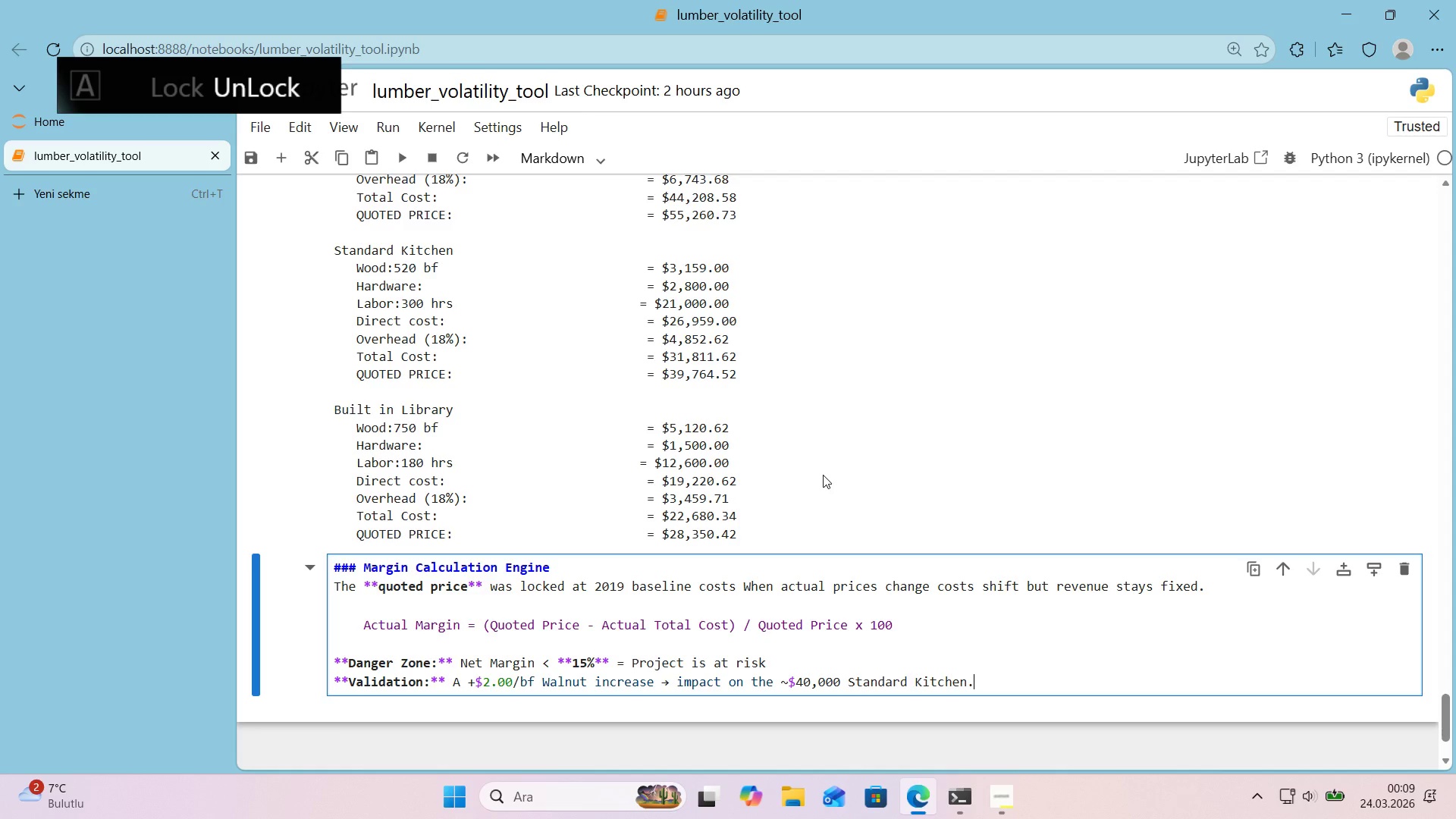 
key(Enter)
 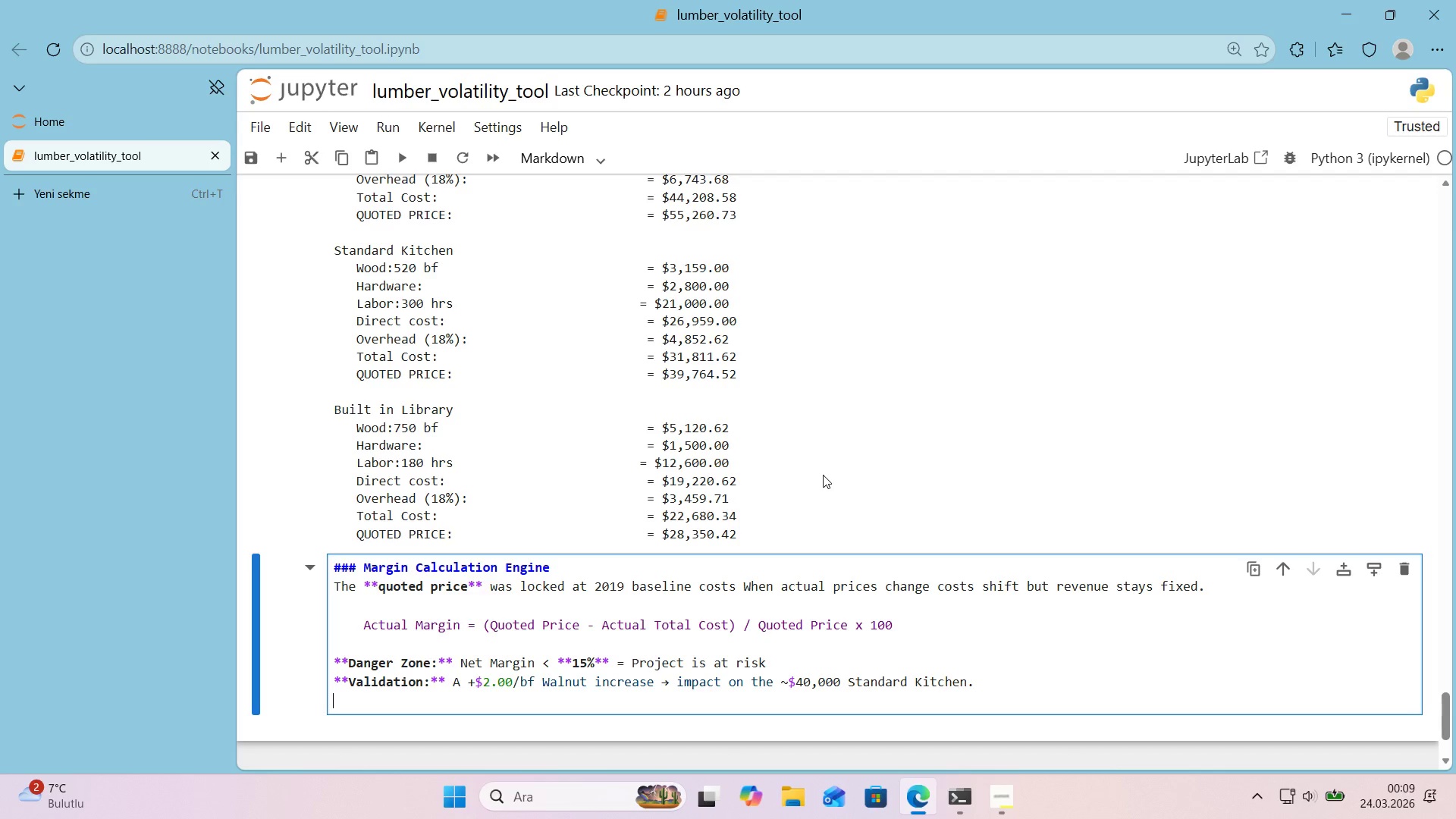 
key(Shift+Enter)
 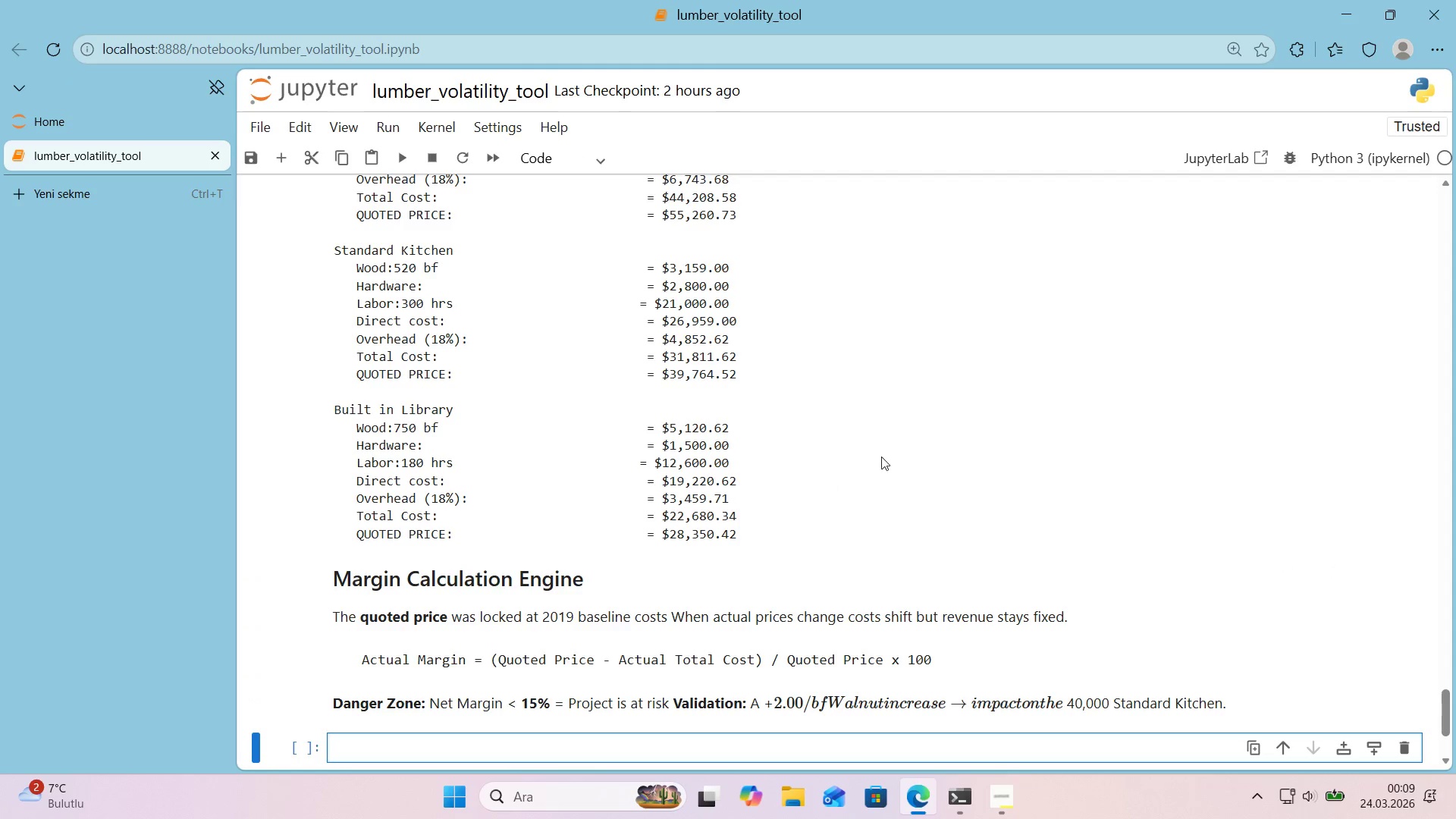 
scroll: coordinate [885, 450], scroll_direction: down, amount: 1.0
 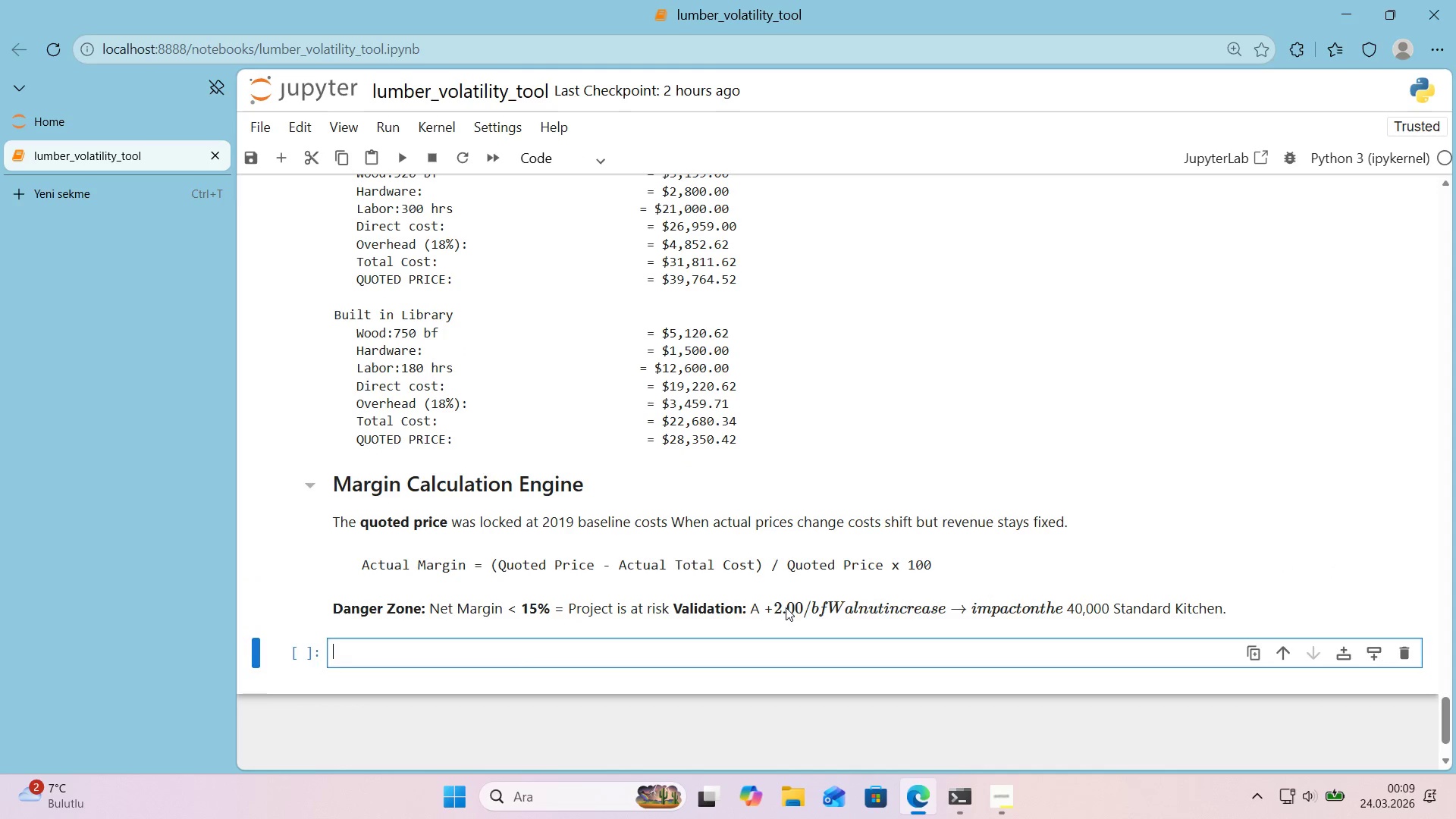 
double_click([786, 607])
 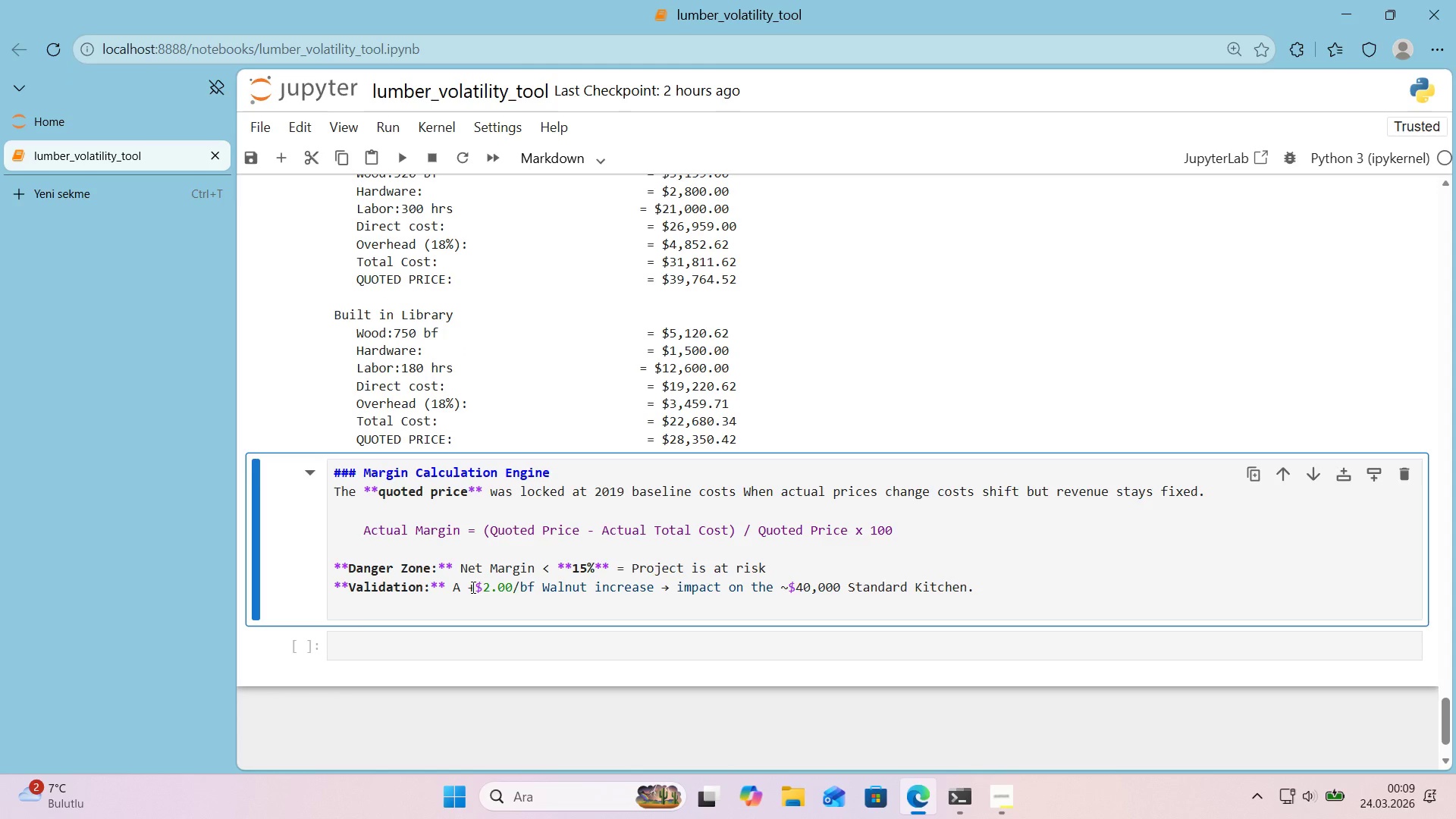 
left_click([472, 587])
 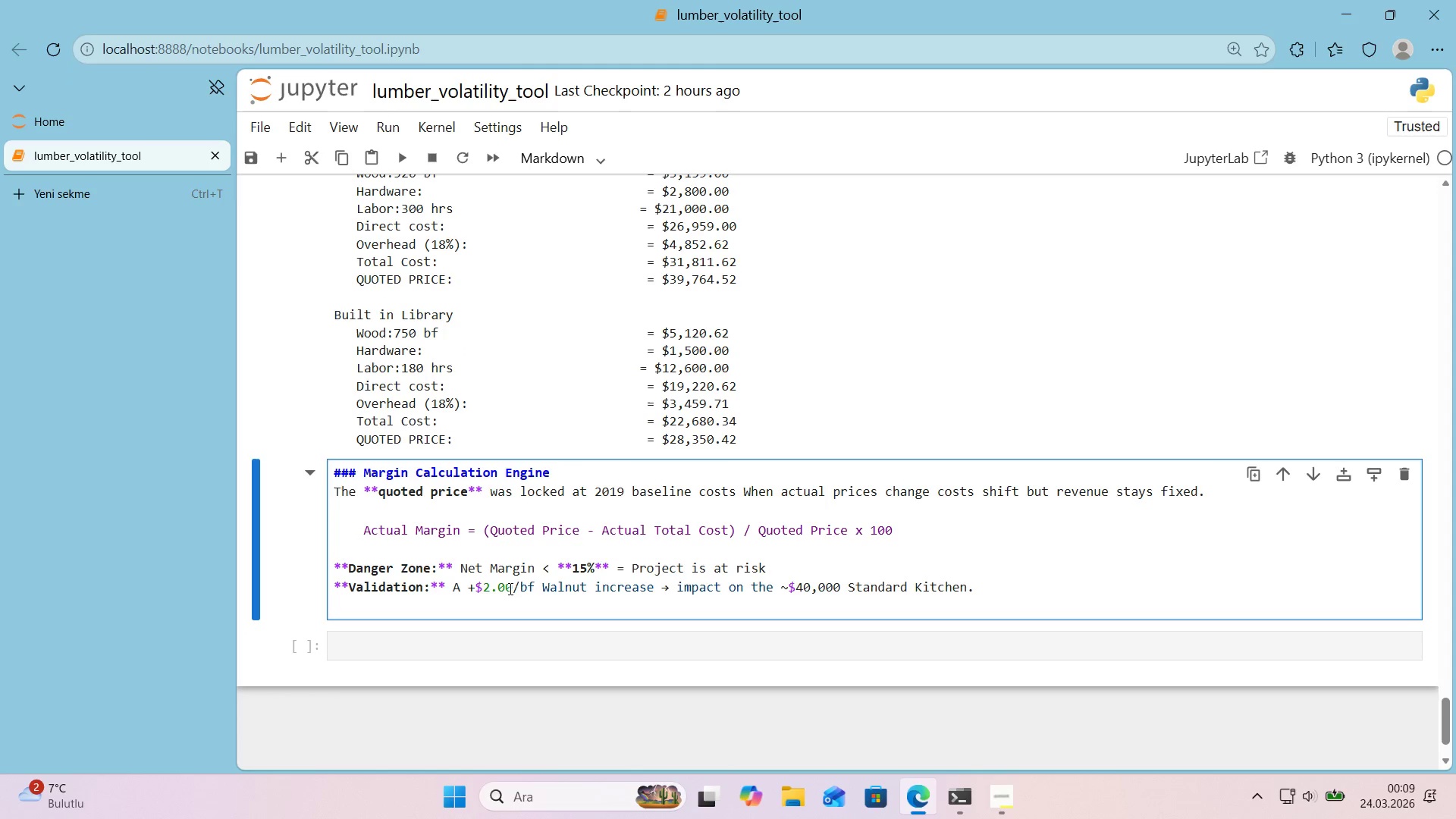 
key(Alt+Control+IntlYen)
 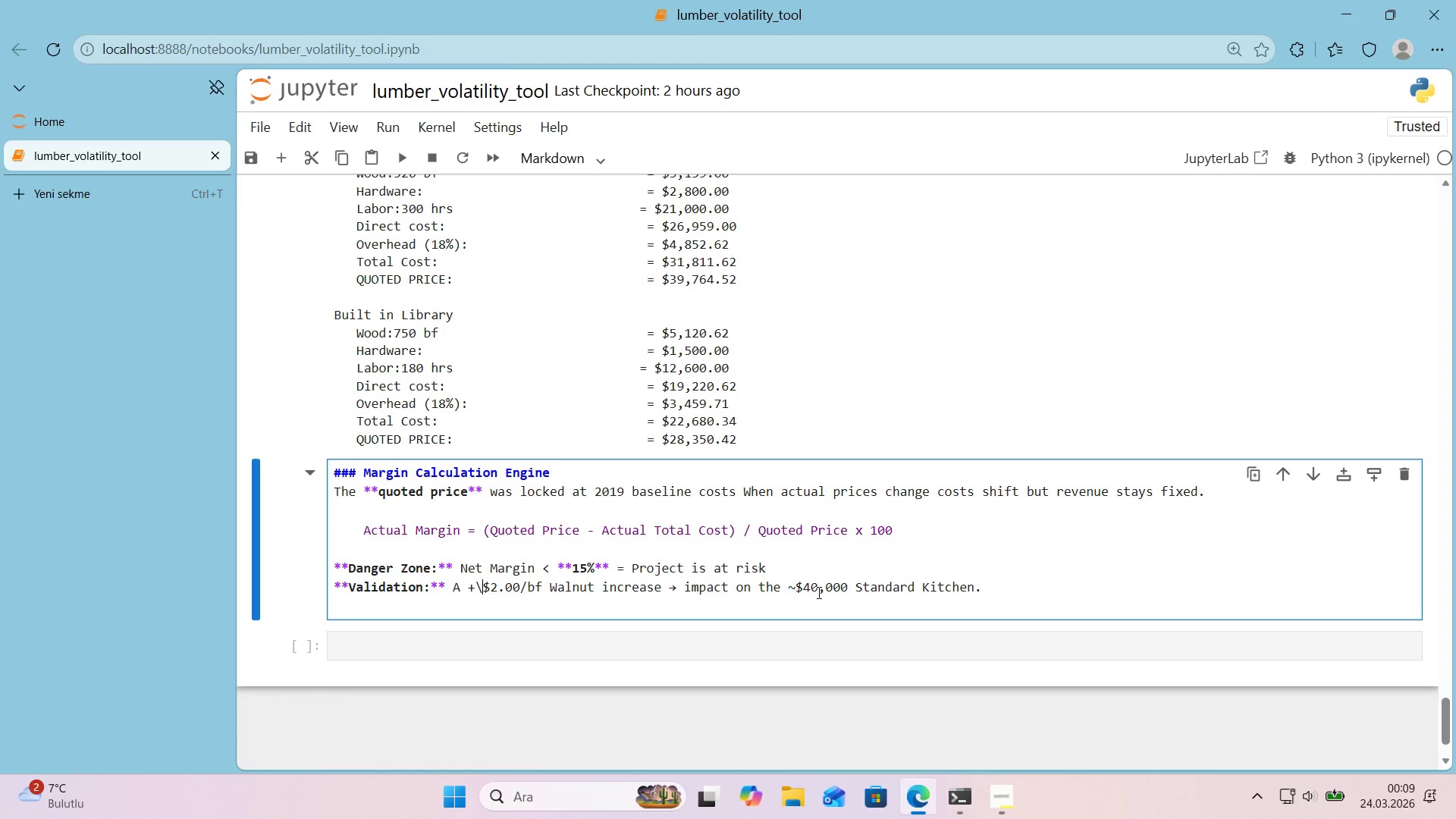 
left_click([787, 588])
 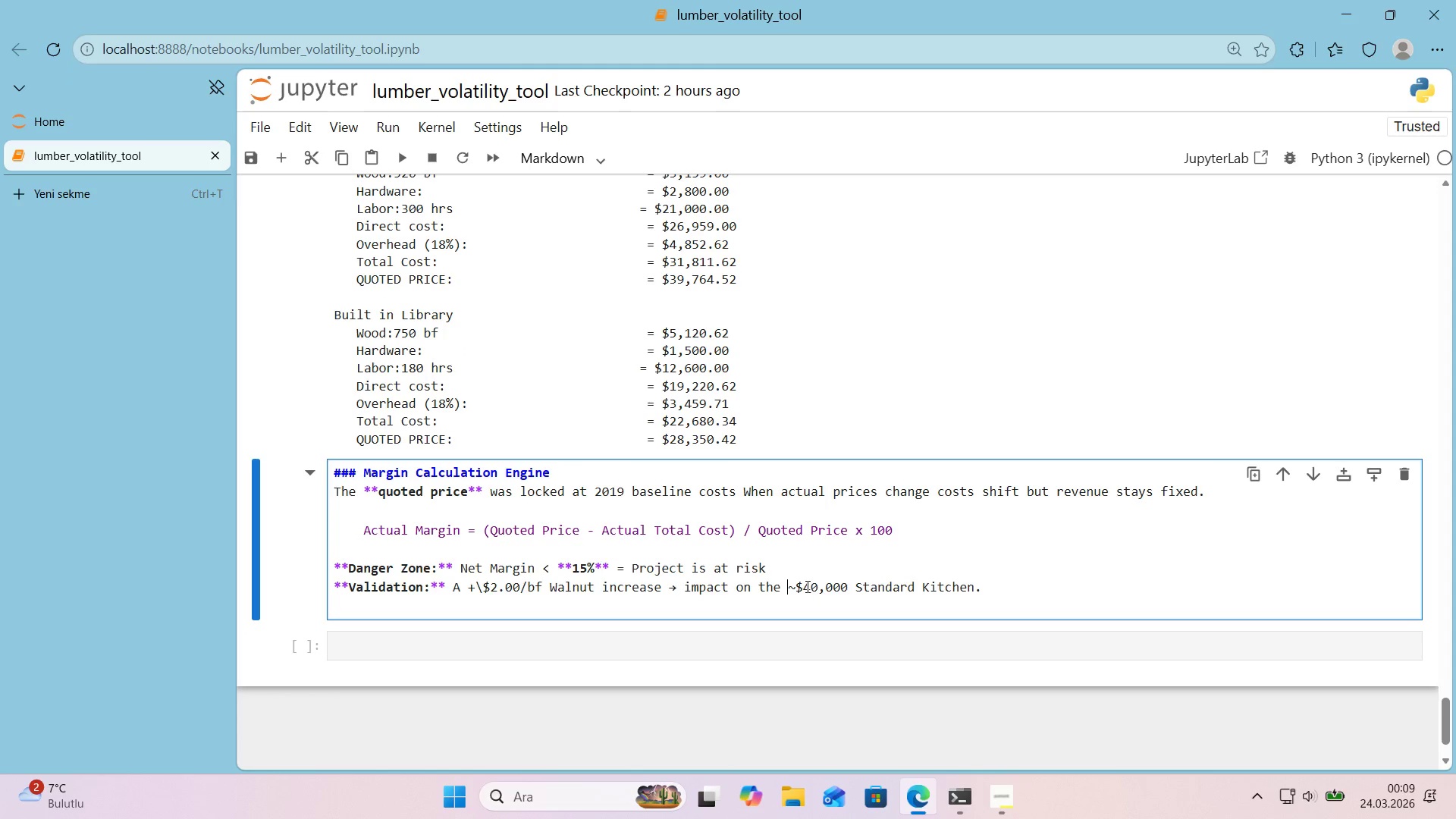 
key(Alt+Control+IntlYen)
 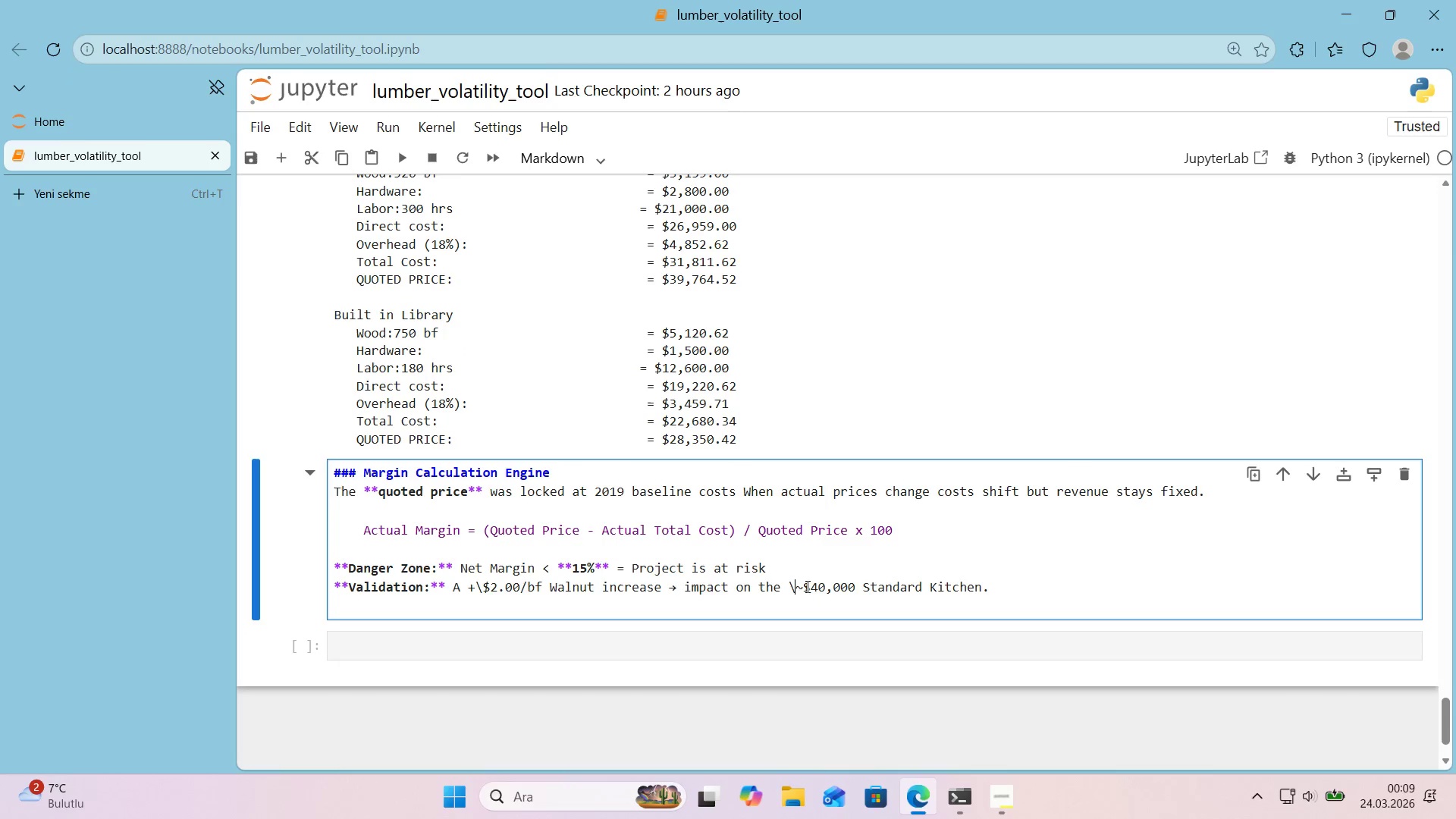 
key(Shift+Enter)
 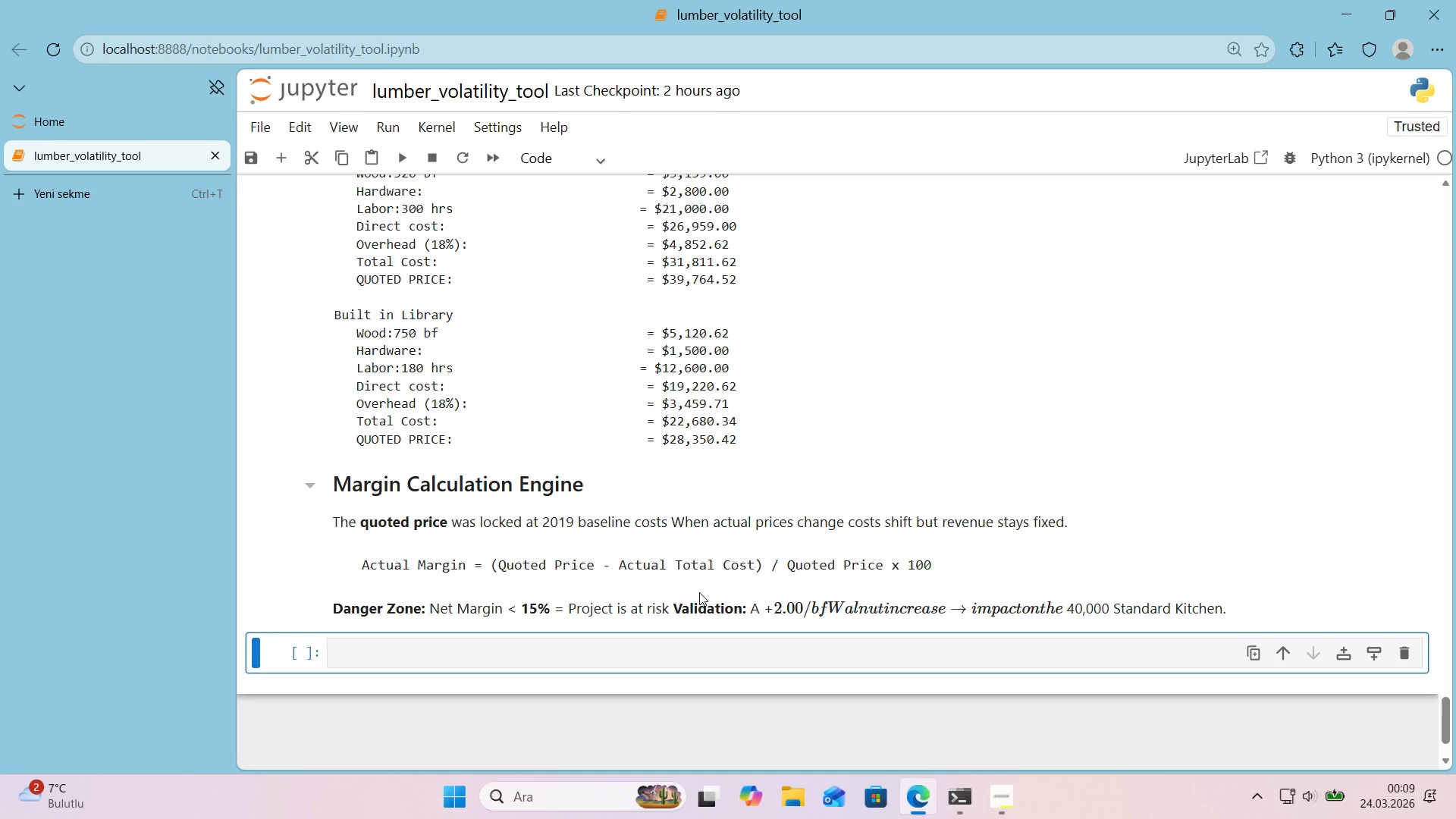 
double_click([715, 603])
 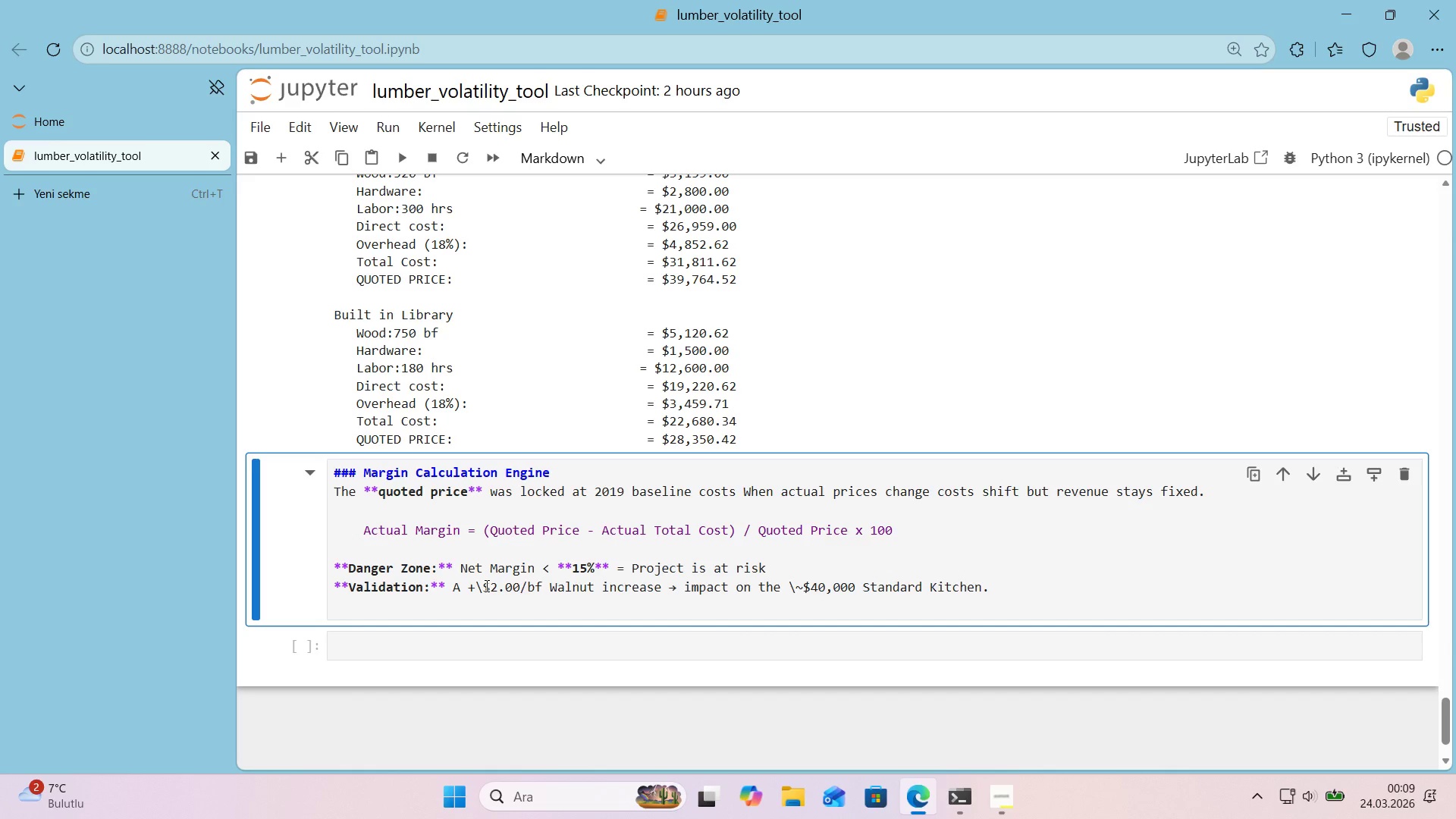 
left_click_drag(start_coordinate=[482, 585], to_coordinate=[479, 586])
 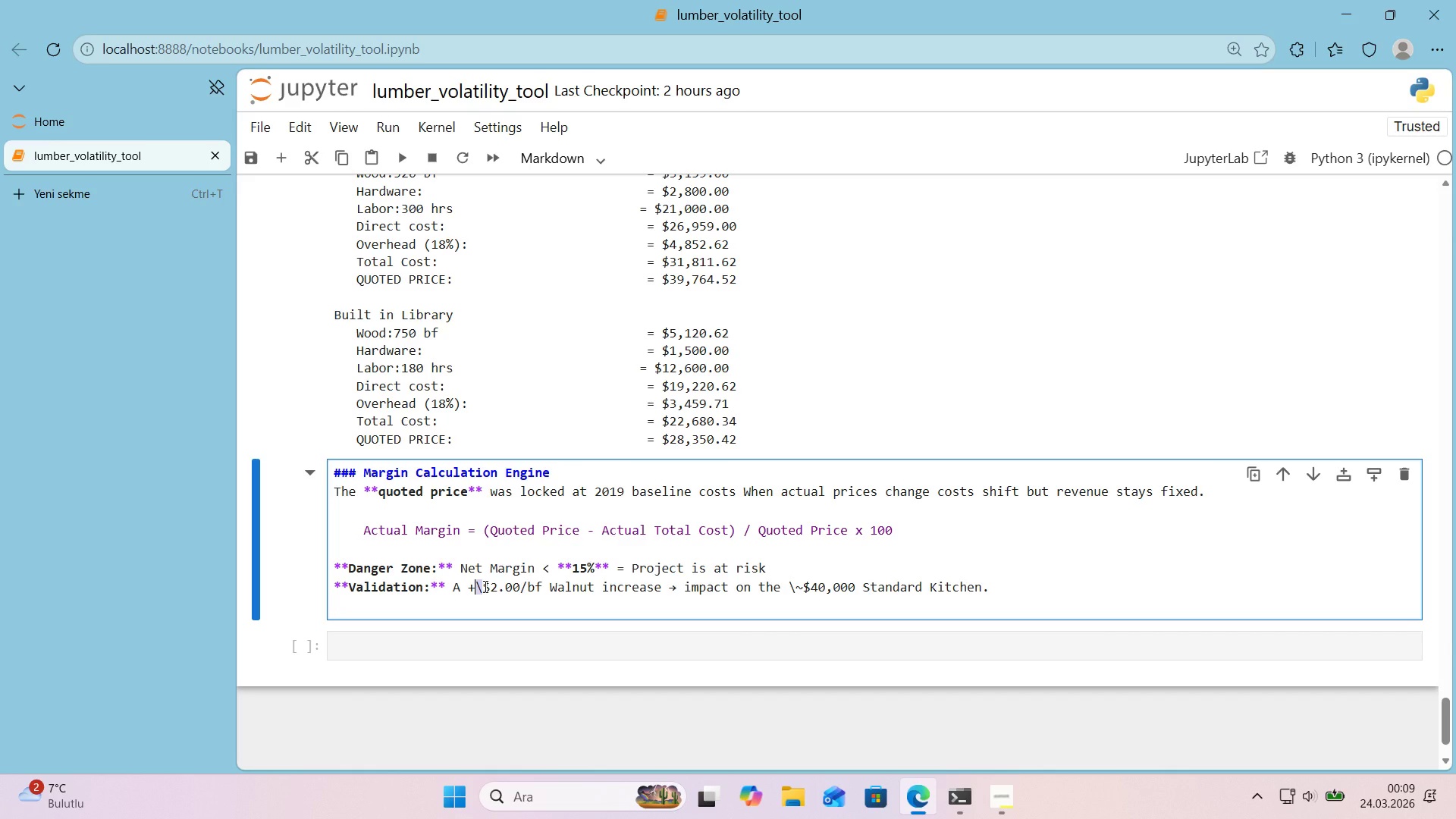 
key(Shift+7)
 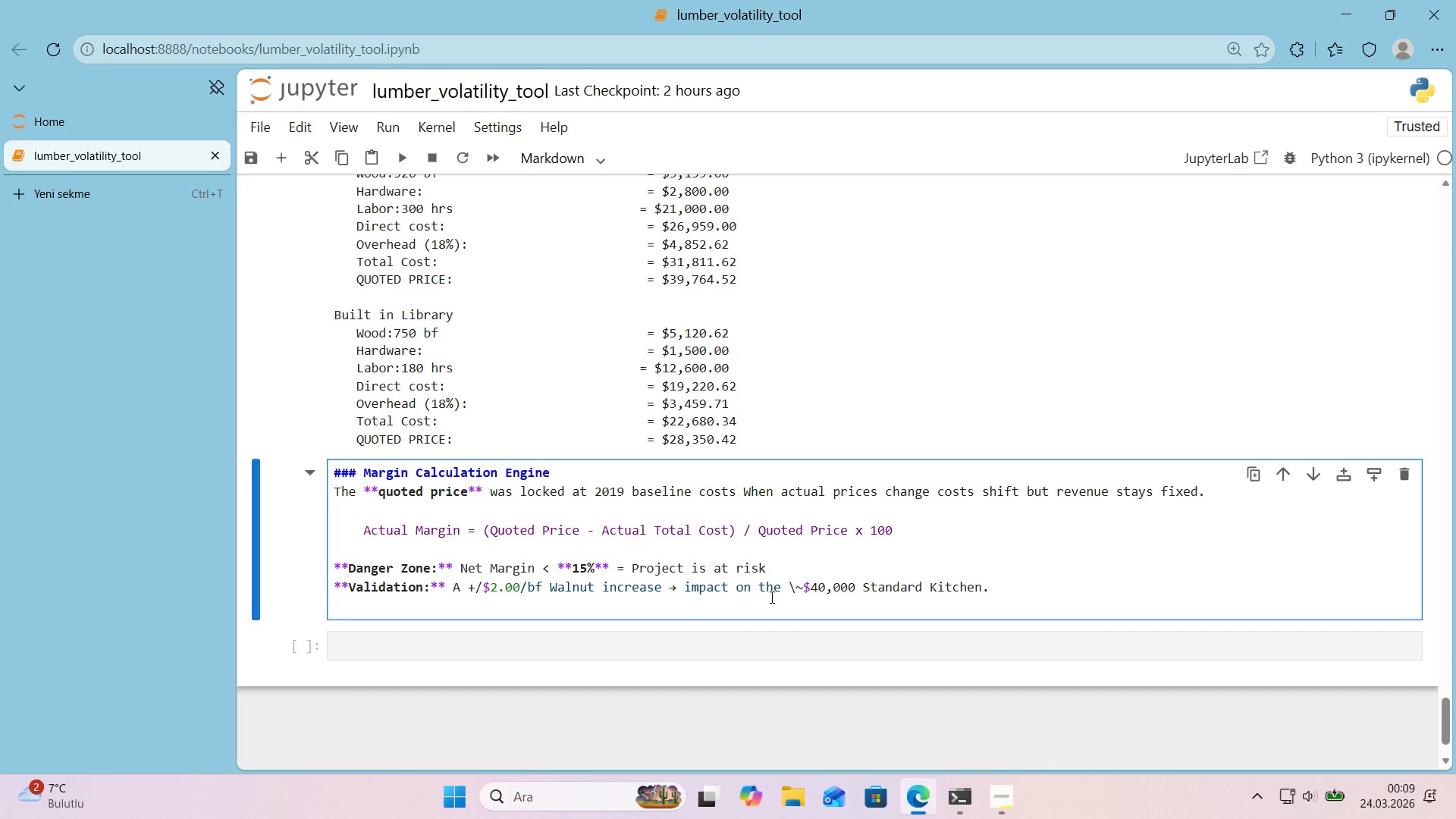 
left_click_drag(start_coordinate=[789, 587], to_coordinate=[805, 588])
 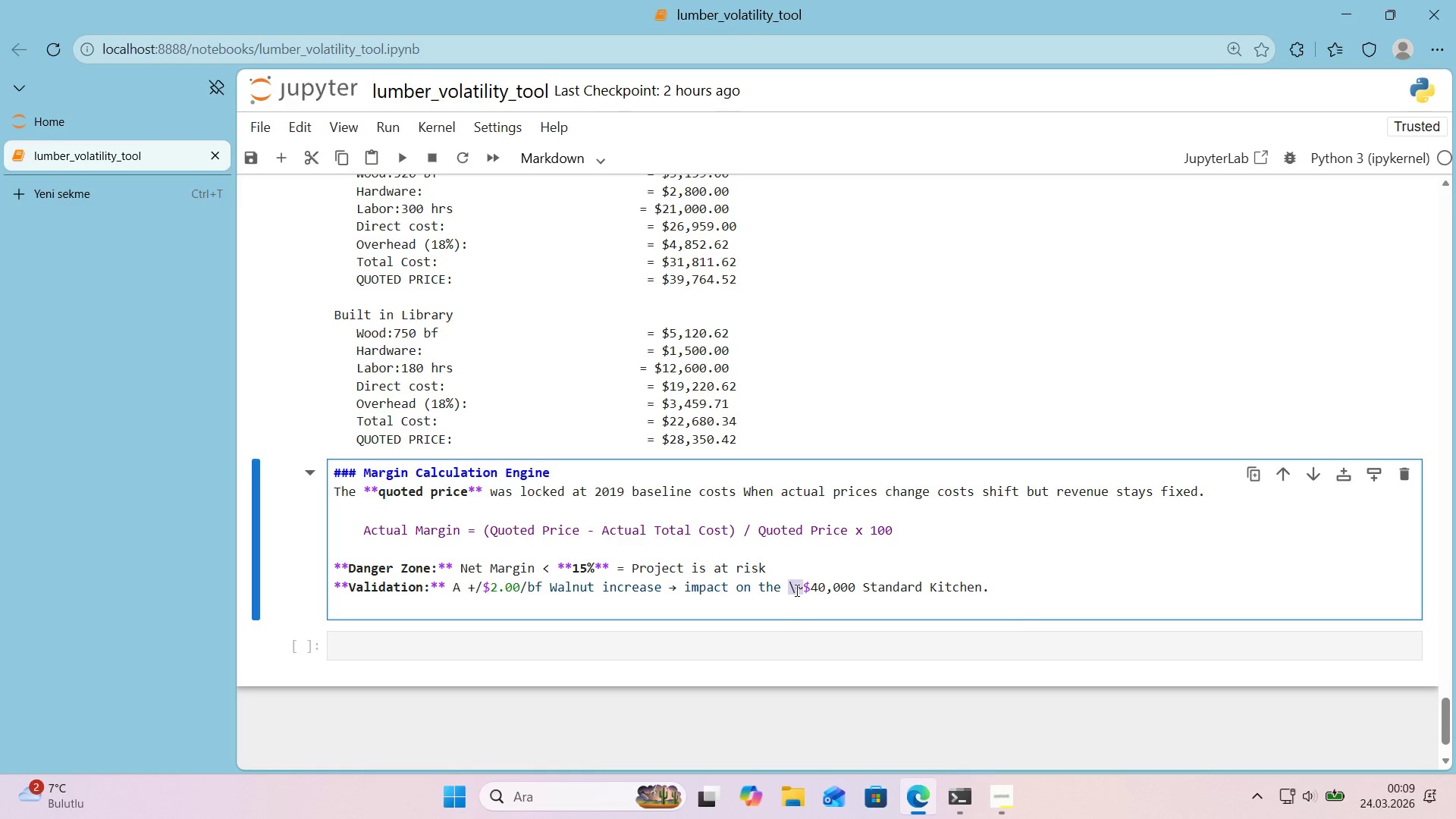 
left_click([795, 590])
 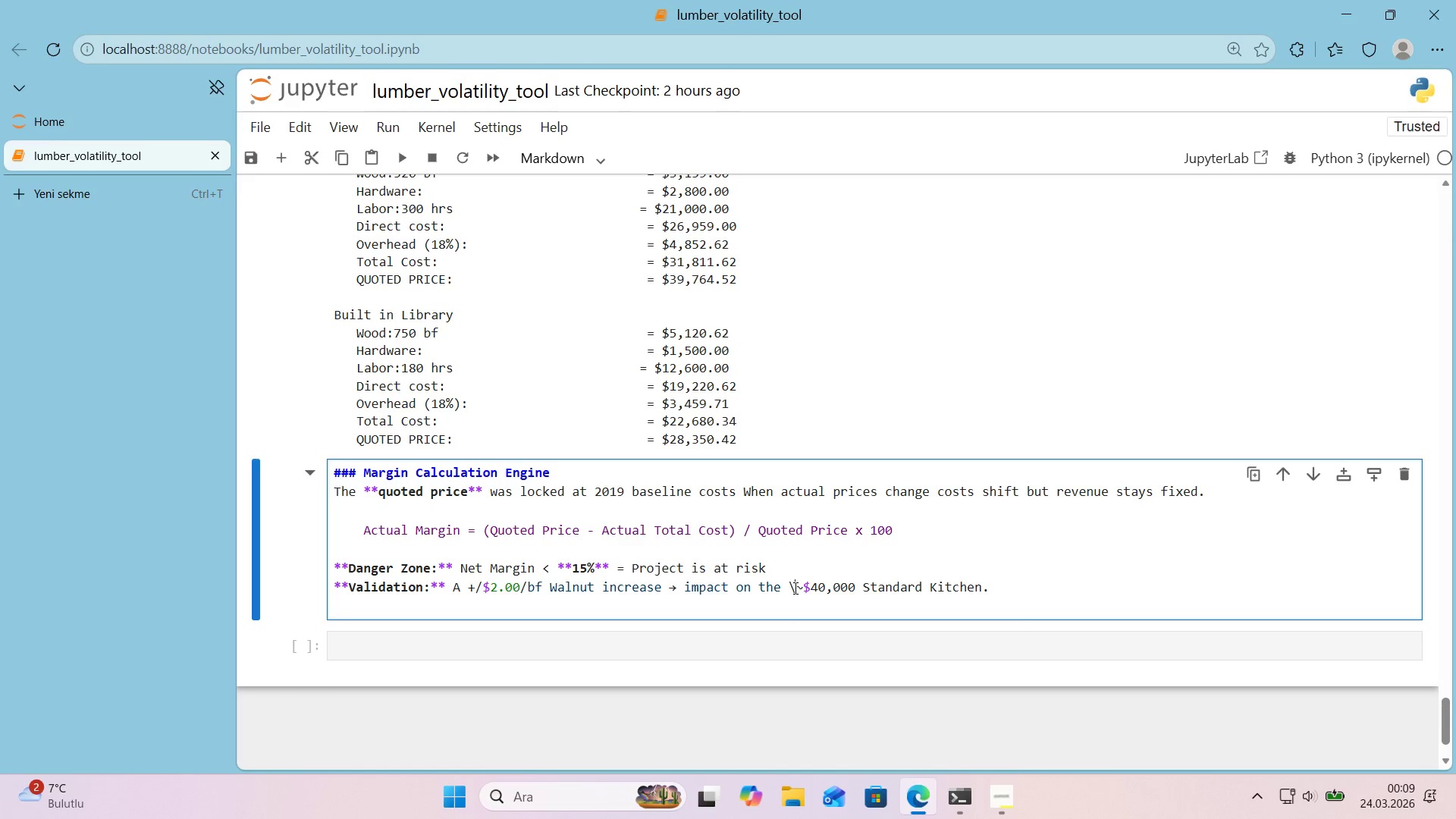 
left_click_drag(start_coordinate=[794, 588], to_coordinate=[790, 588])
 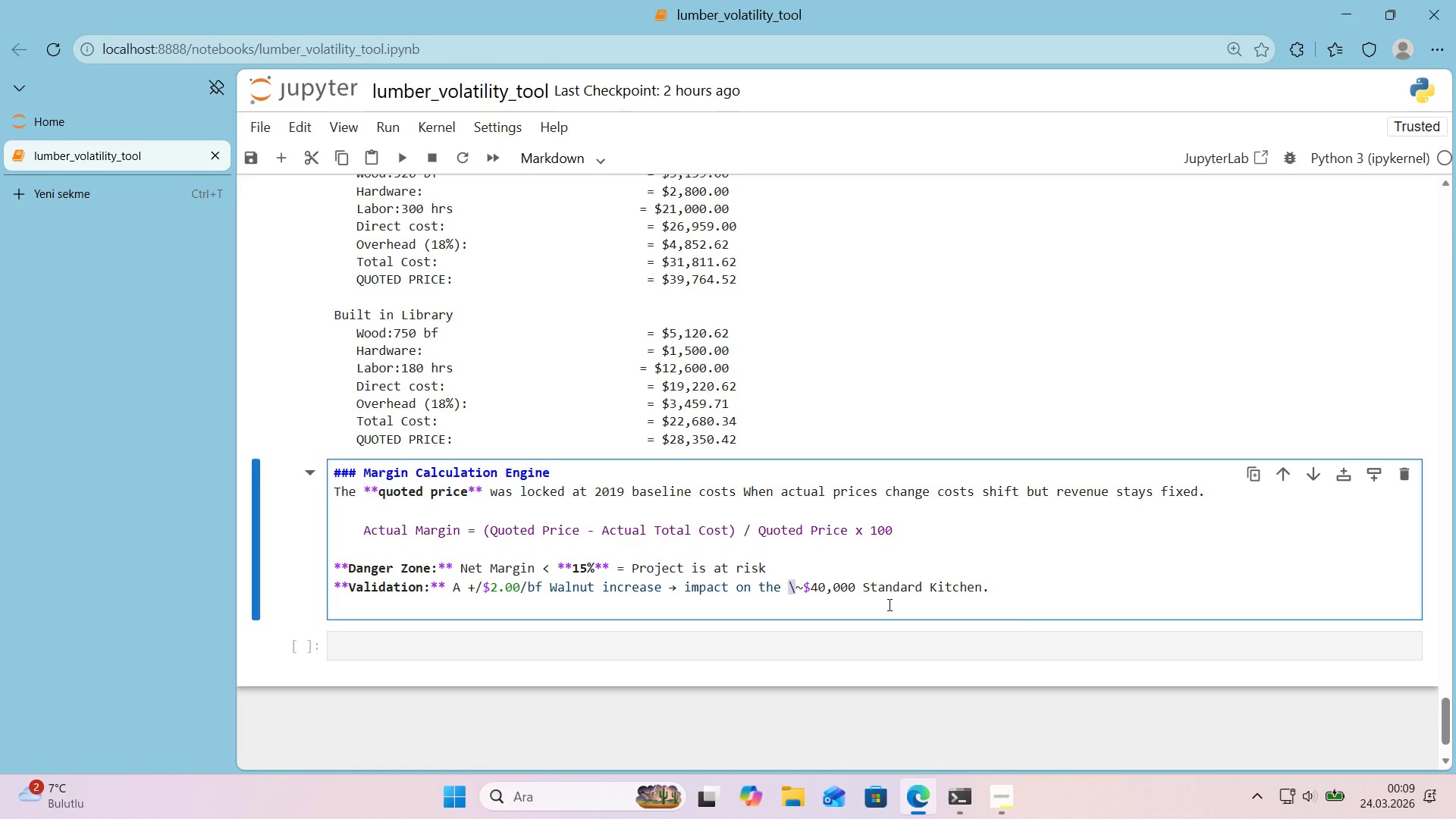 
key(Shift+ShiftRight)
 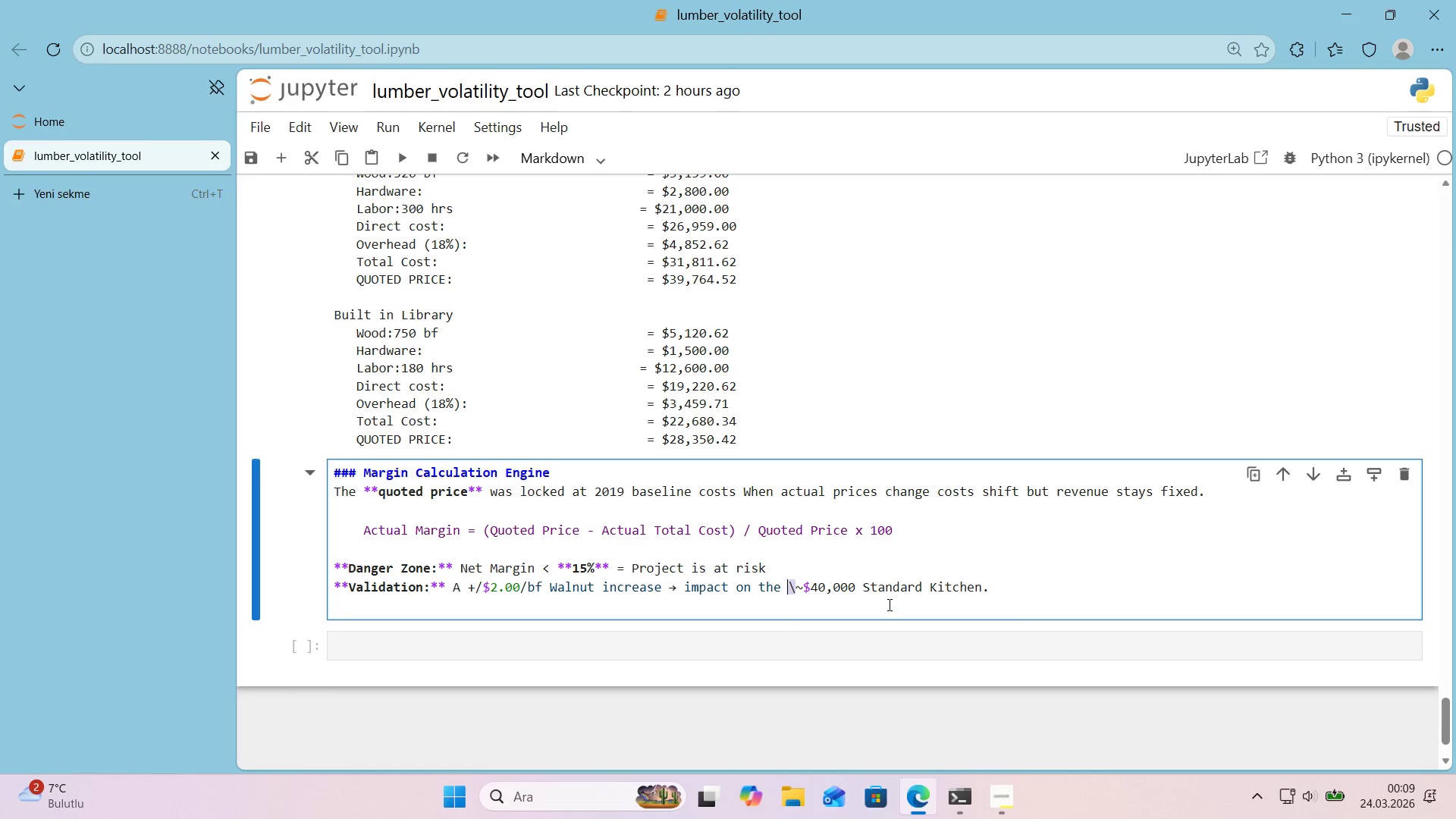 
key(Shift+7)
 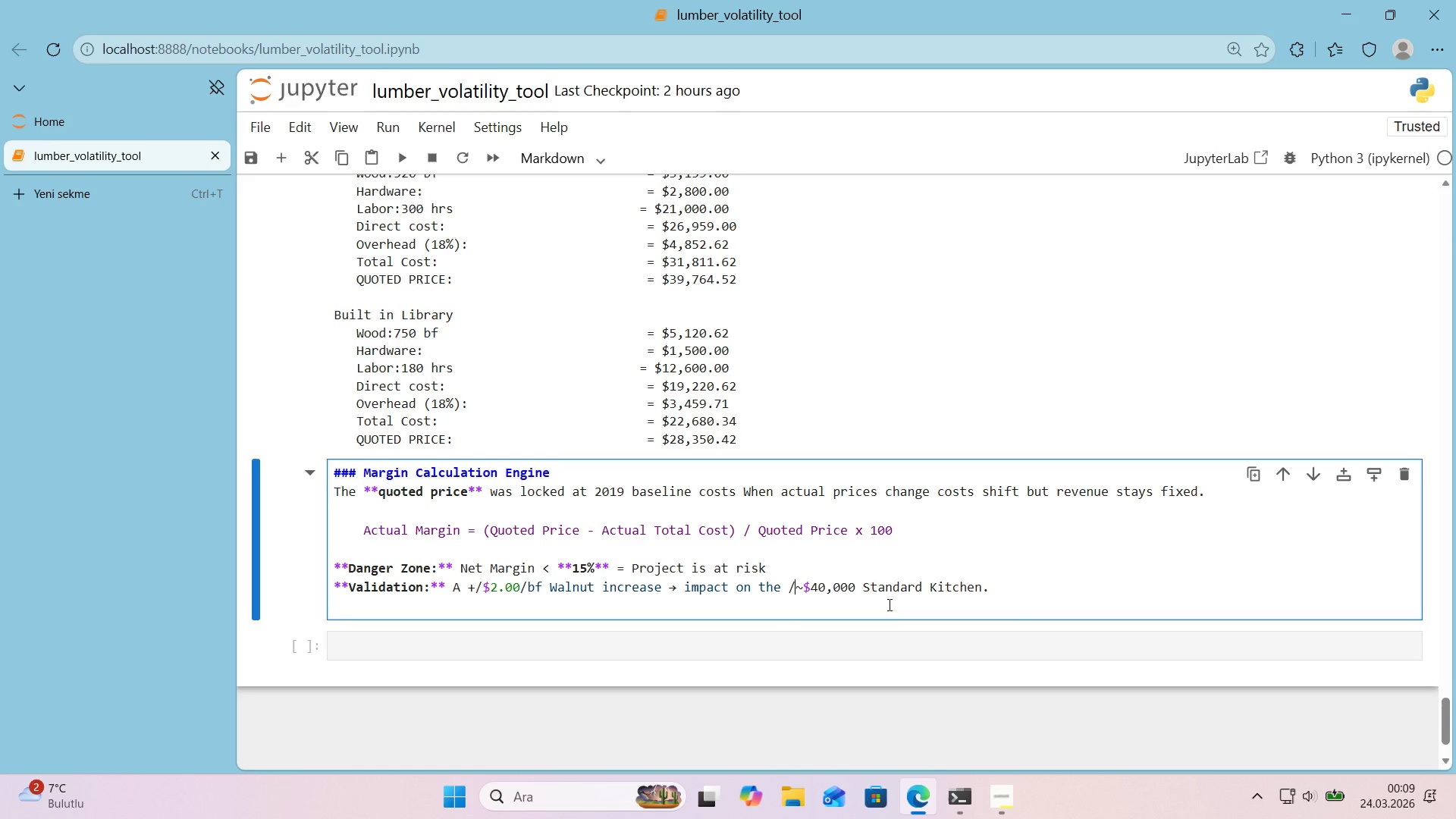 
key(Shift+Enter)
 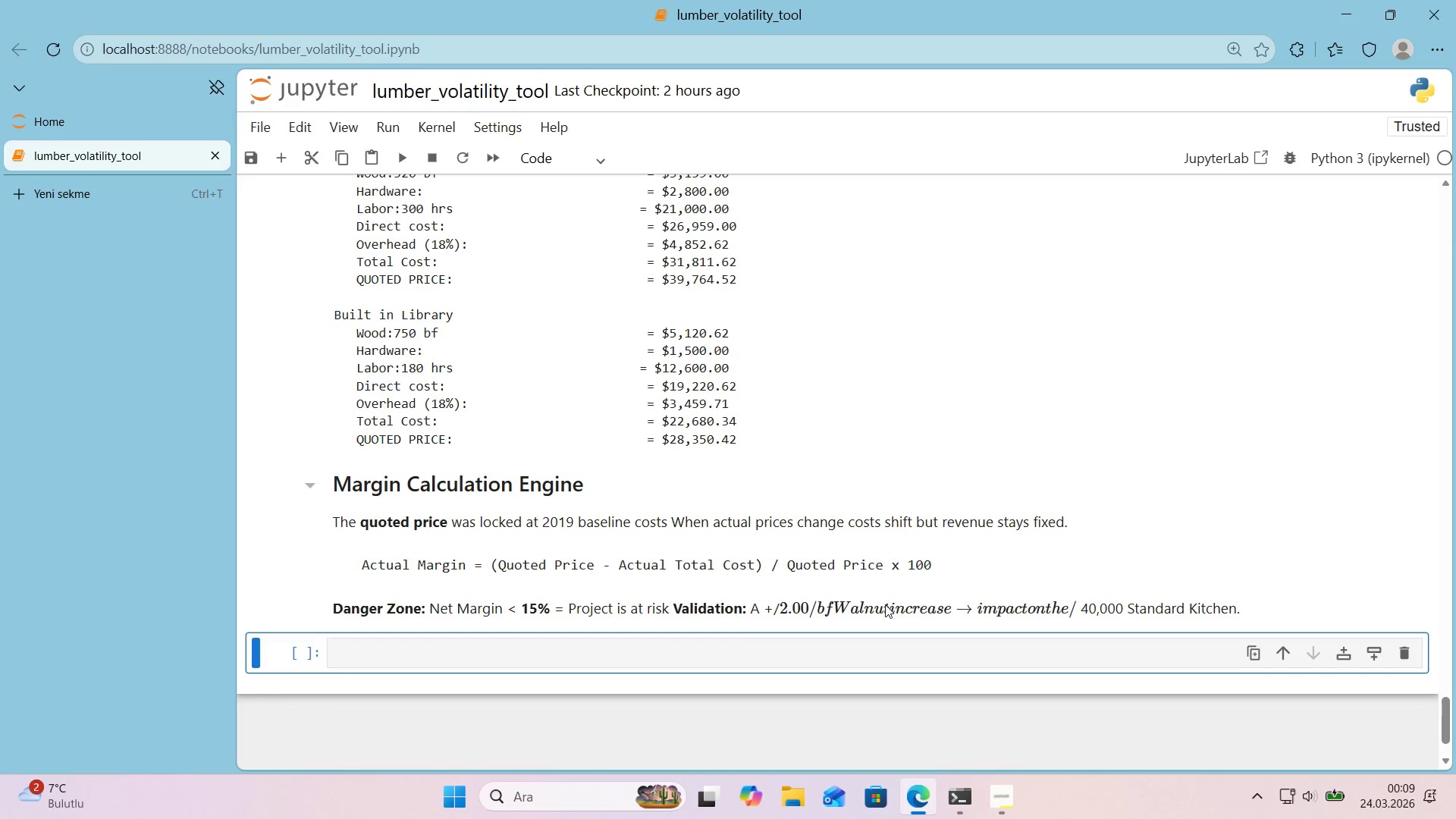 
double_click([883, 604])
 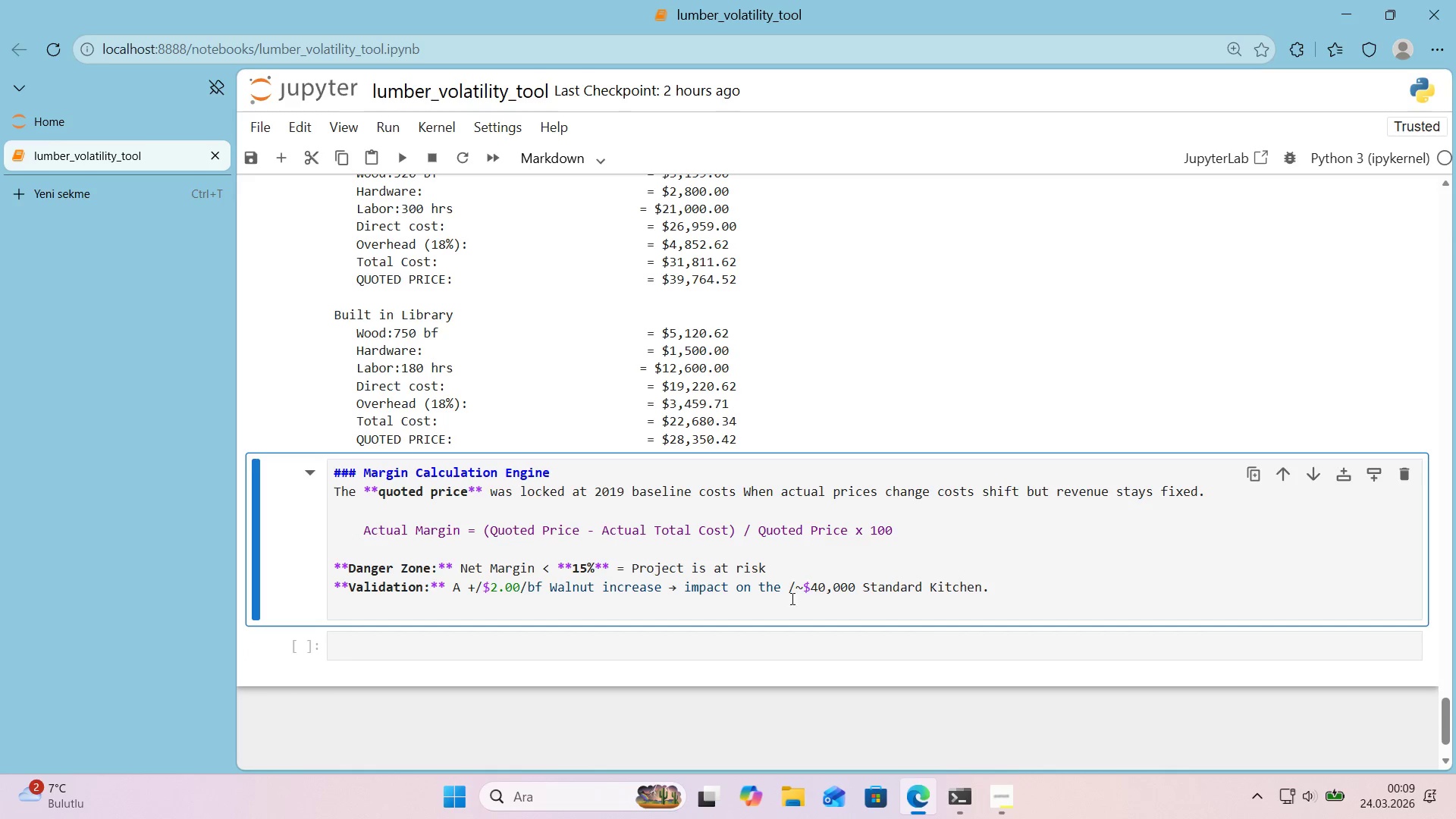 
left_click_drag(start_coordinate=[790, 588], to_coordinate=[794, 588])
 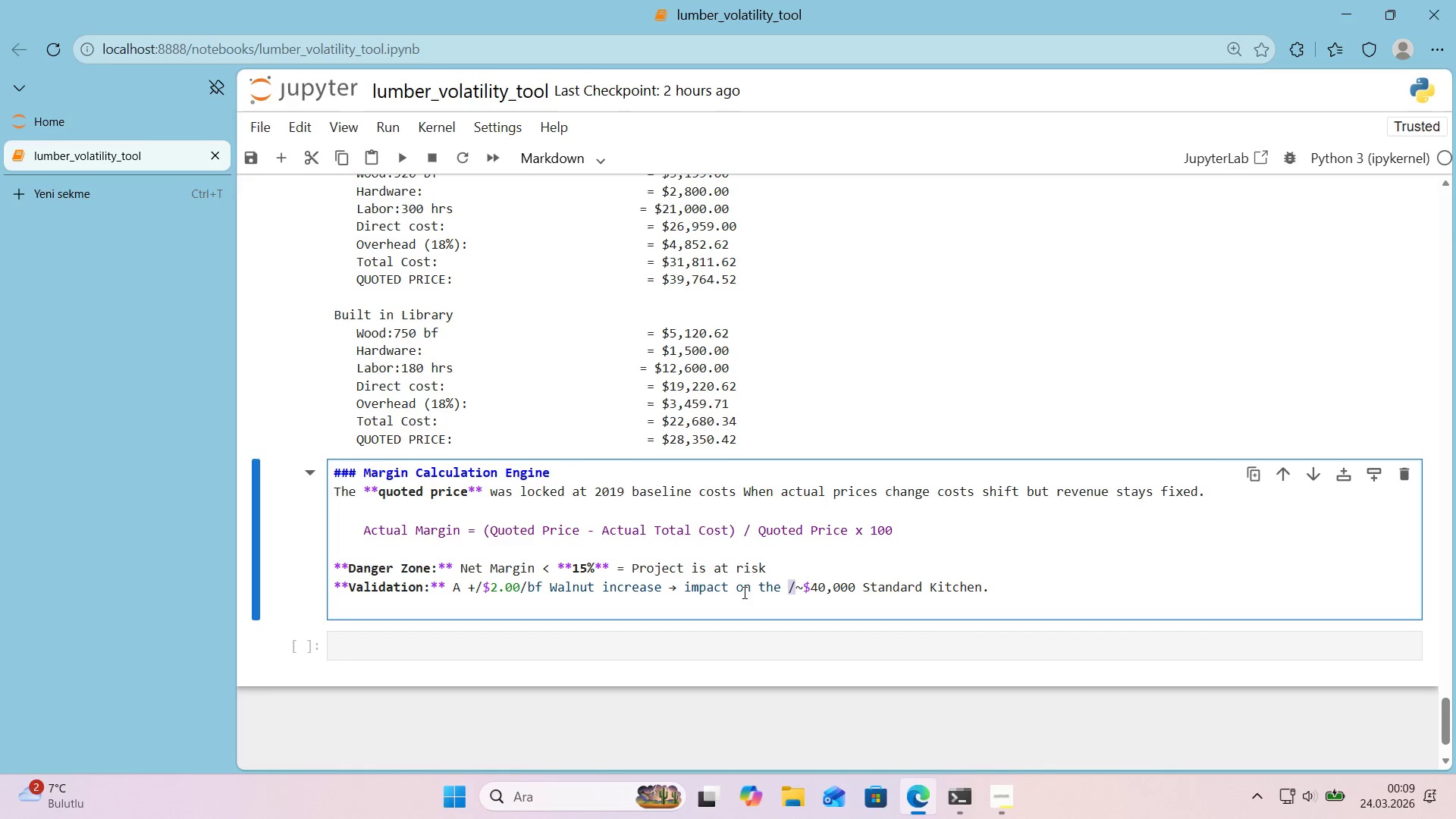 
key(Backspace)
 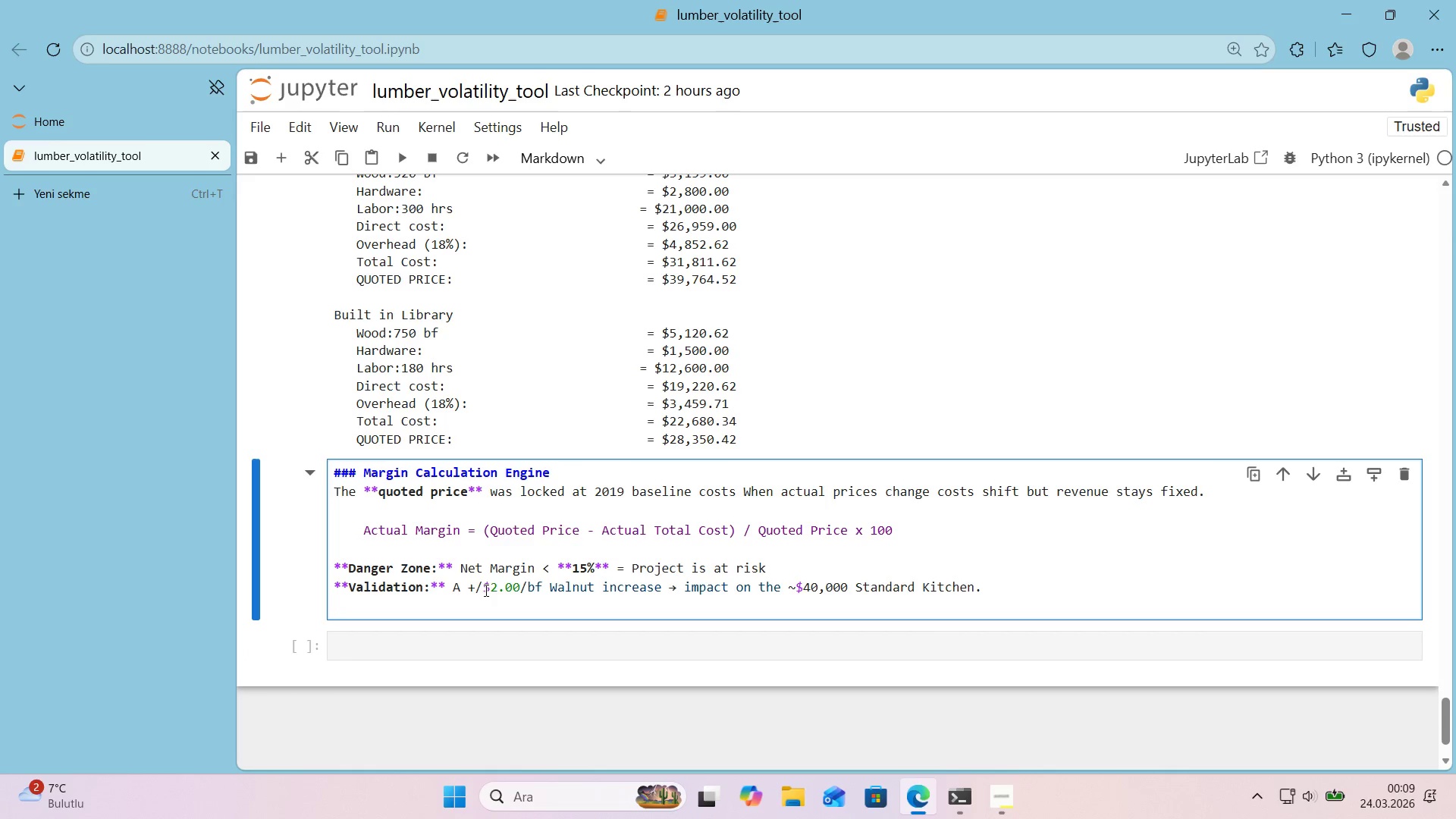 
left_click_drag(start_coordinate=[480, 590], to_coordinate=[475, 590])
 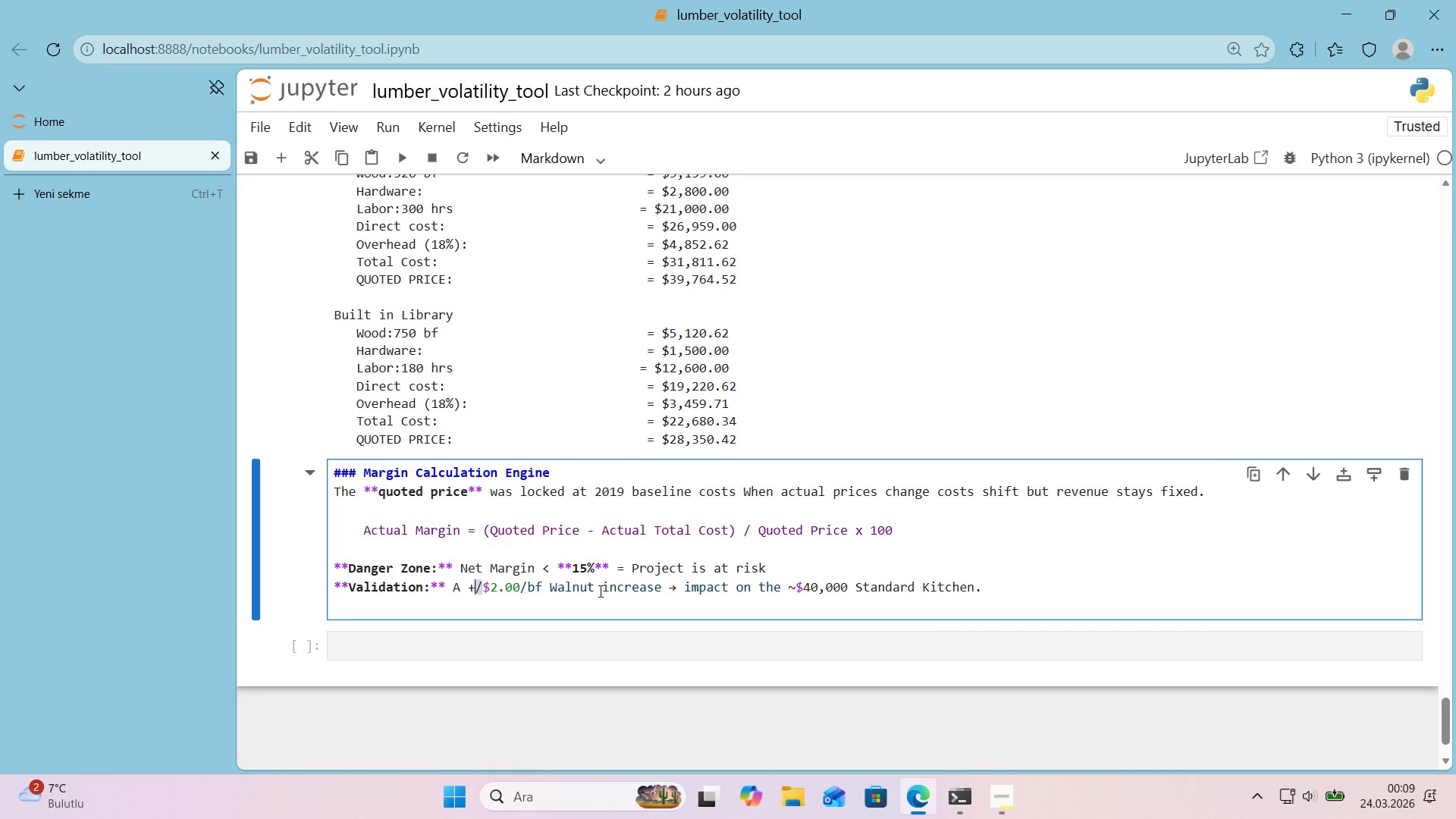 
key(Backspace)
 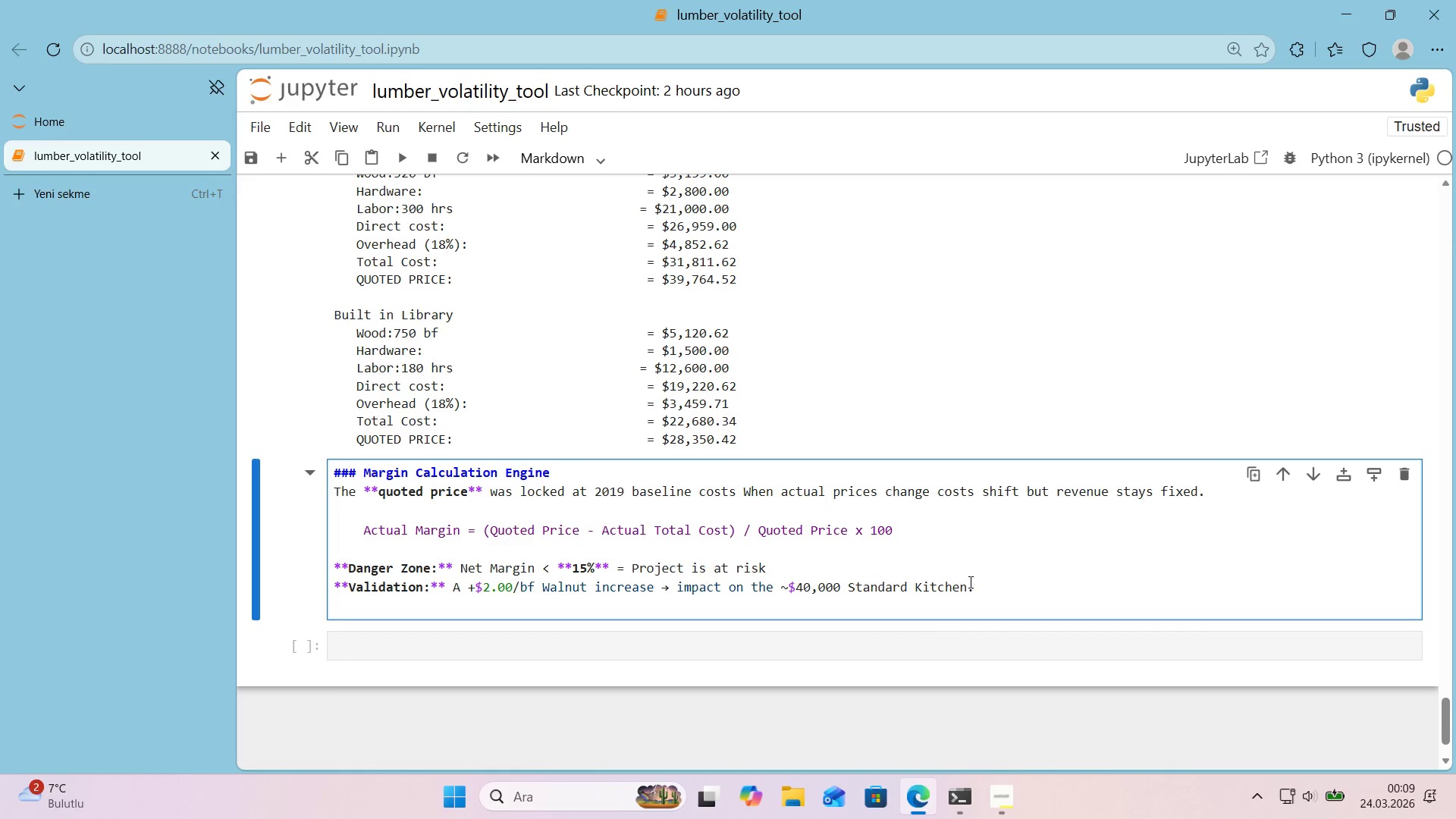 
key(Shift+Enter)
 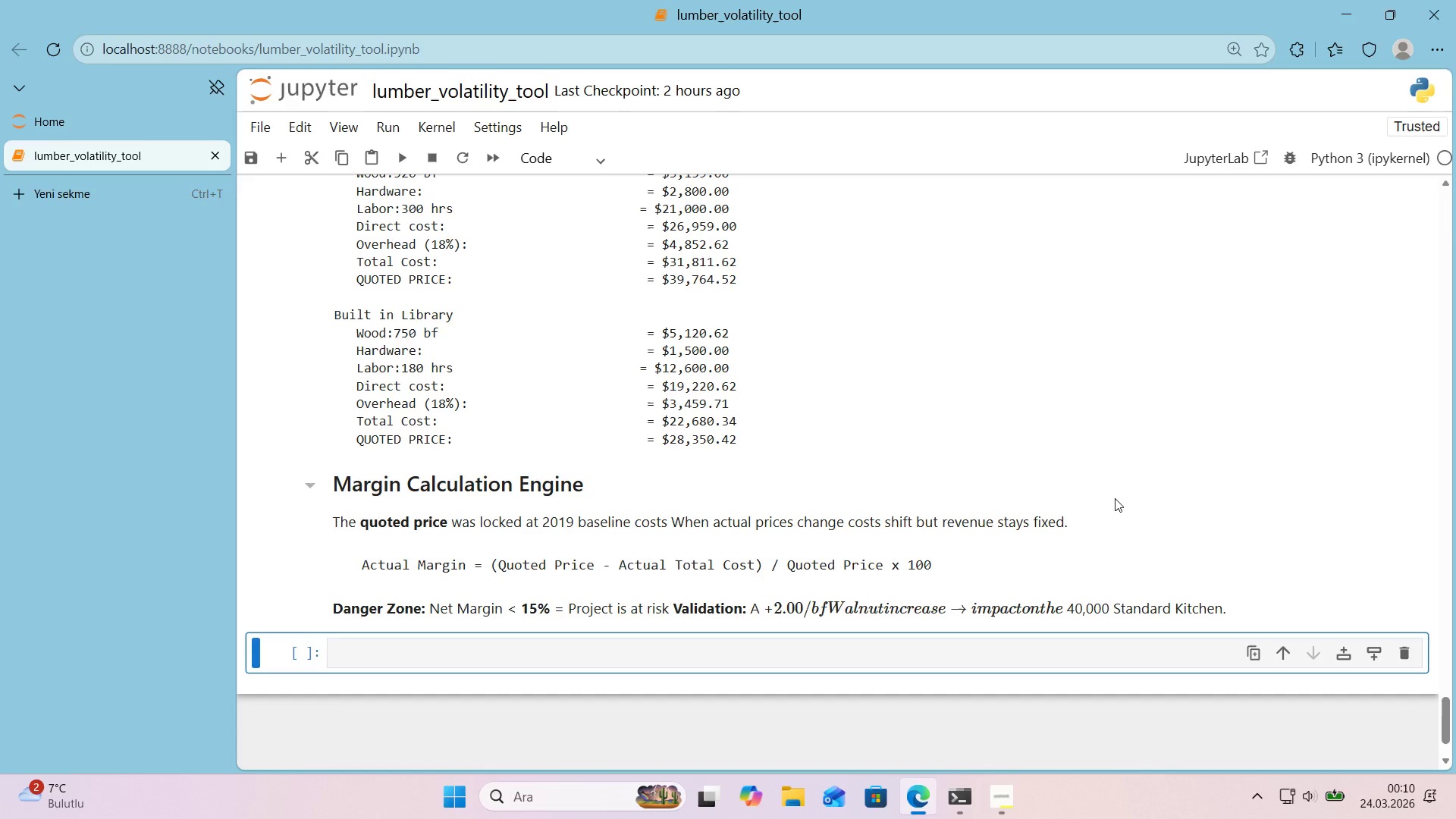 
wait(32.86)
 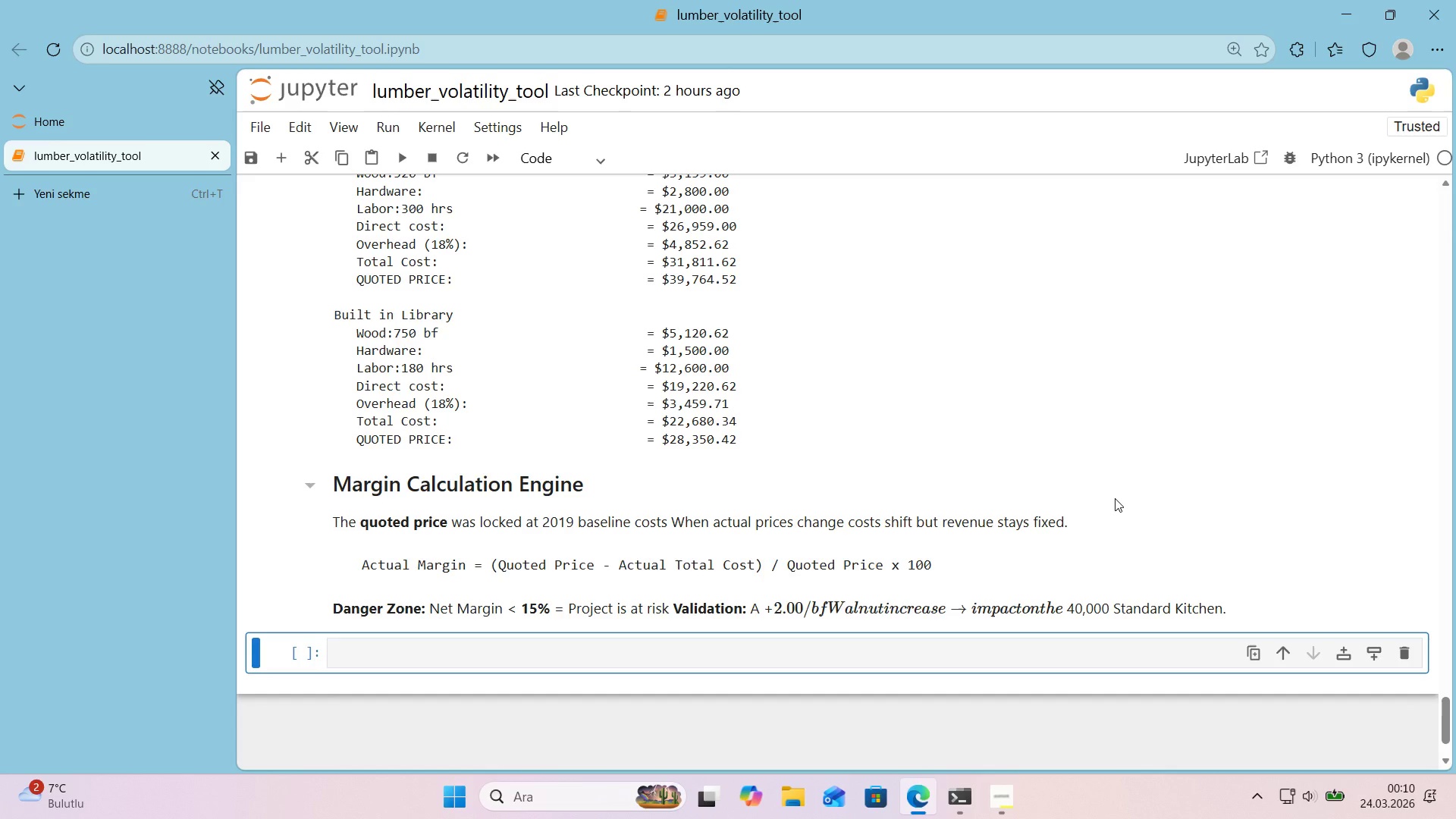 
double_click([508, 595])
 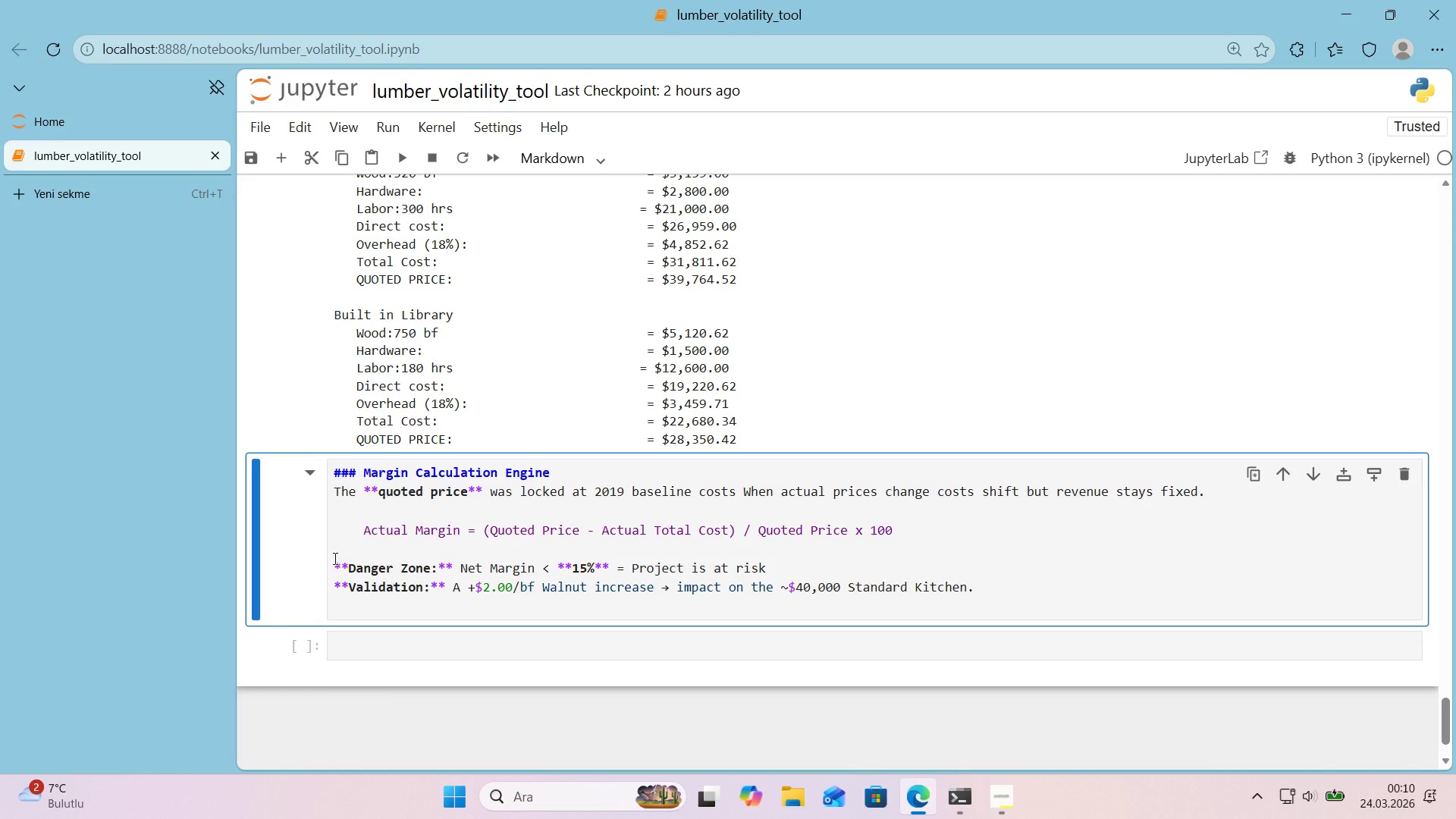 
left_click([336, 564])
 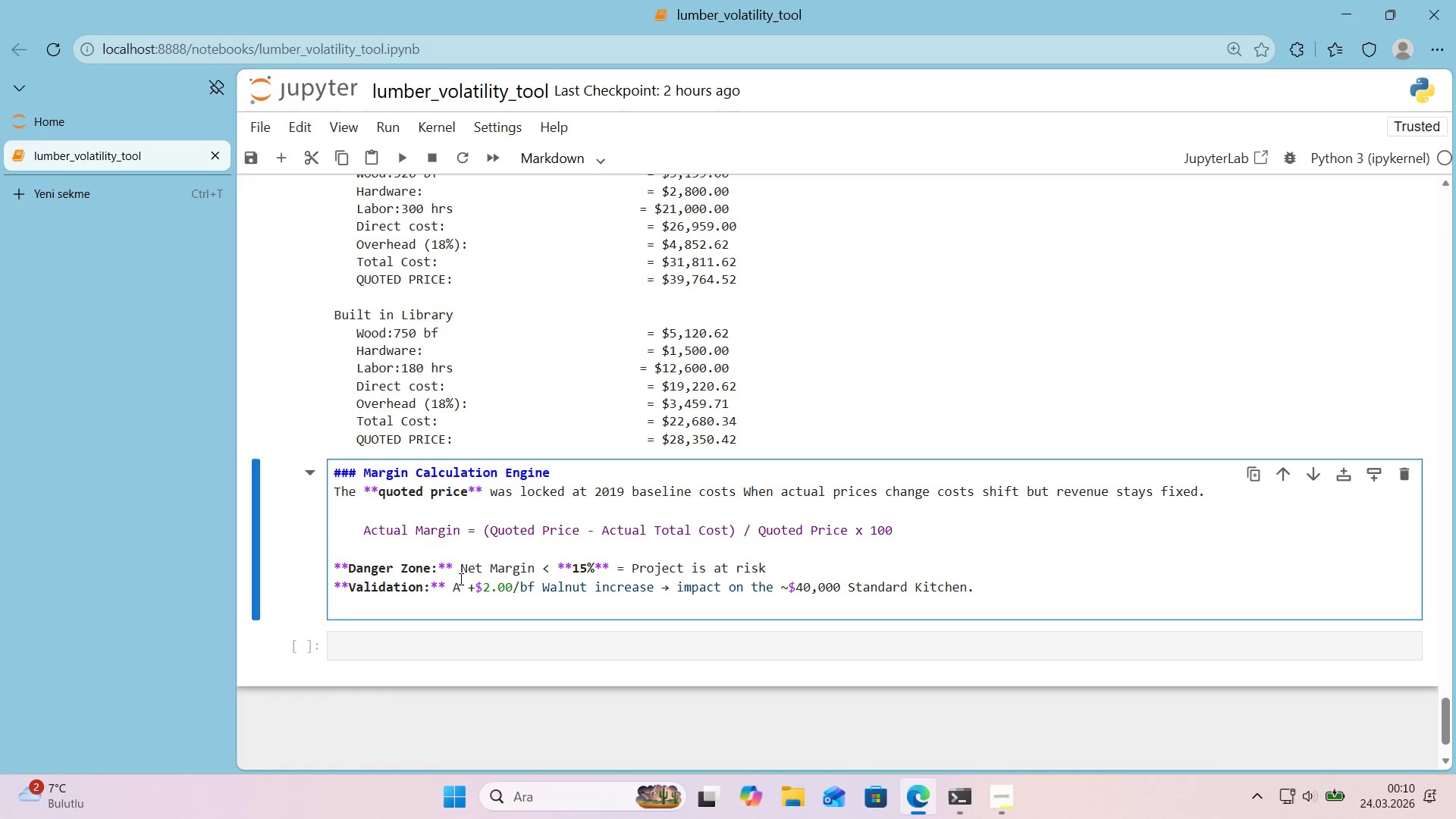 
key(NumpadSubtract)
 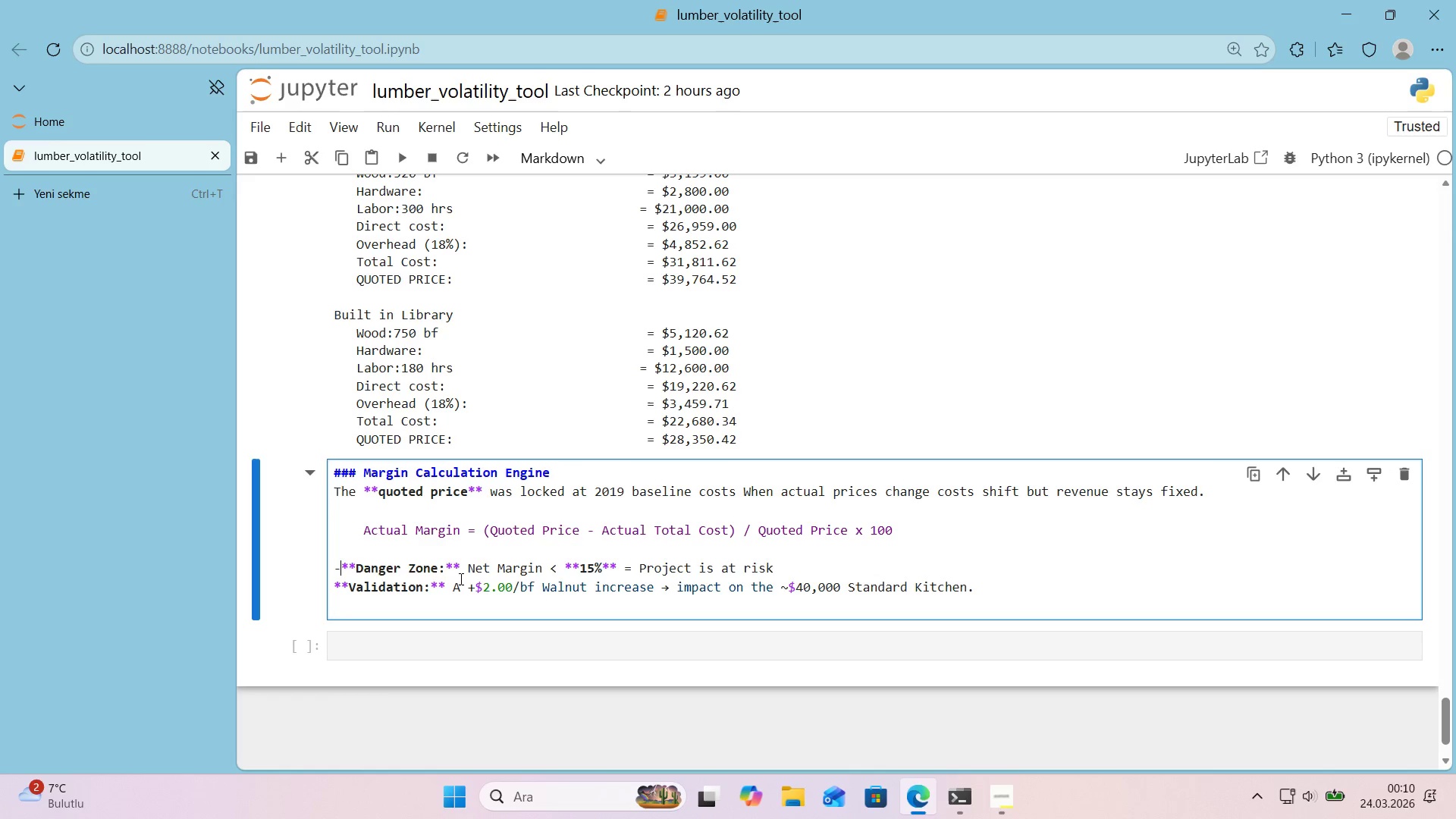 
key(Space)
 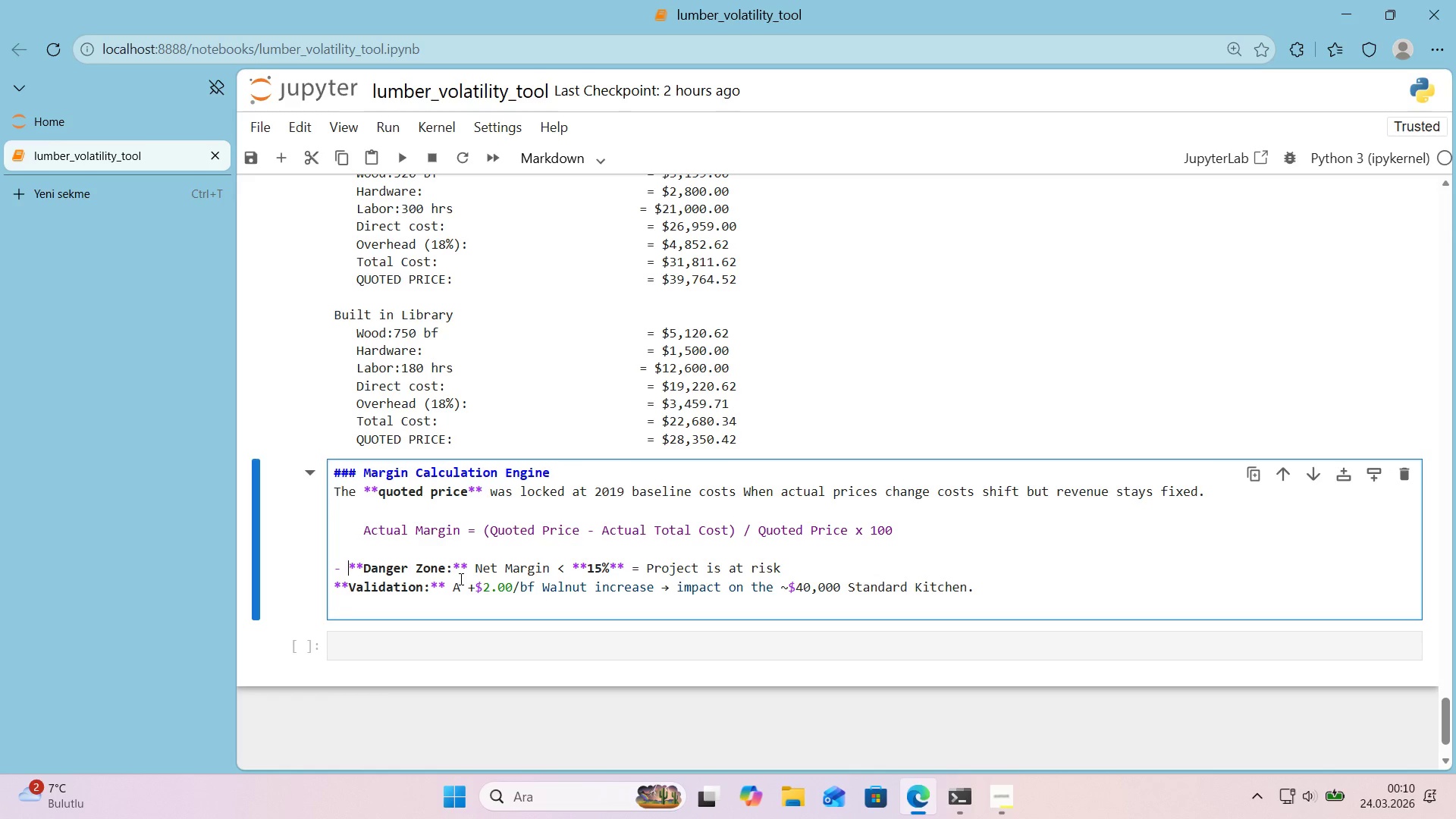 
key(ArrowDown)
 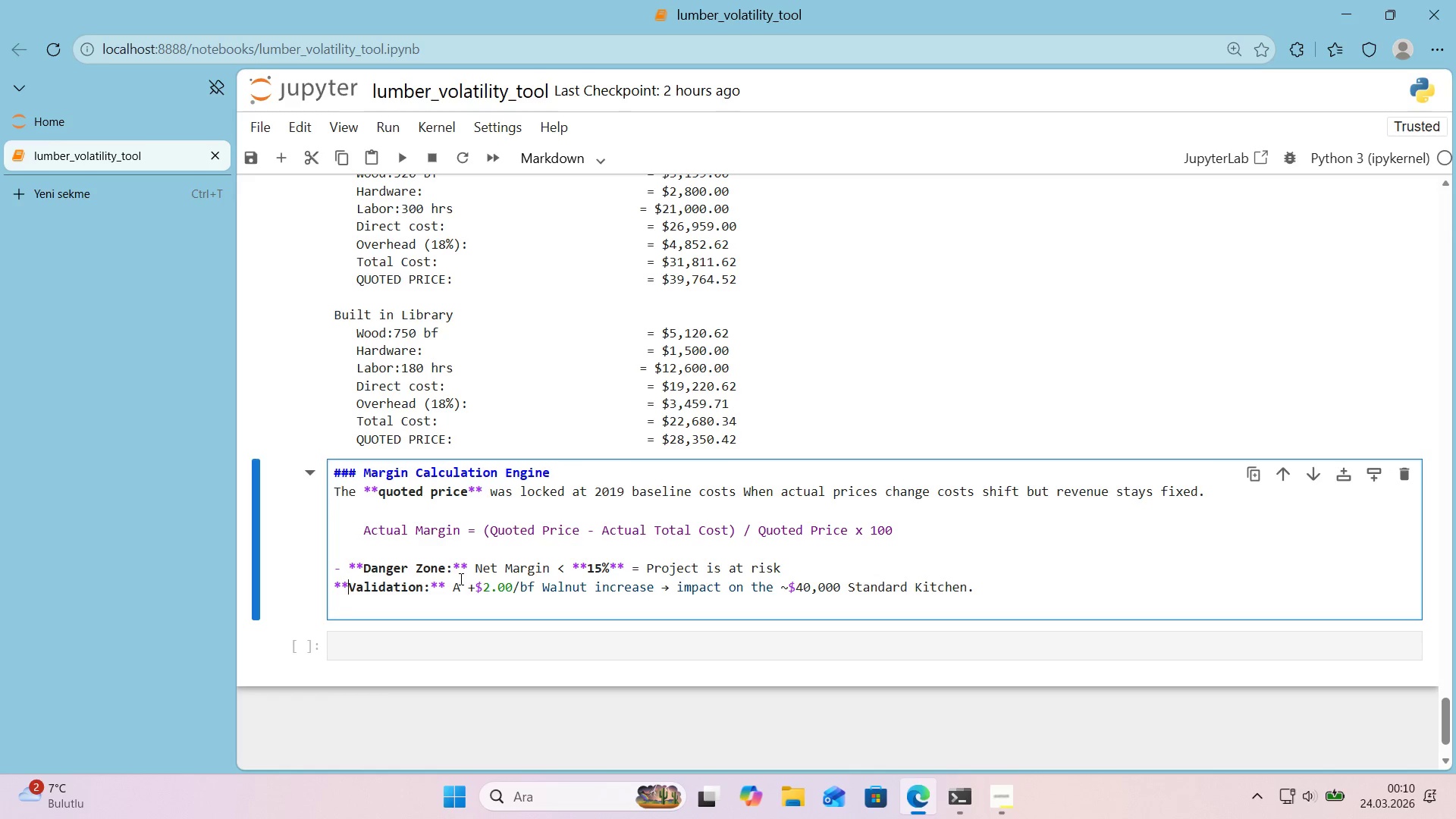 
key(ArrowLeft)
 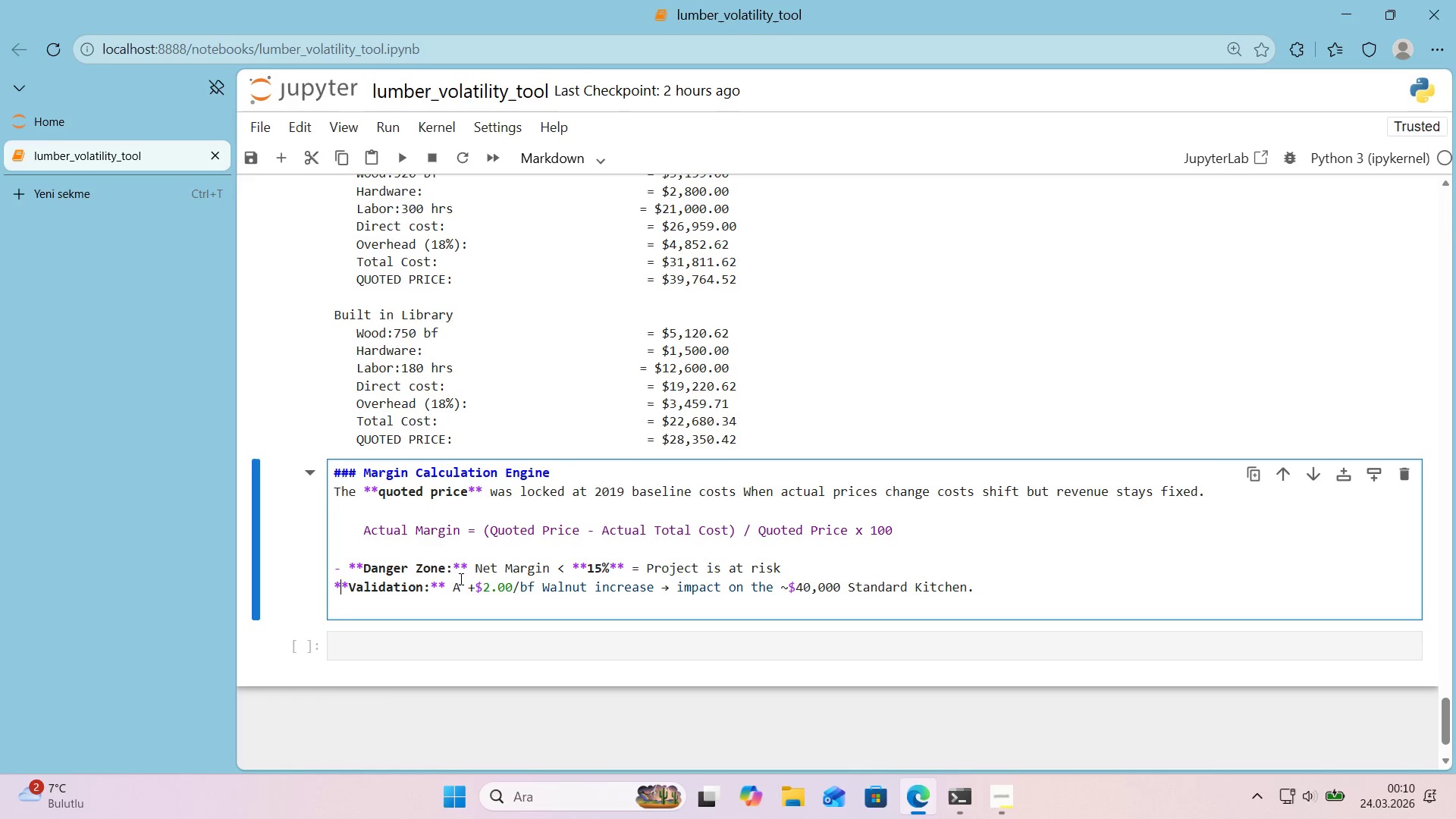 
key(ArrowLeft)
 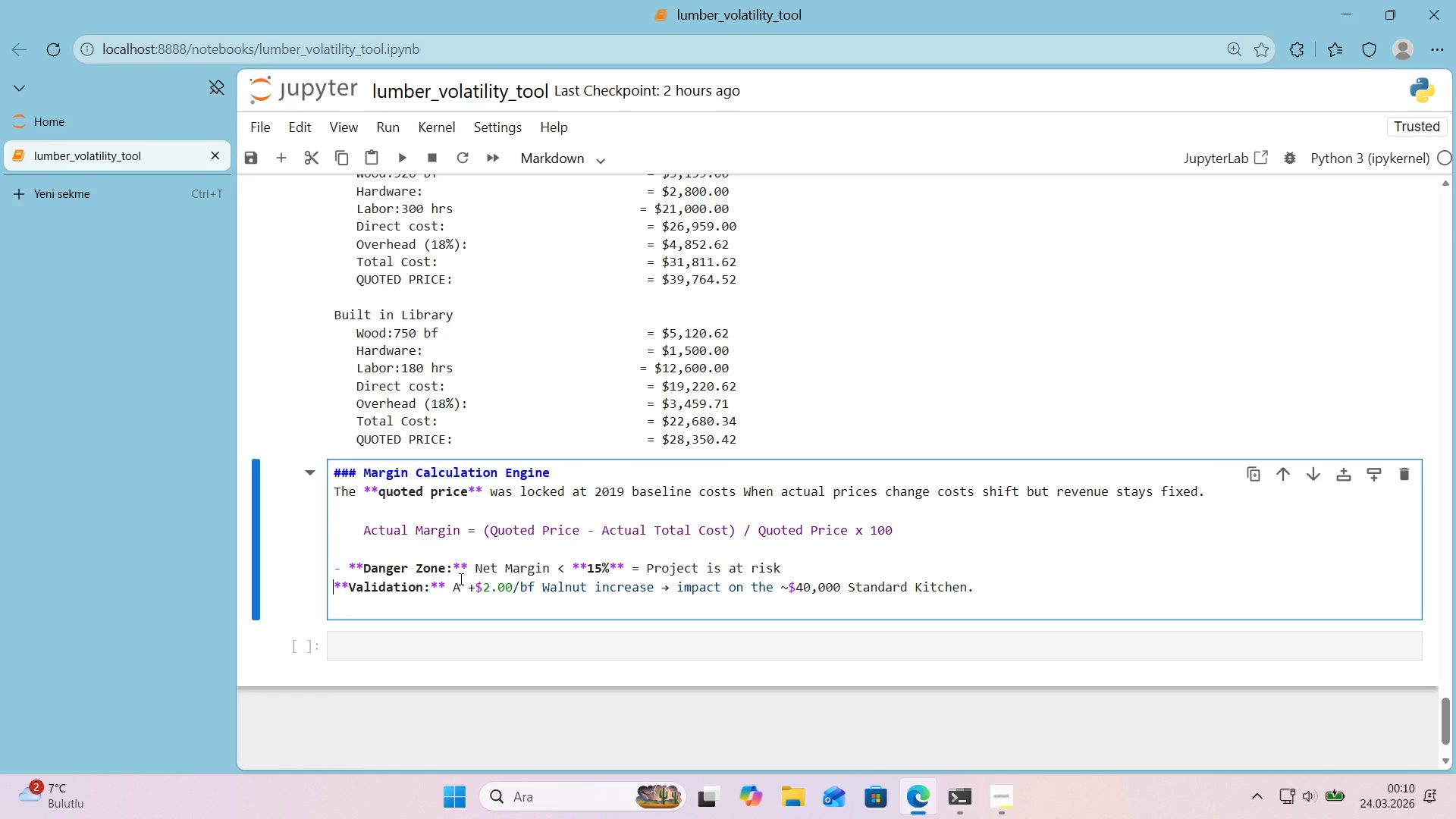 
key(NumpadSubtract)
 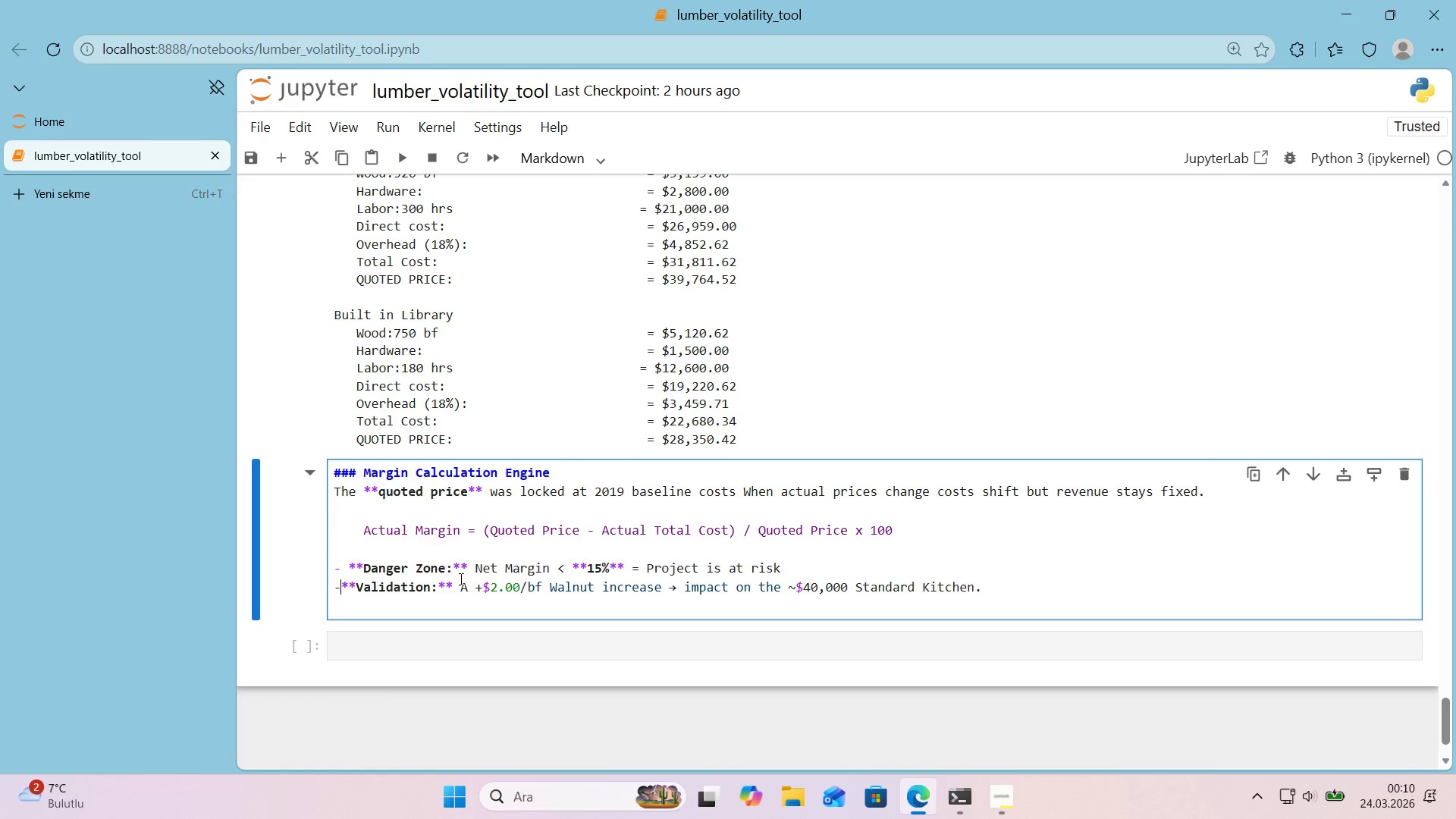 
key(Space)
 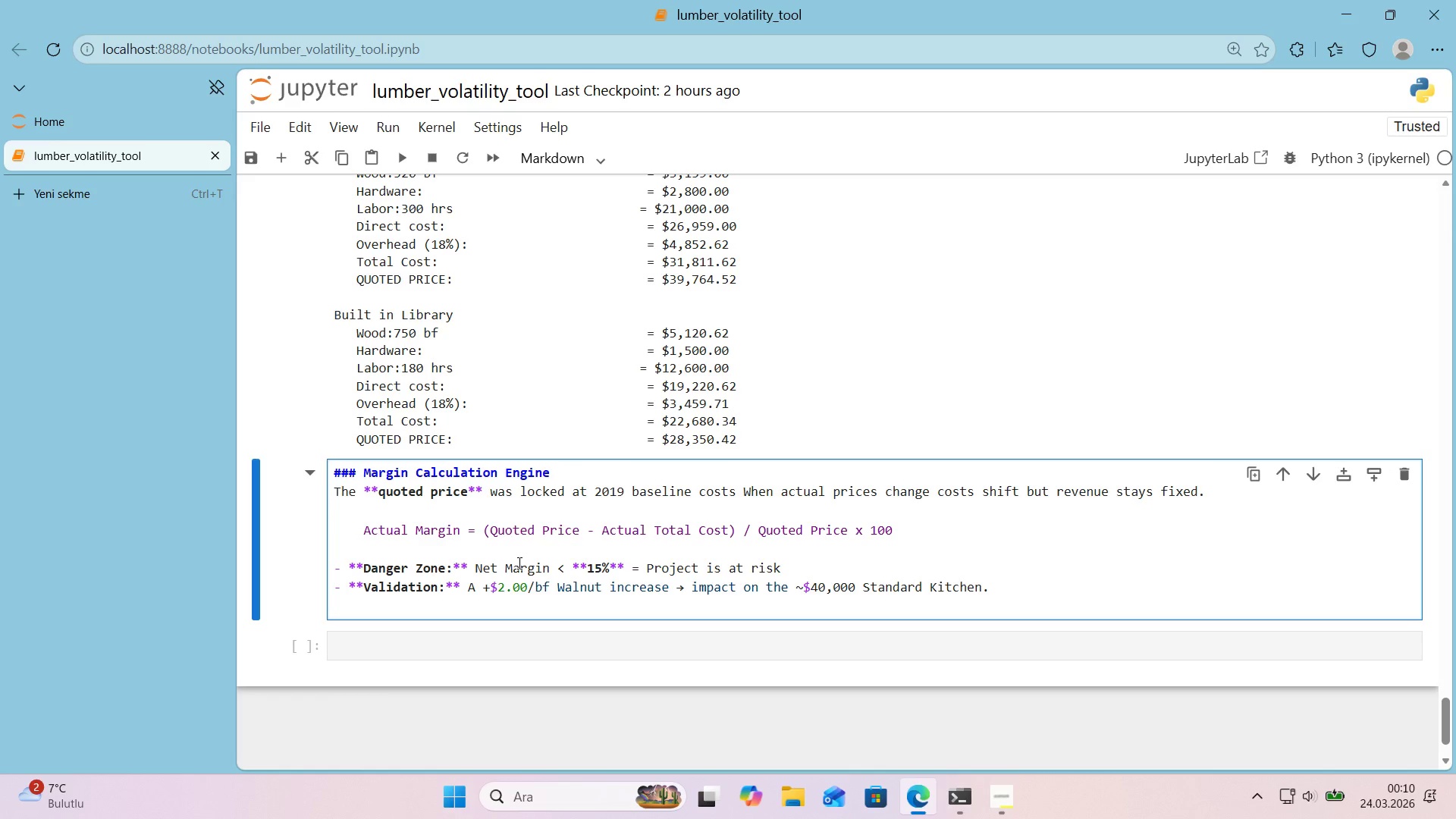 
wait(9.38)
 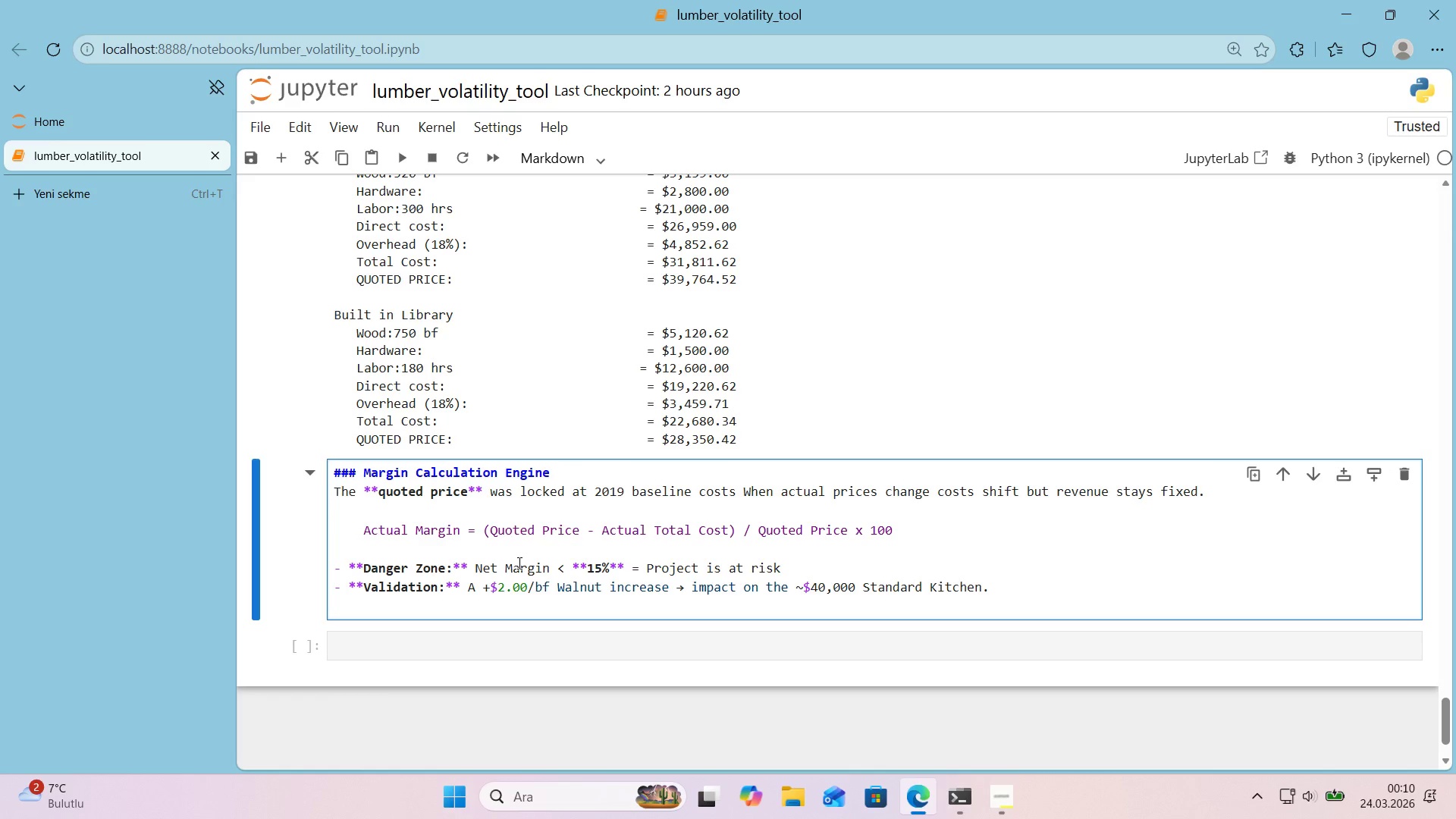 
key(Backspace)
 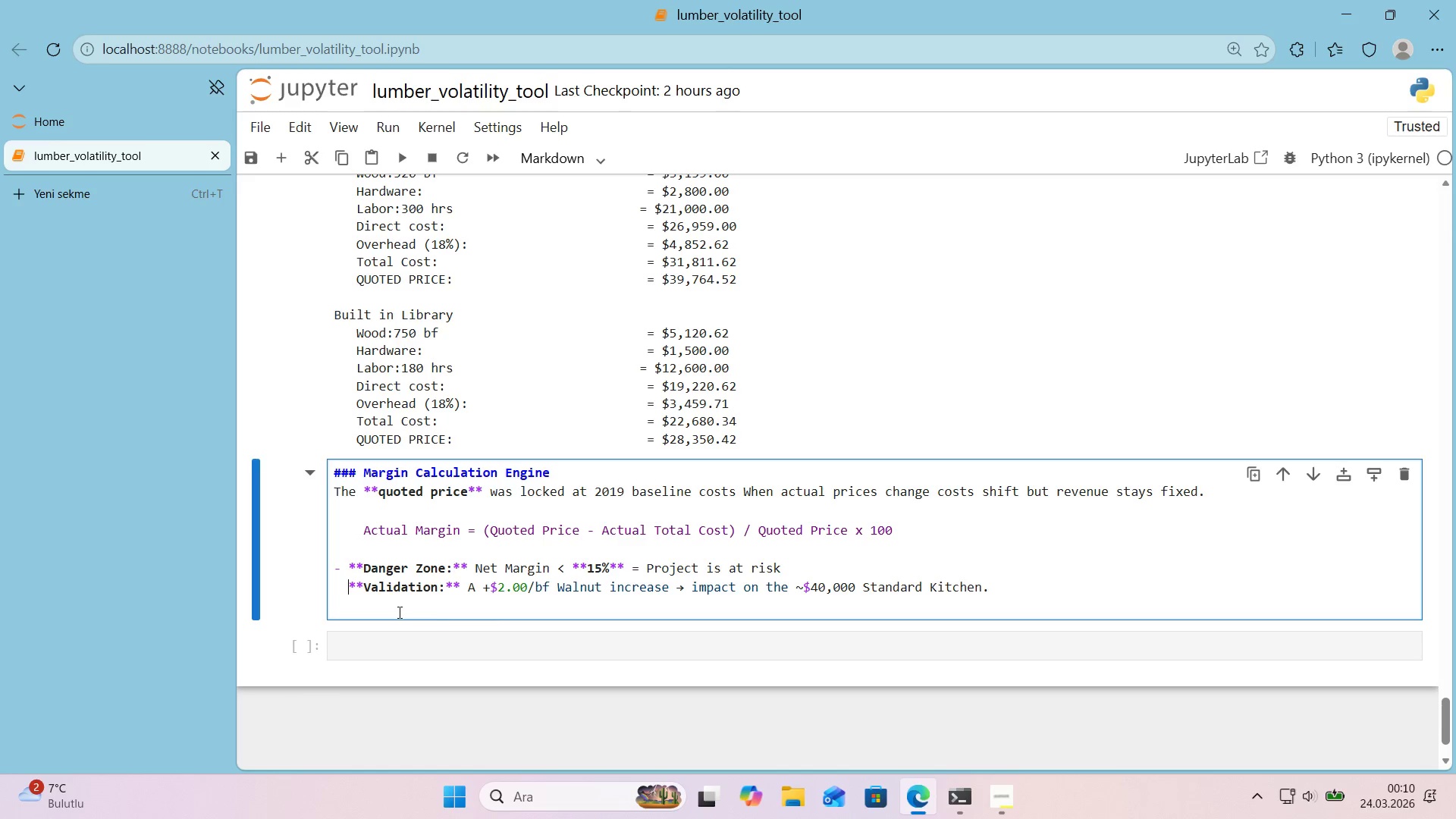 
key(Backspace)
 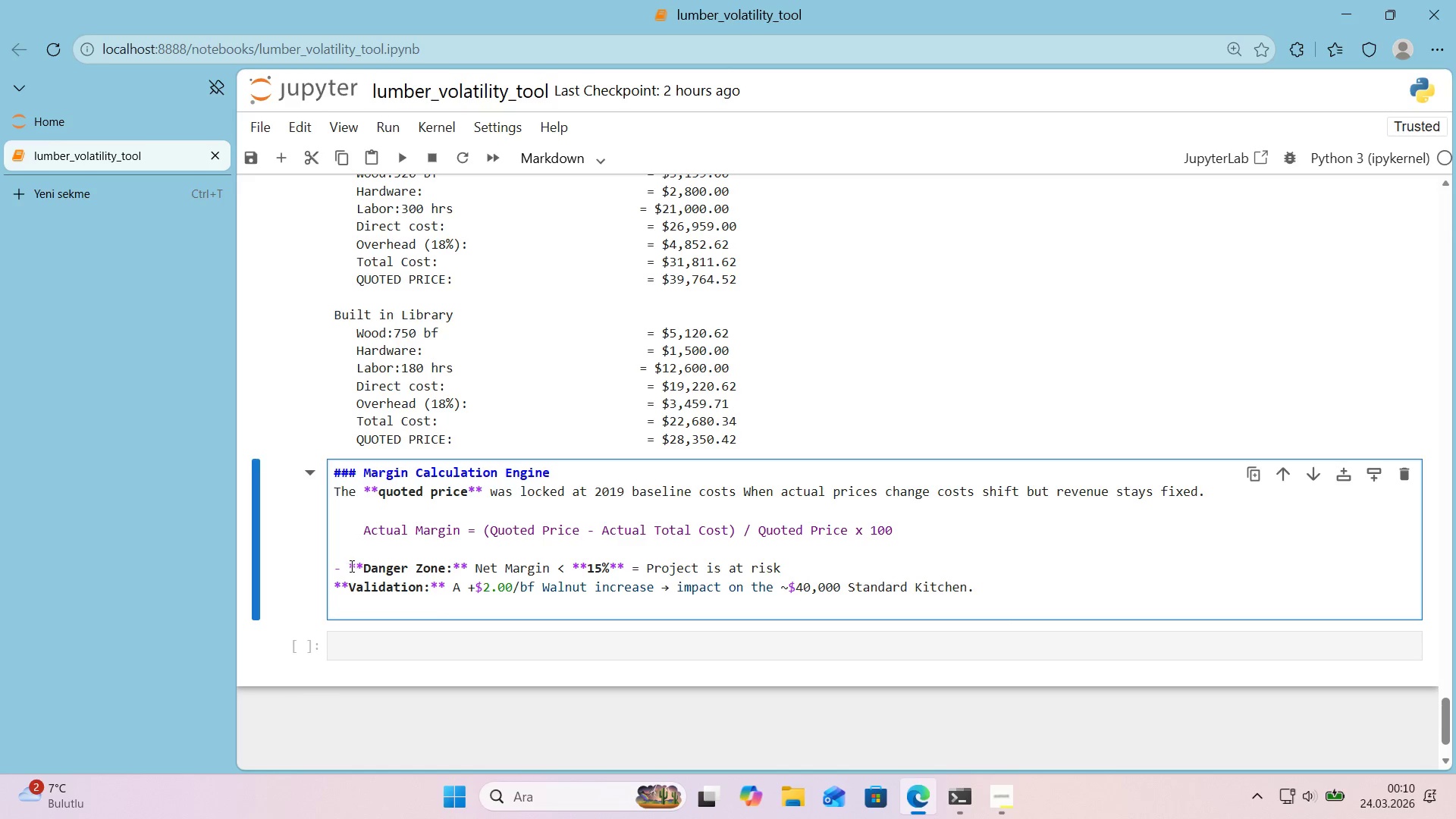 
key(Backspace)
 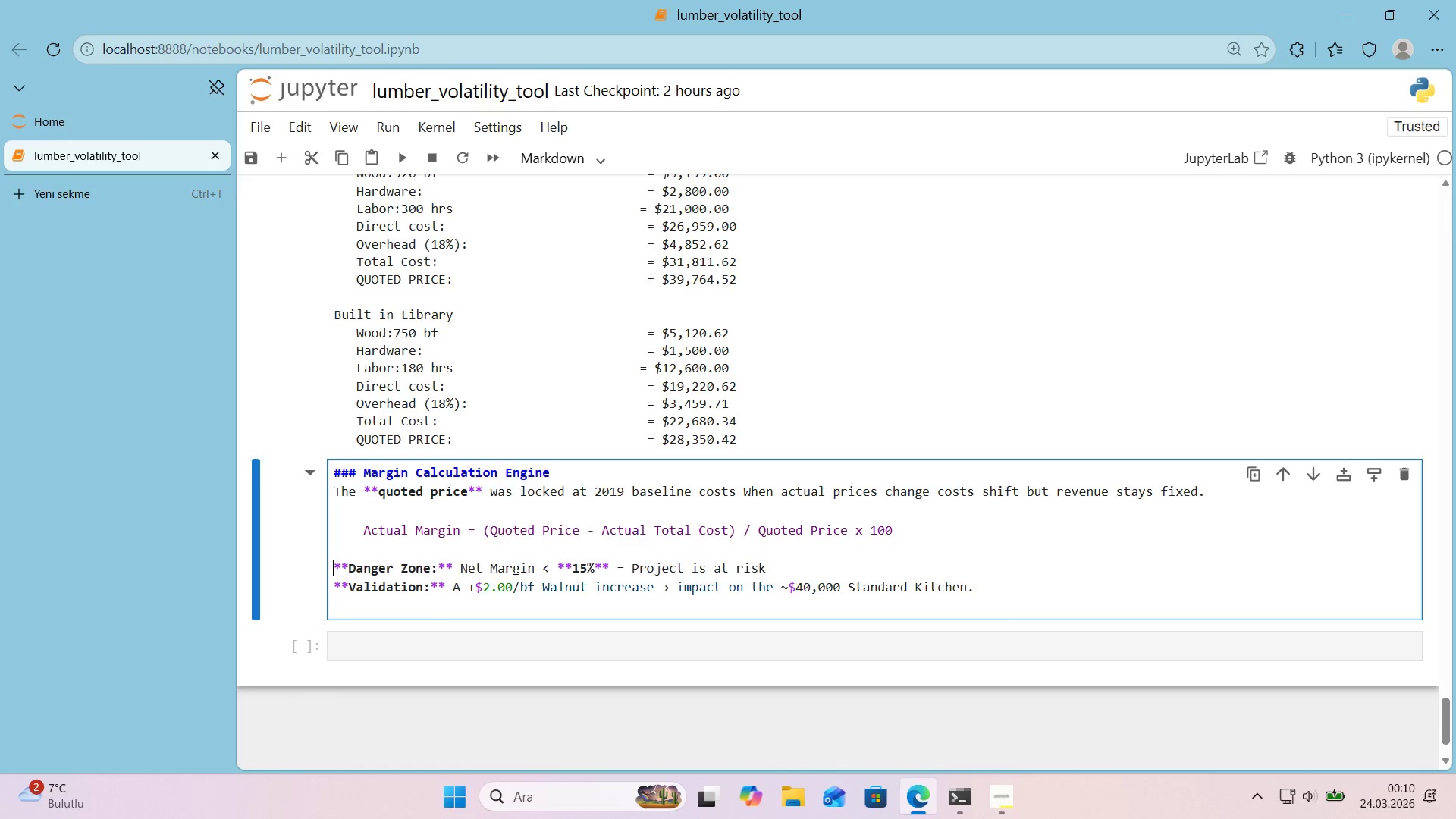 
key(Backspace)
 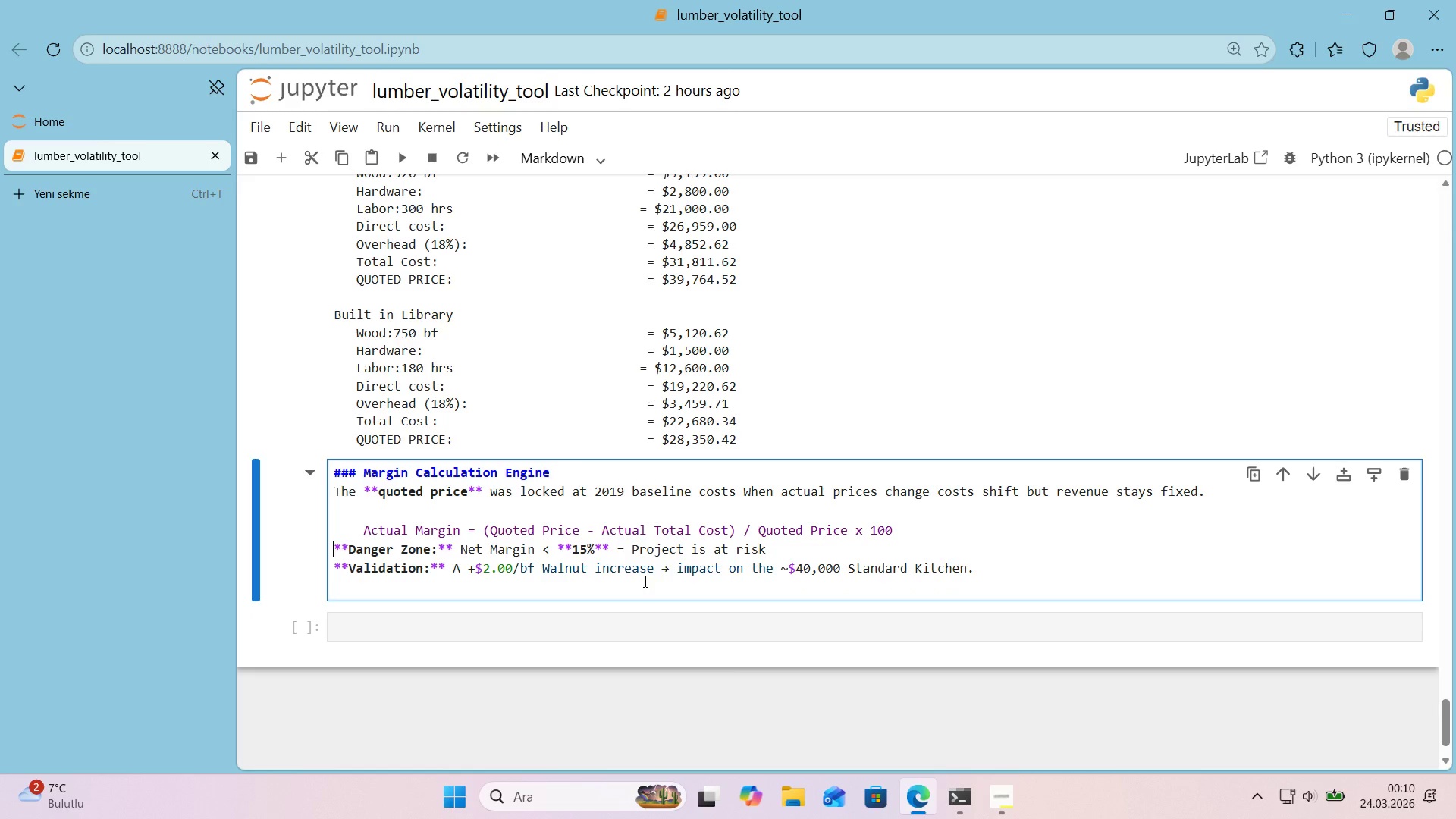 
key(Enter)
 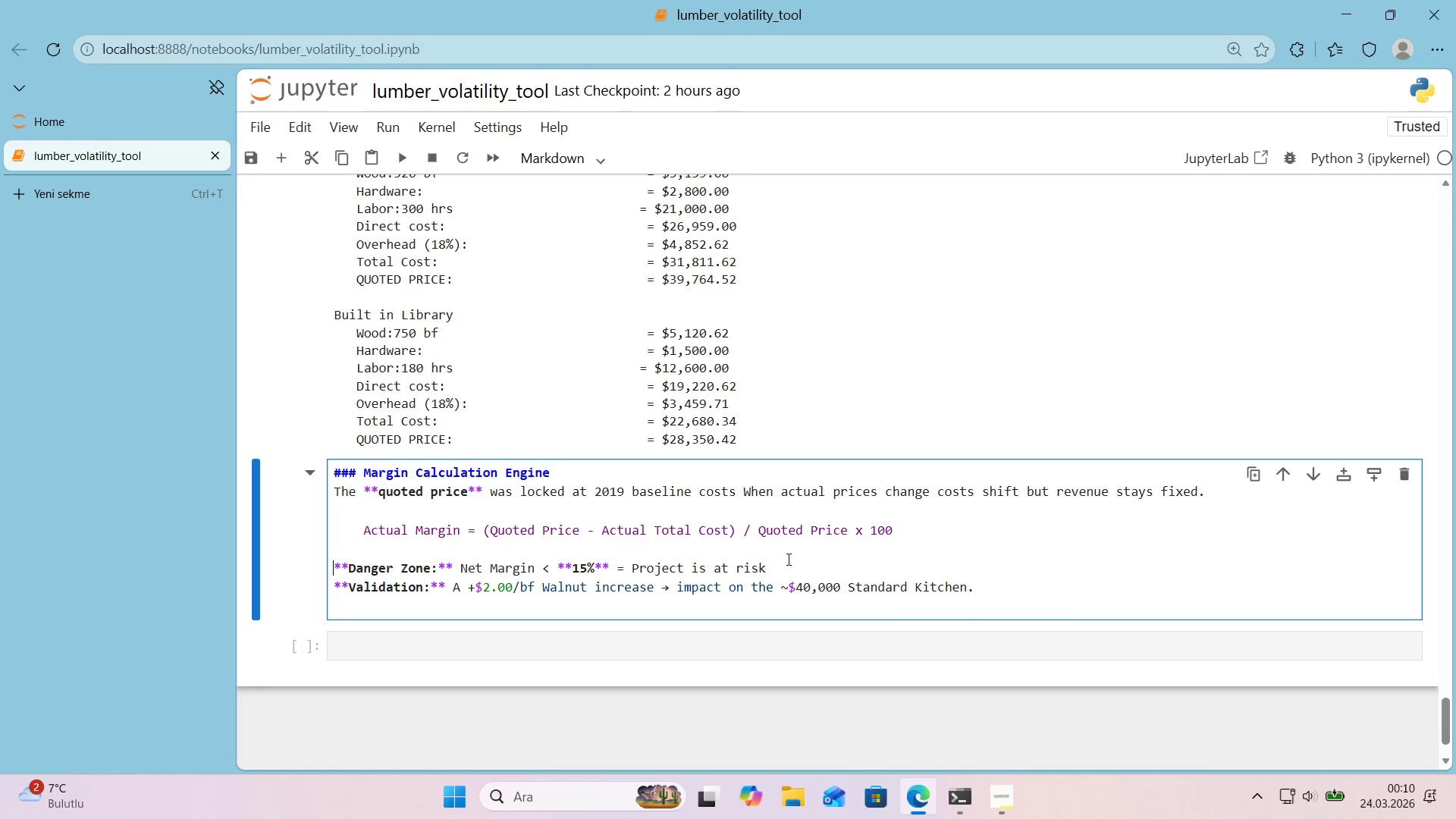 
left_click([790, 565])
 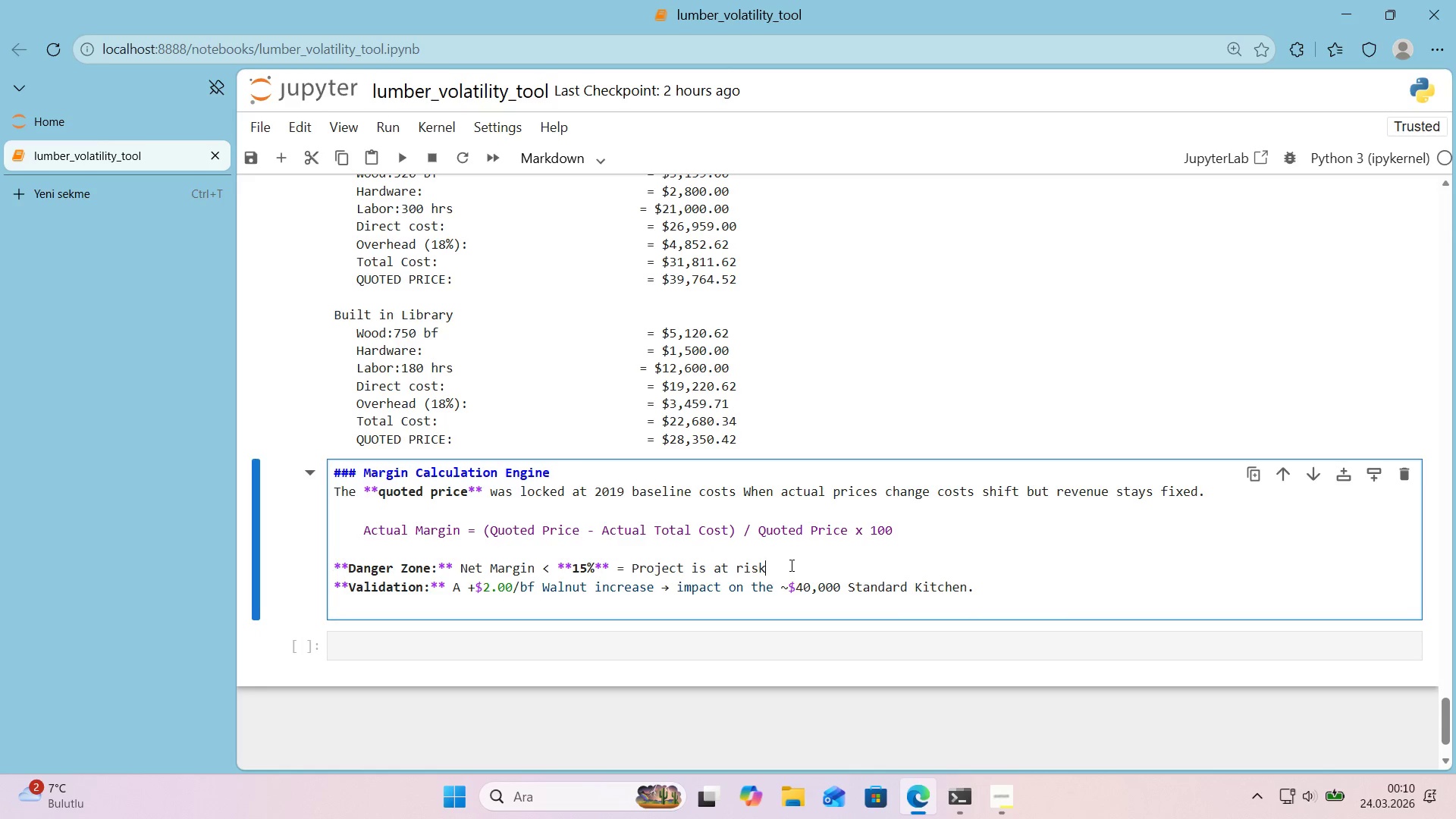 
key(Enter)
 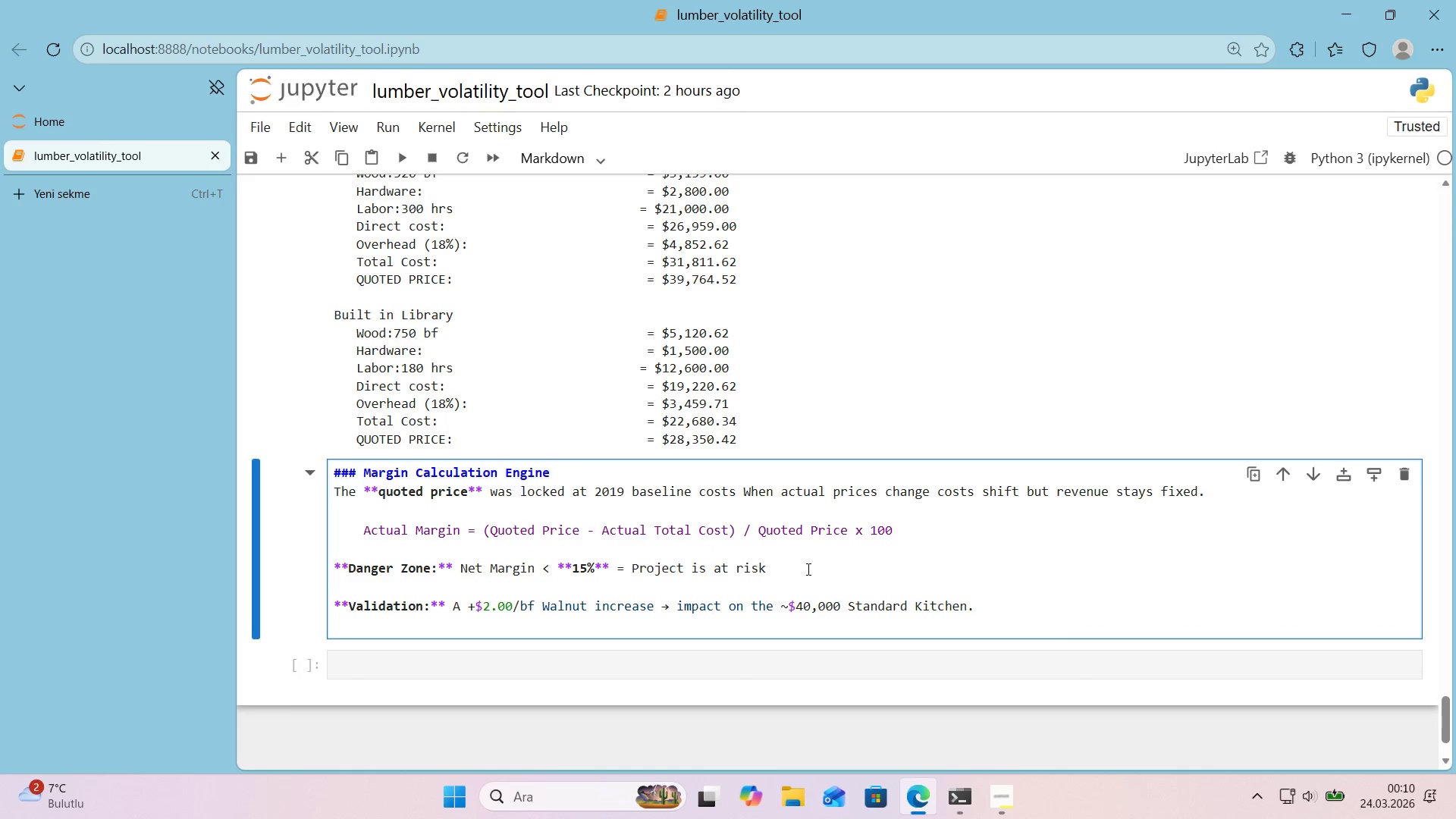 
key(Shift+Enter)
 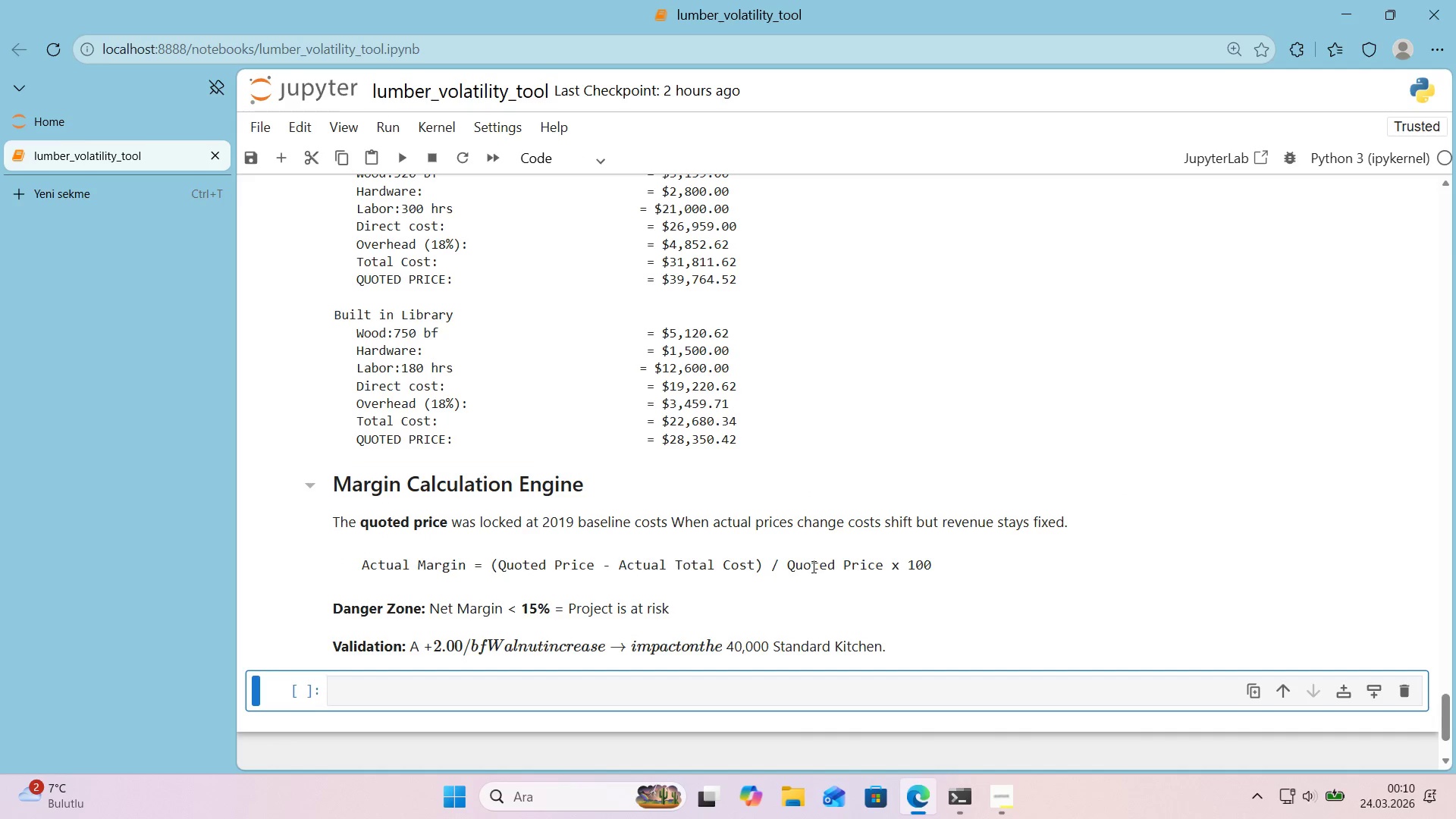 
double_click([523, 635])
 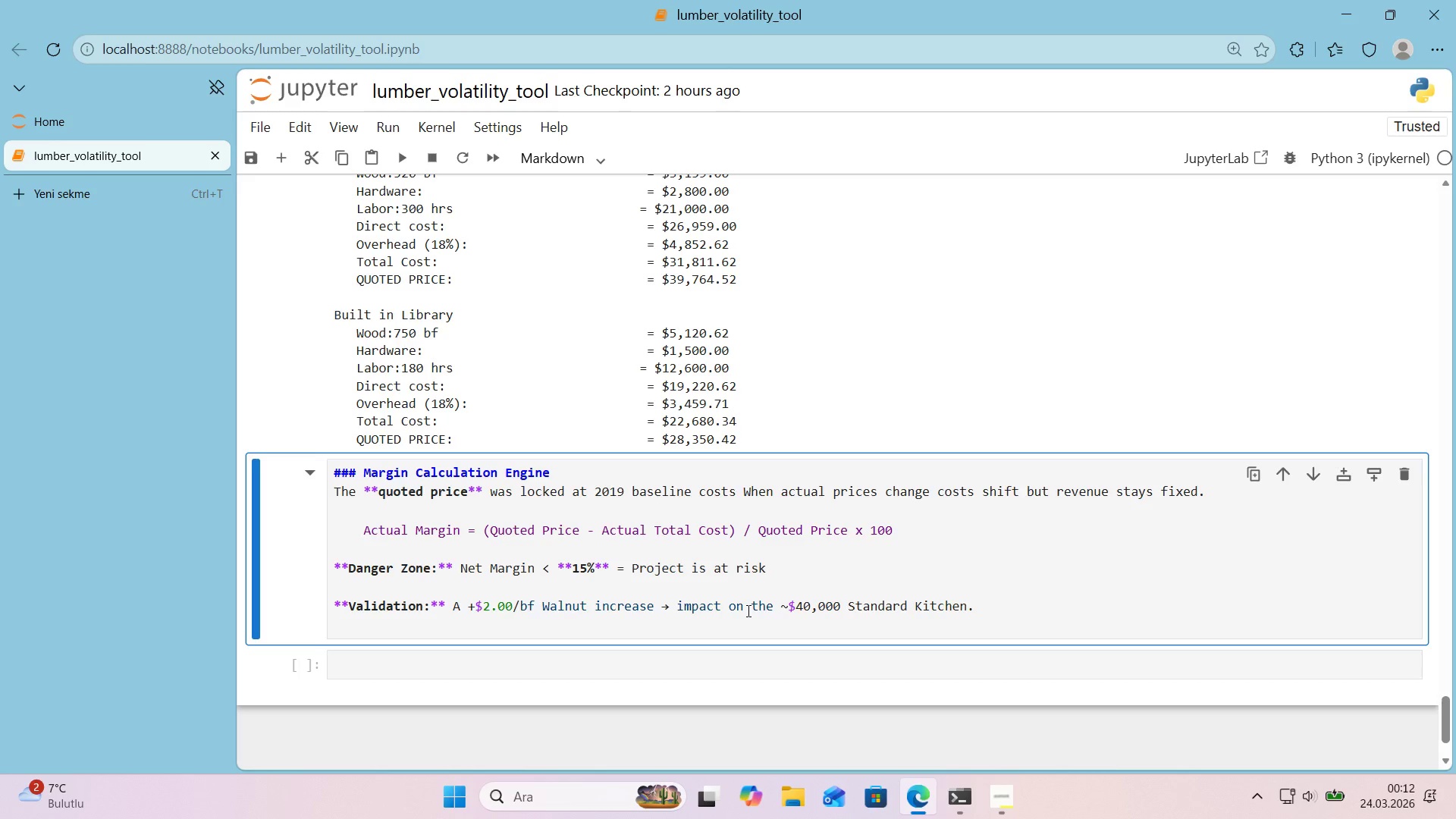 
wait(81.62)
 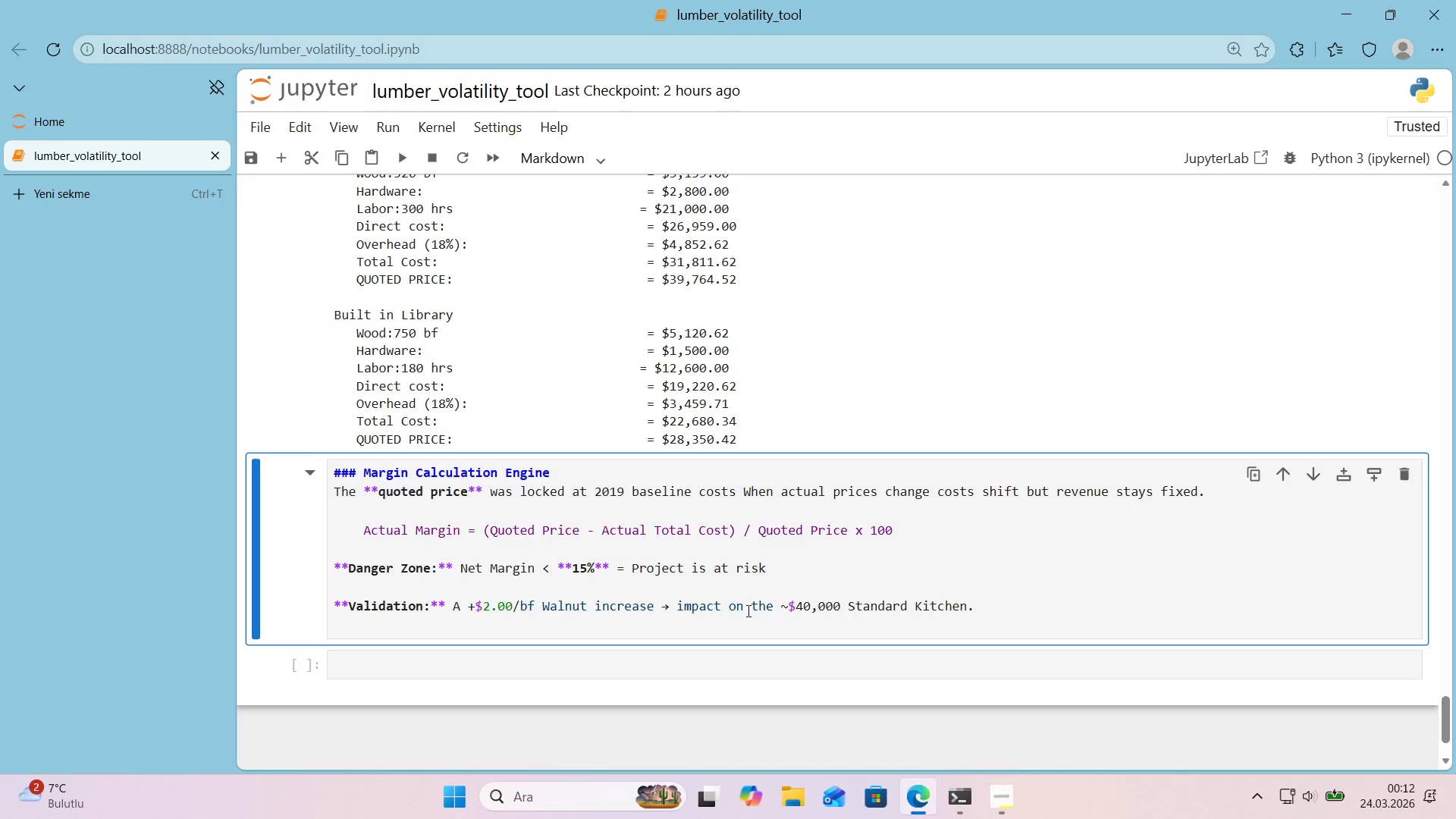 
left_click([475, 607])
 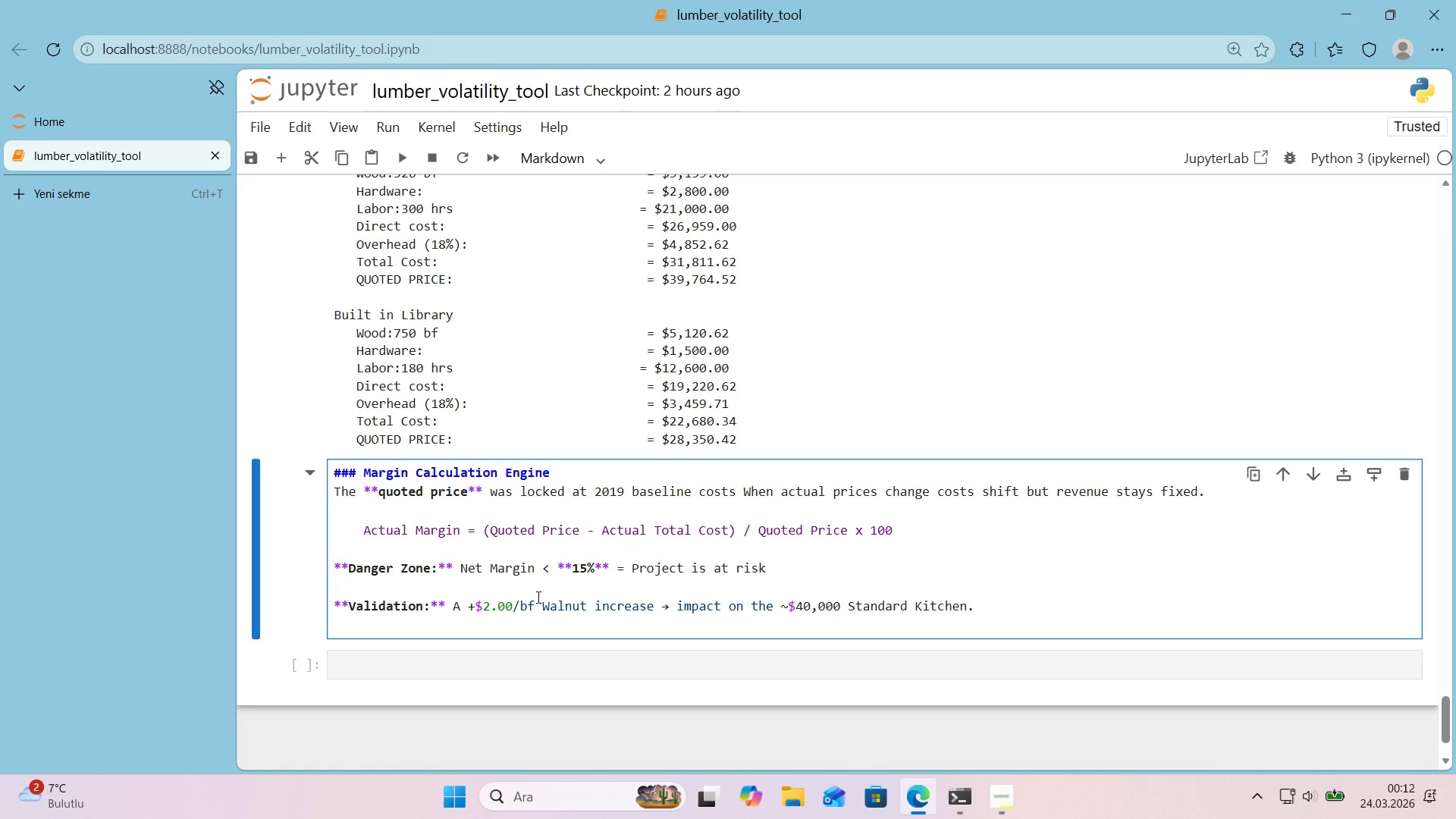 
wait(5.81)
 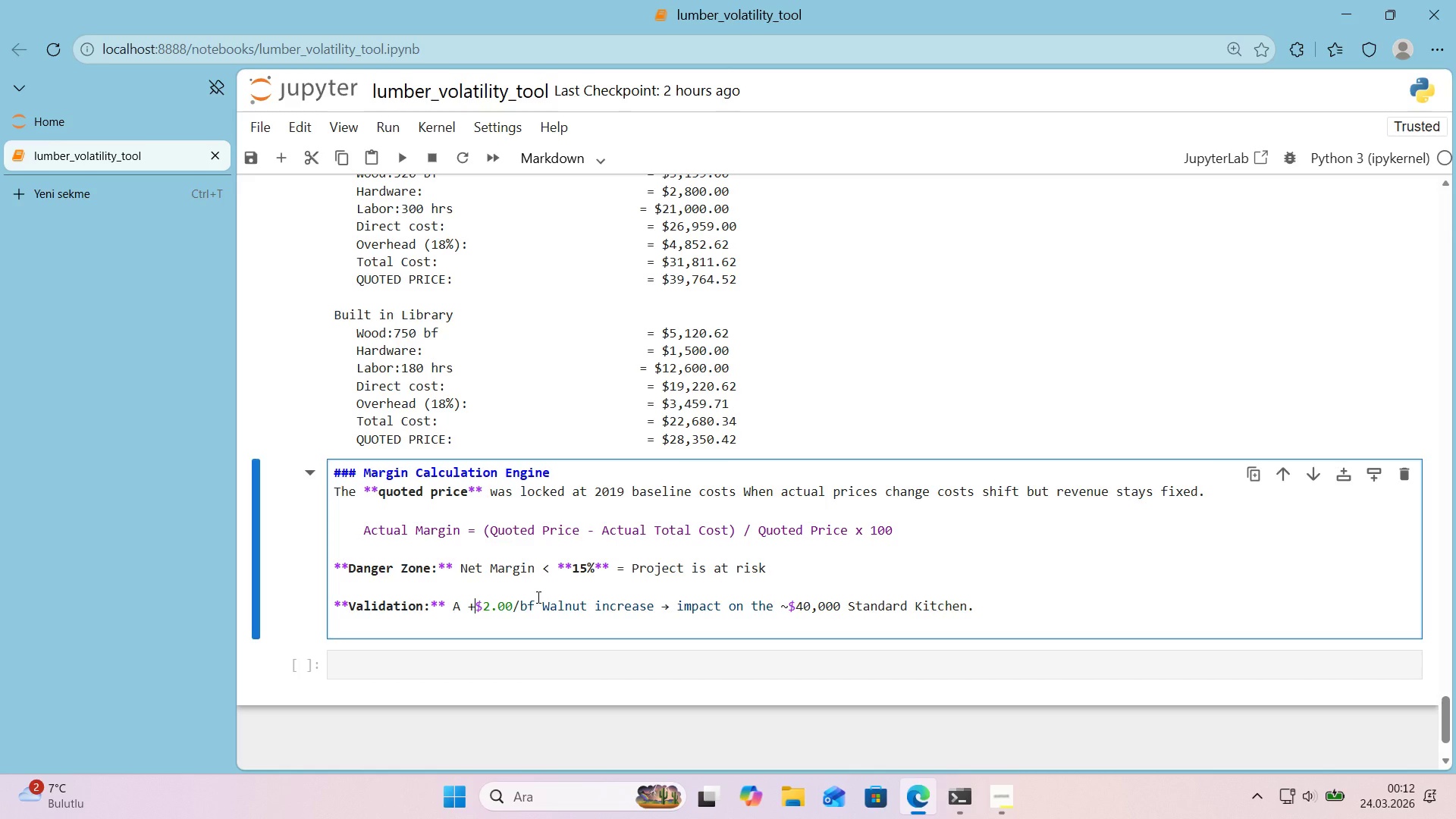 
key(Shift+IntlYen)
 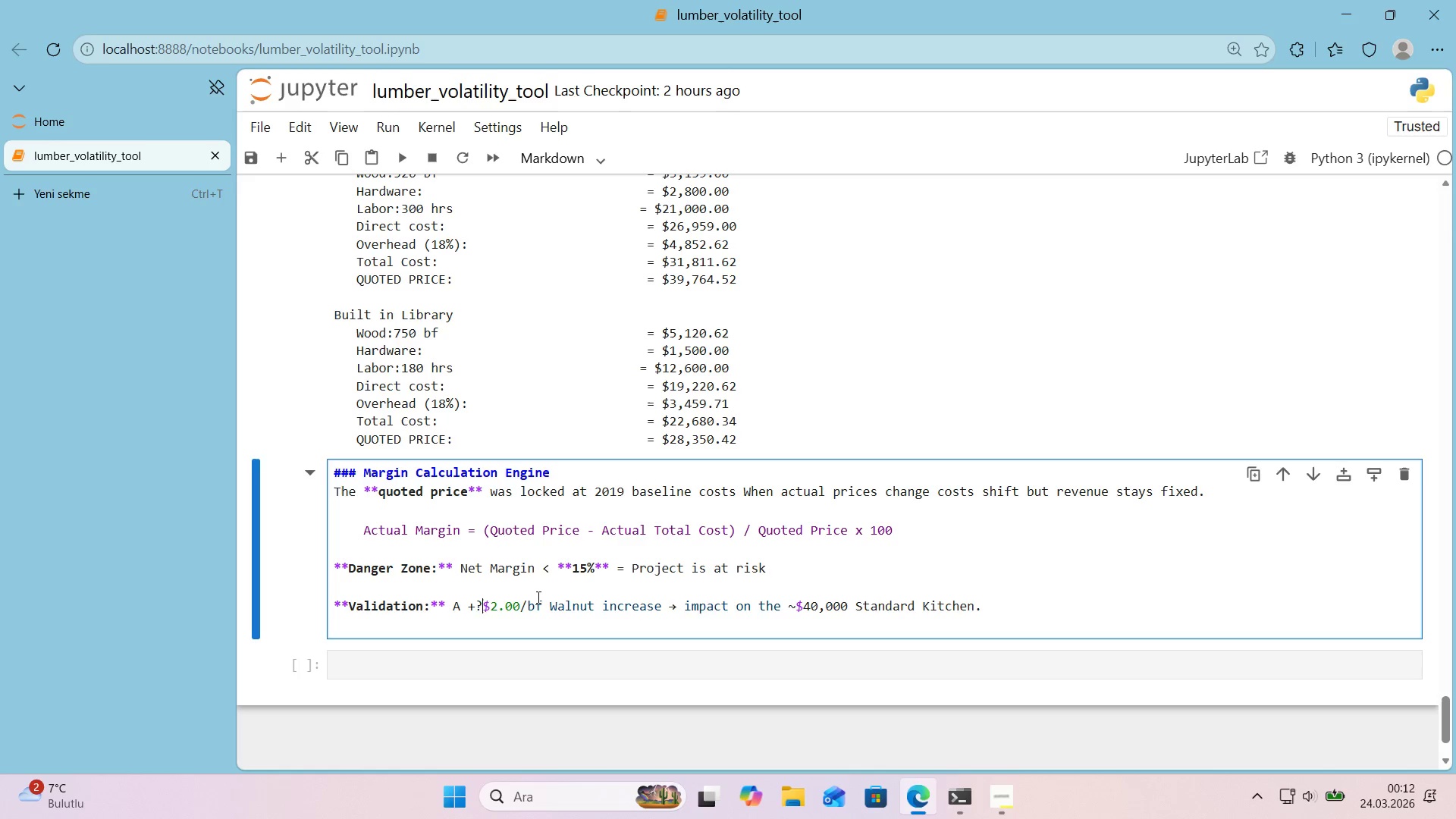 
key(Backspace)
 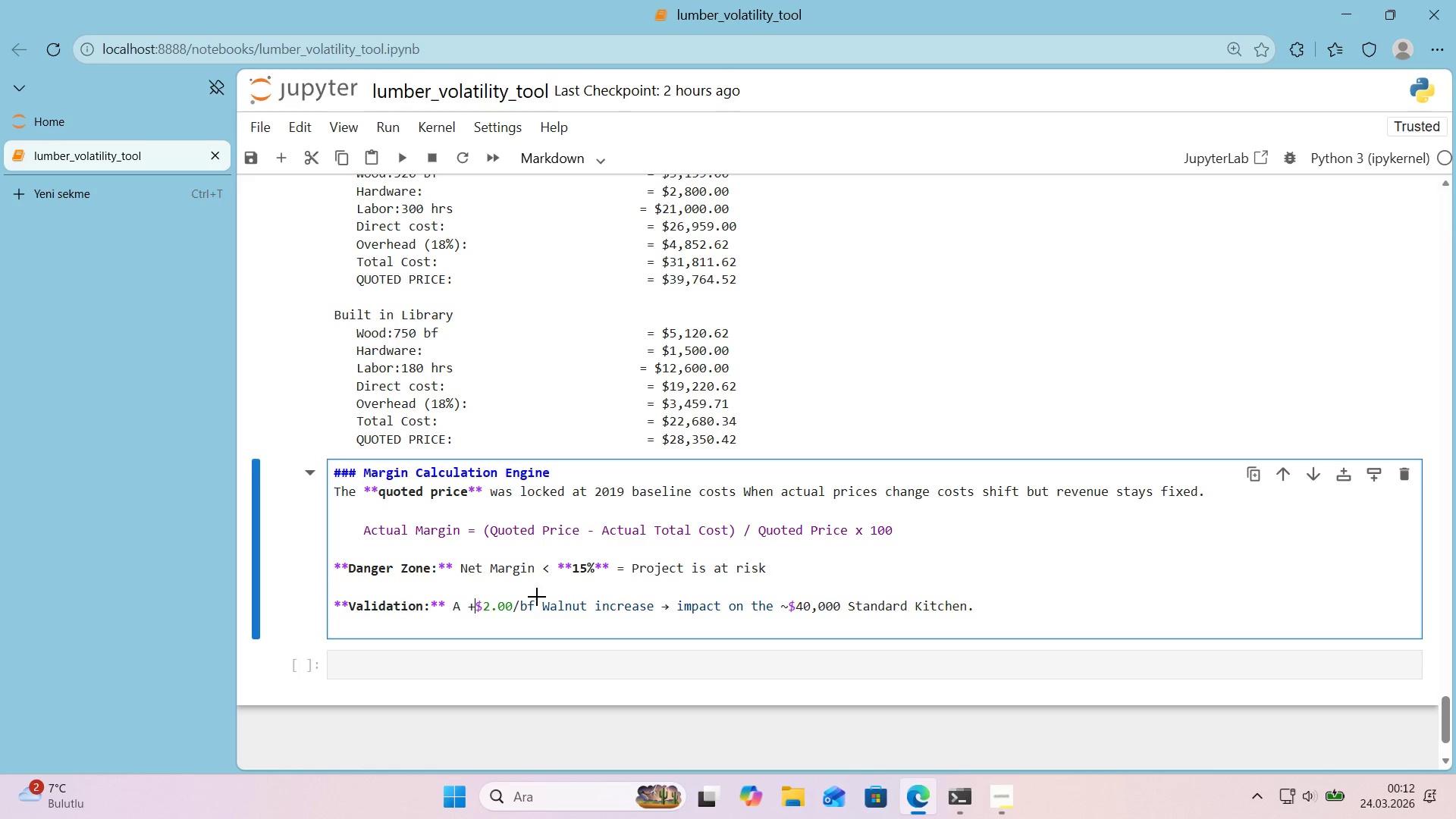 
key(Alt+Control+IntlYen)
 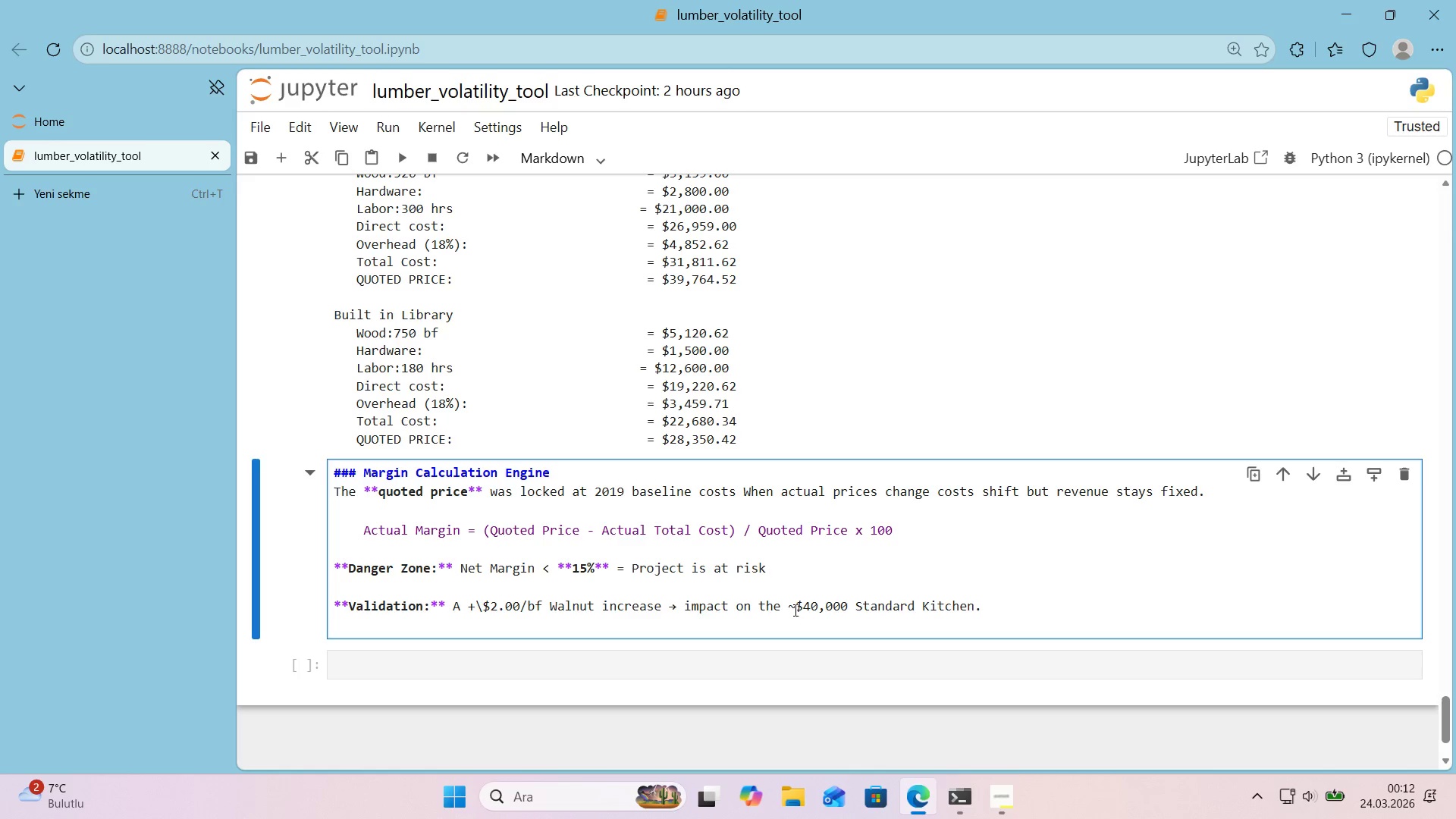 
wait(7.38)
 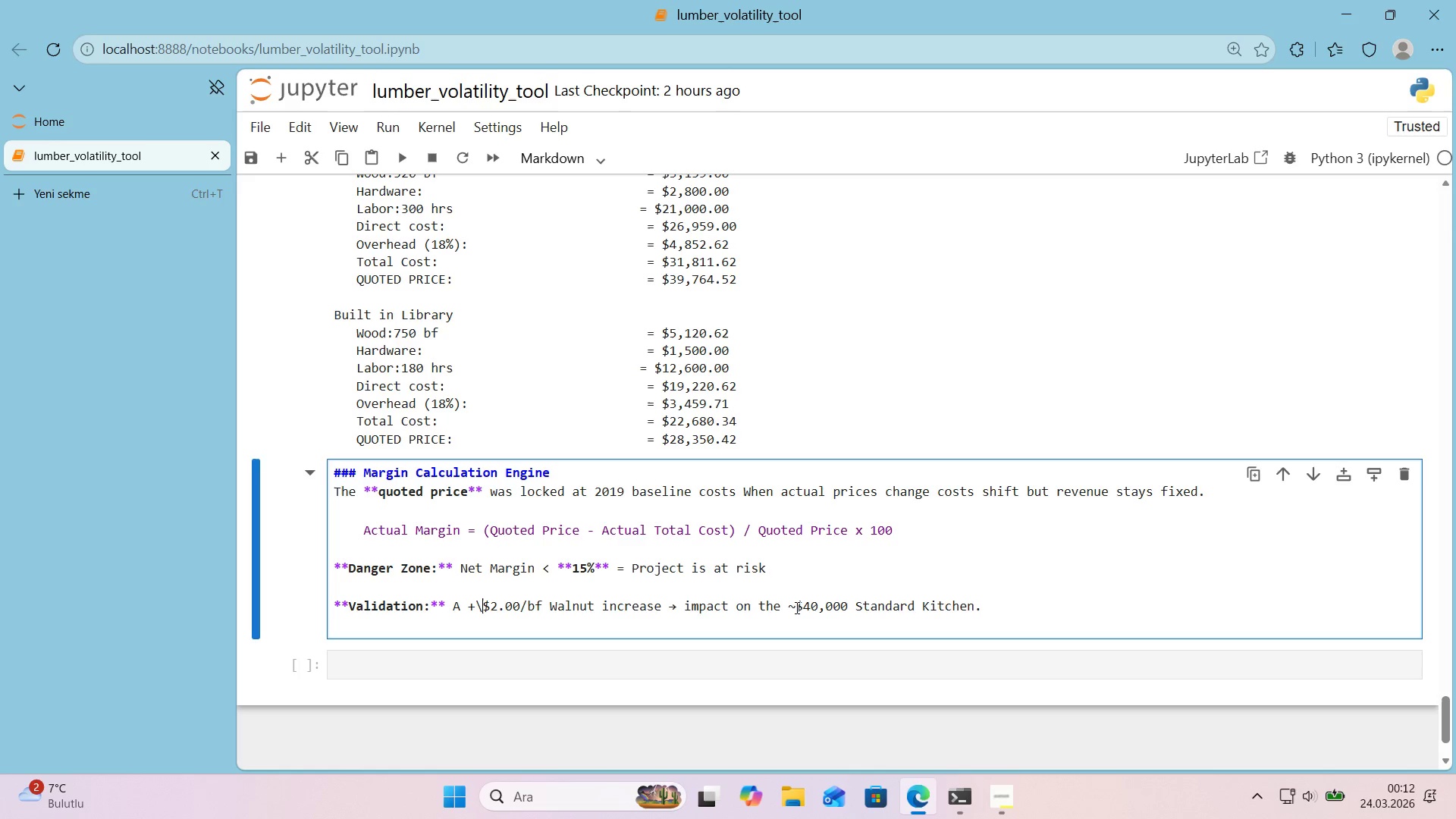 
left_click([793, 610])
 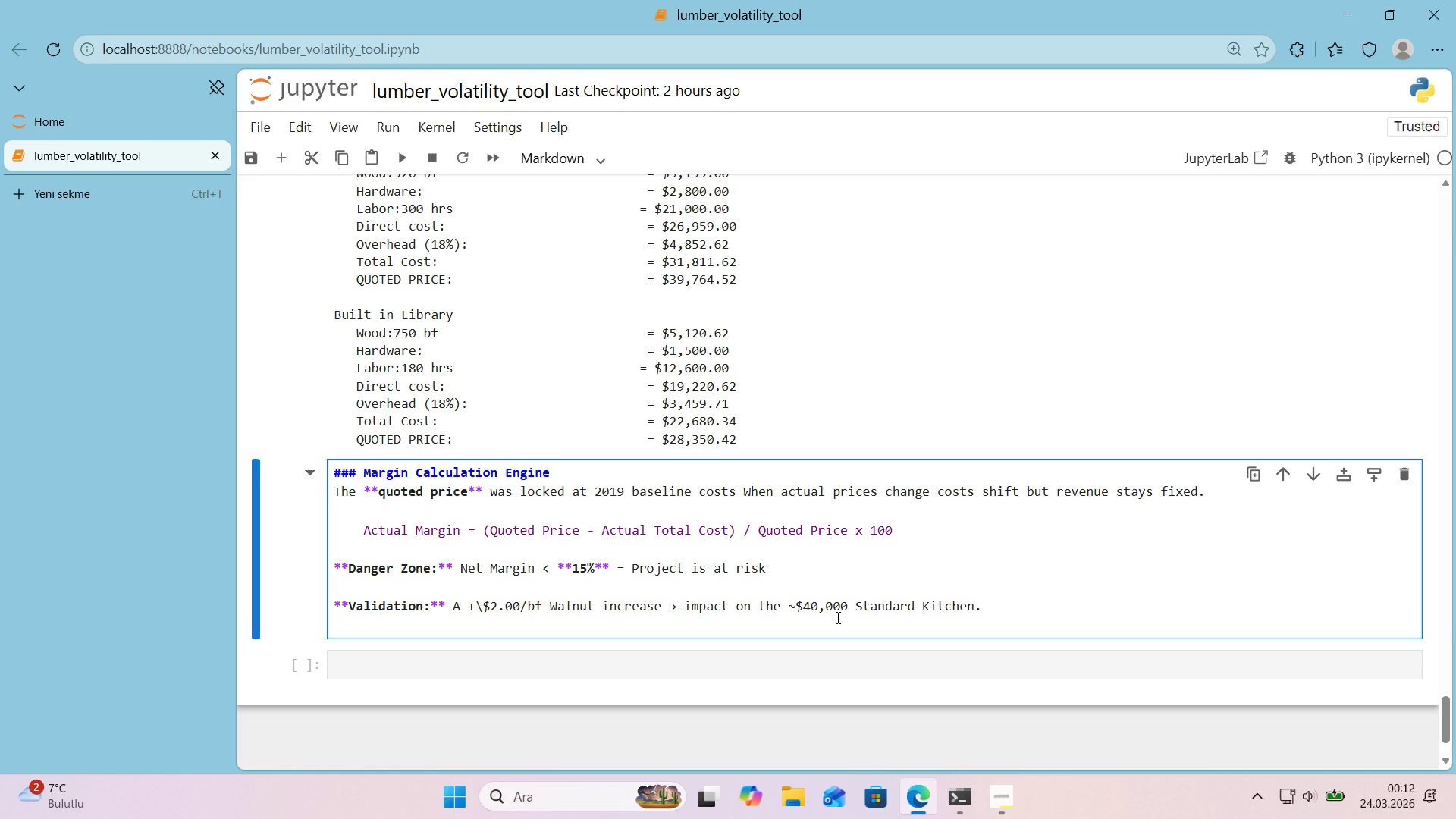 
key(Alt+Control+IntlYen)
 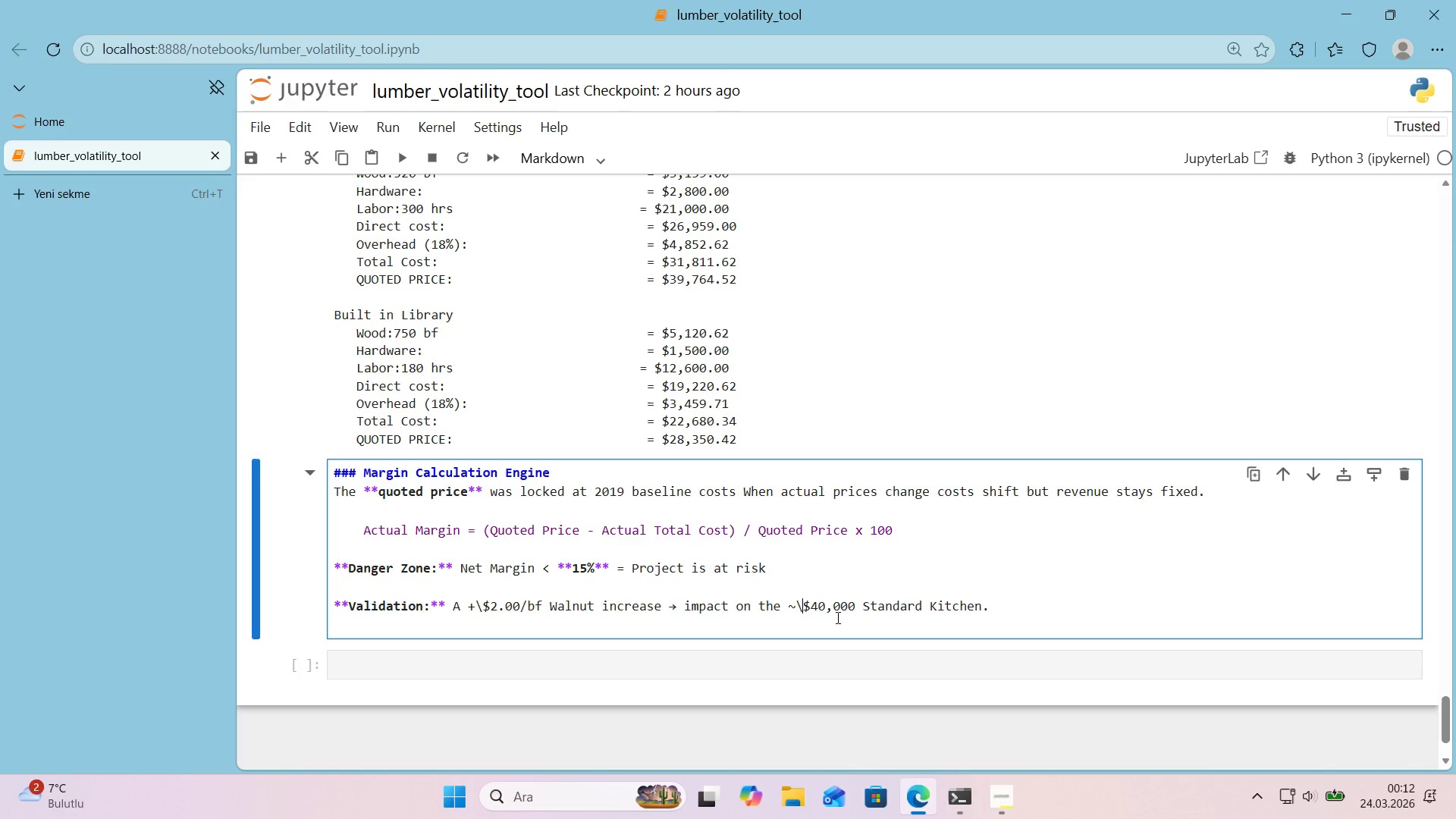 
key(Shift+Enter)
 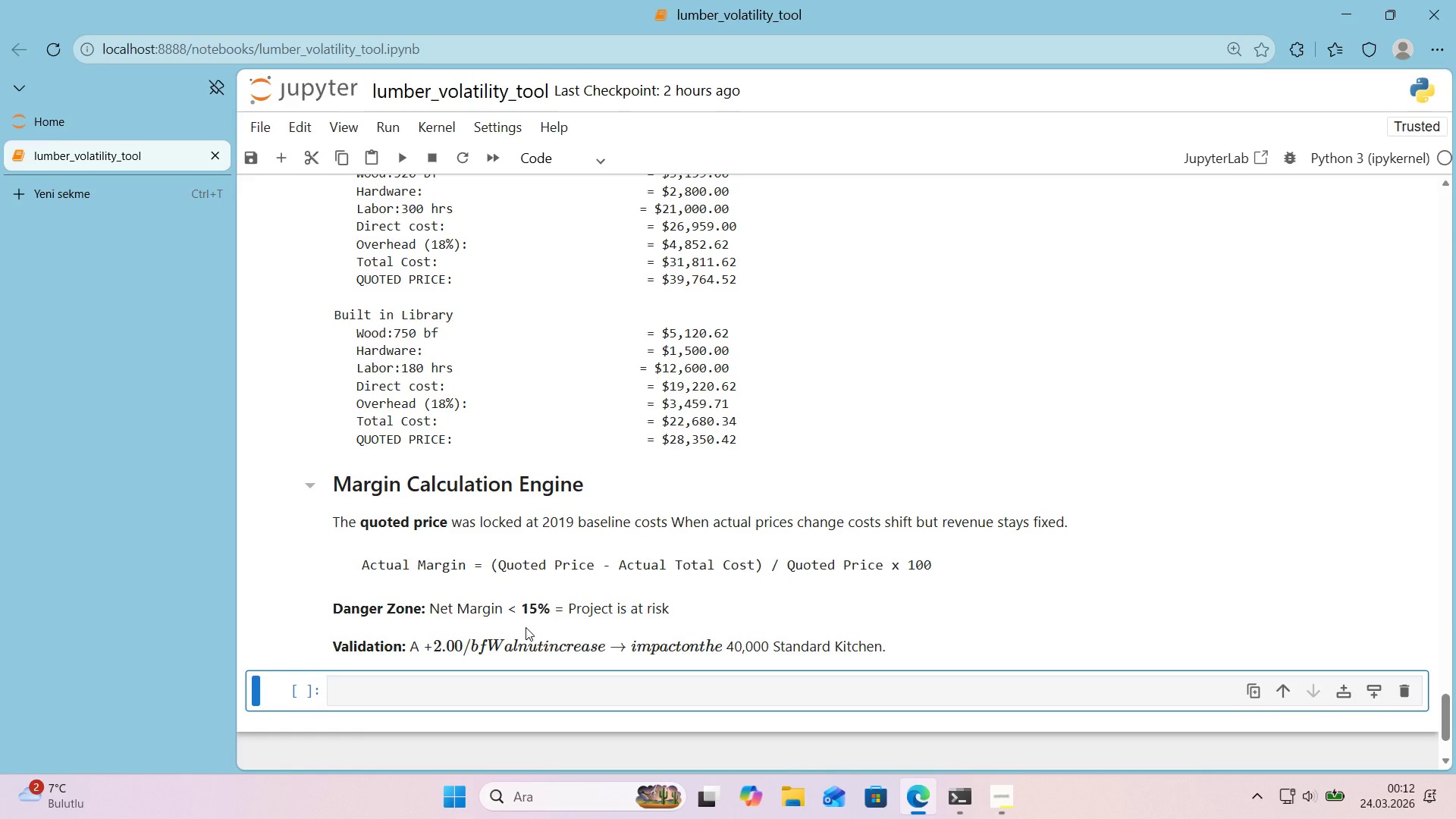 
wait(6.45)
 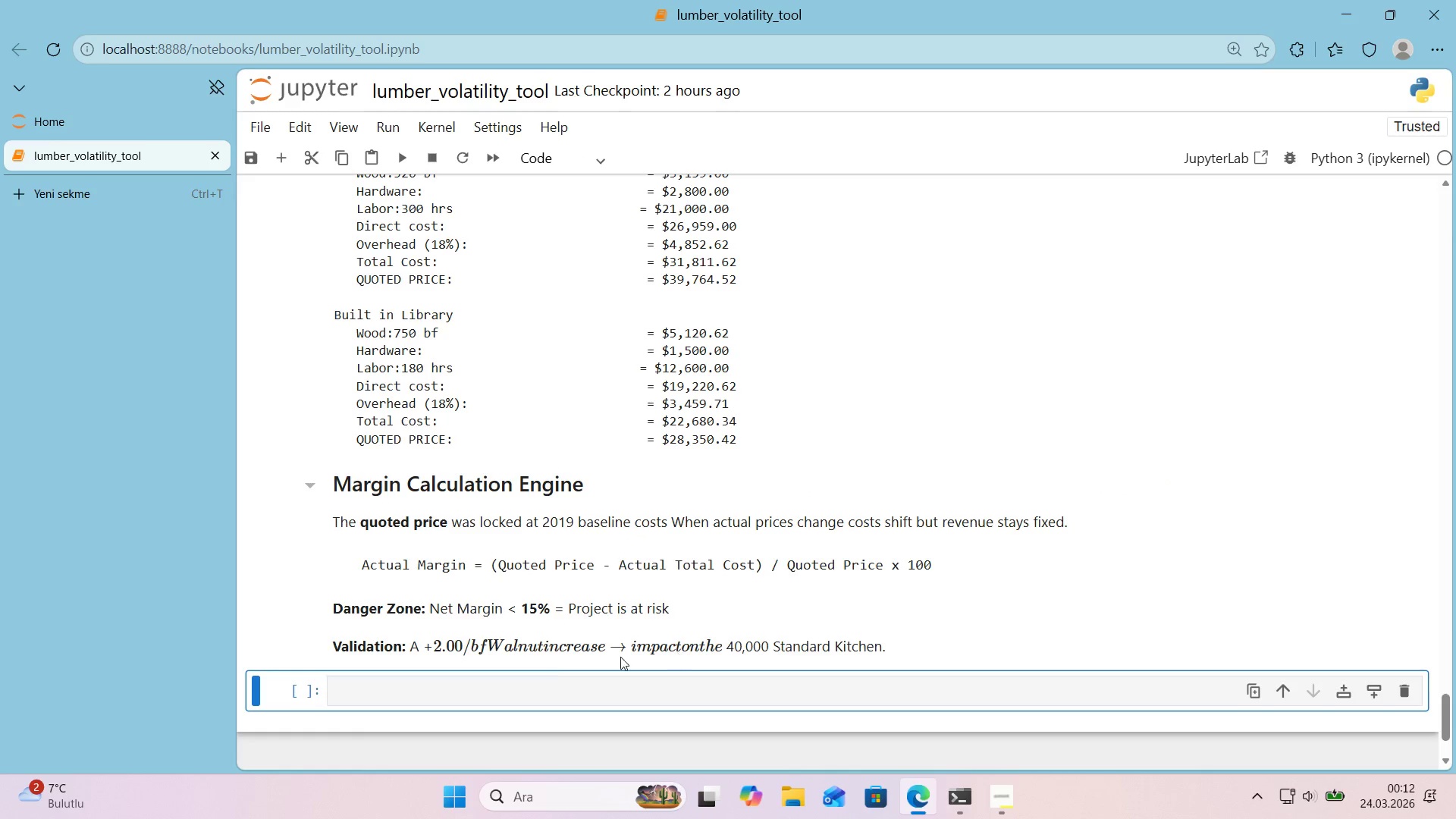 
double_click([527, 639])
 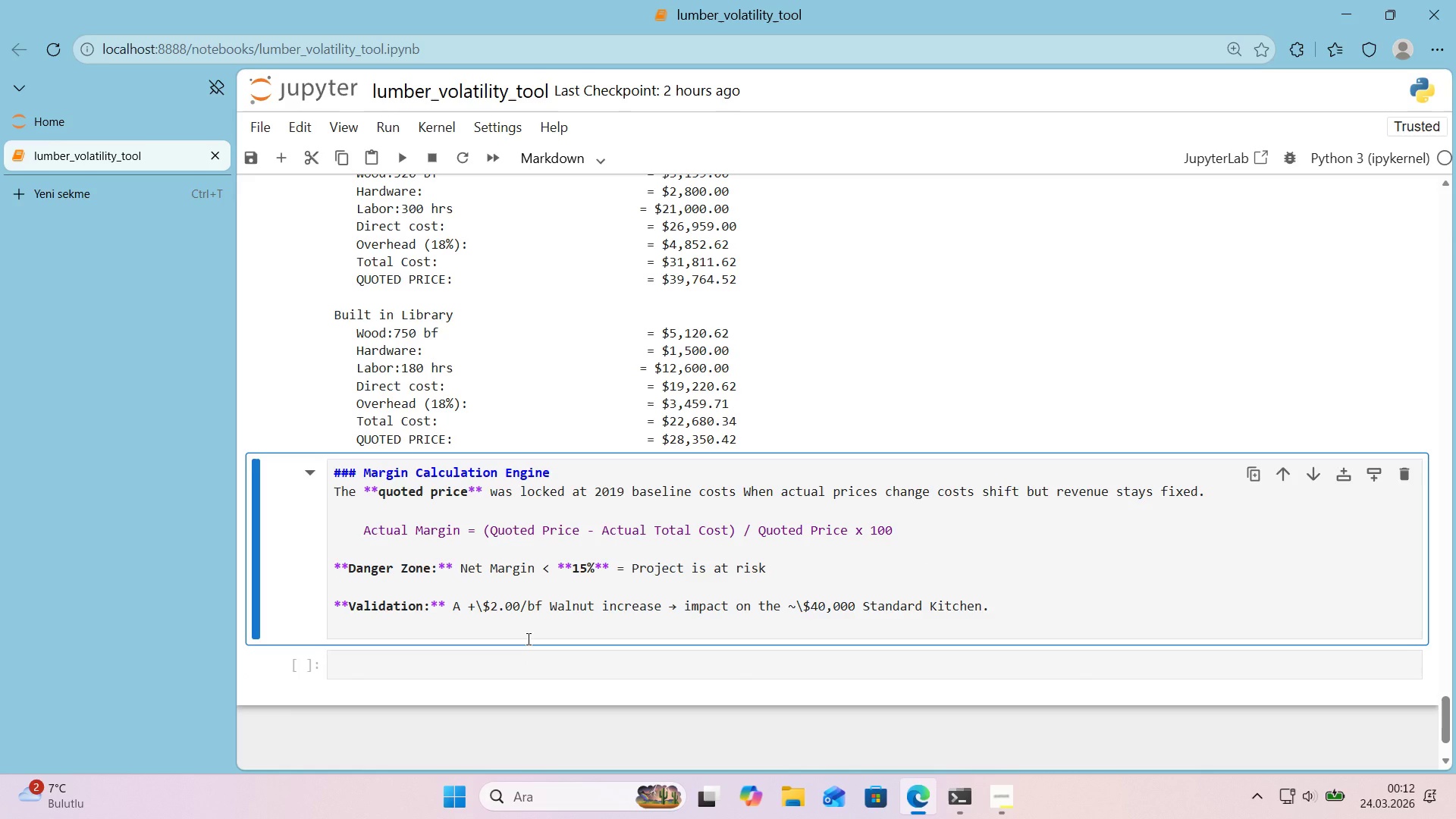 
left_click([708, 591])
 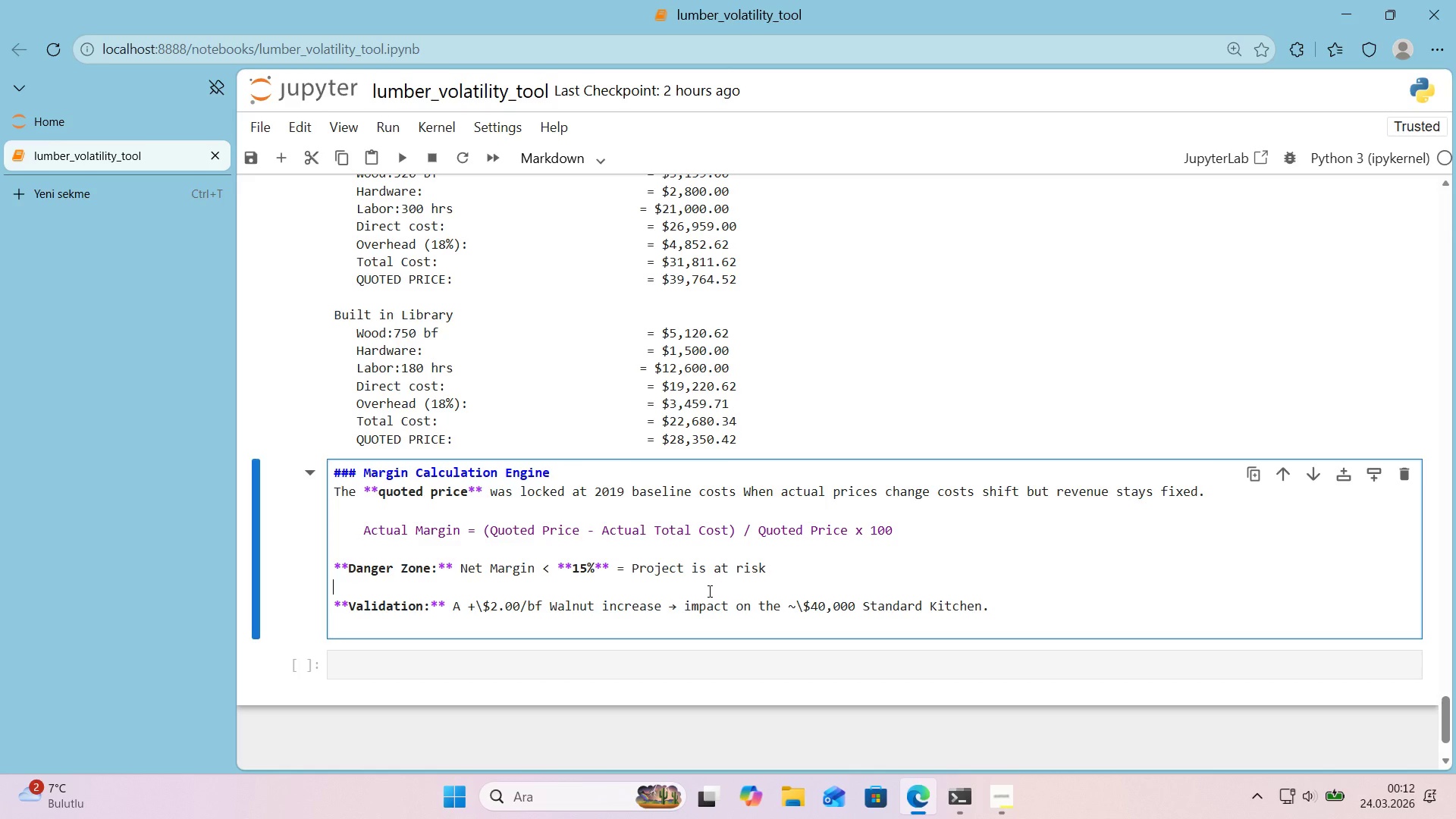 
key(Shift+Enter)
 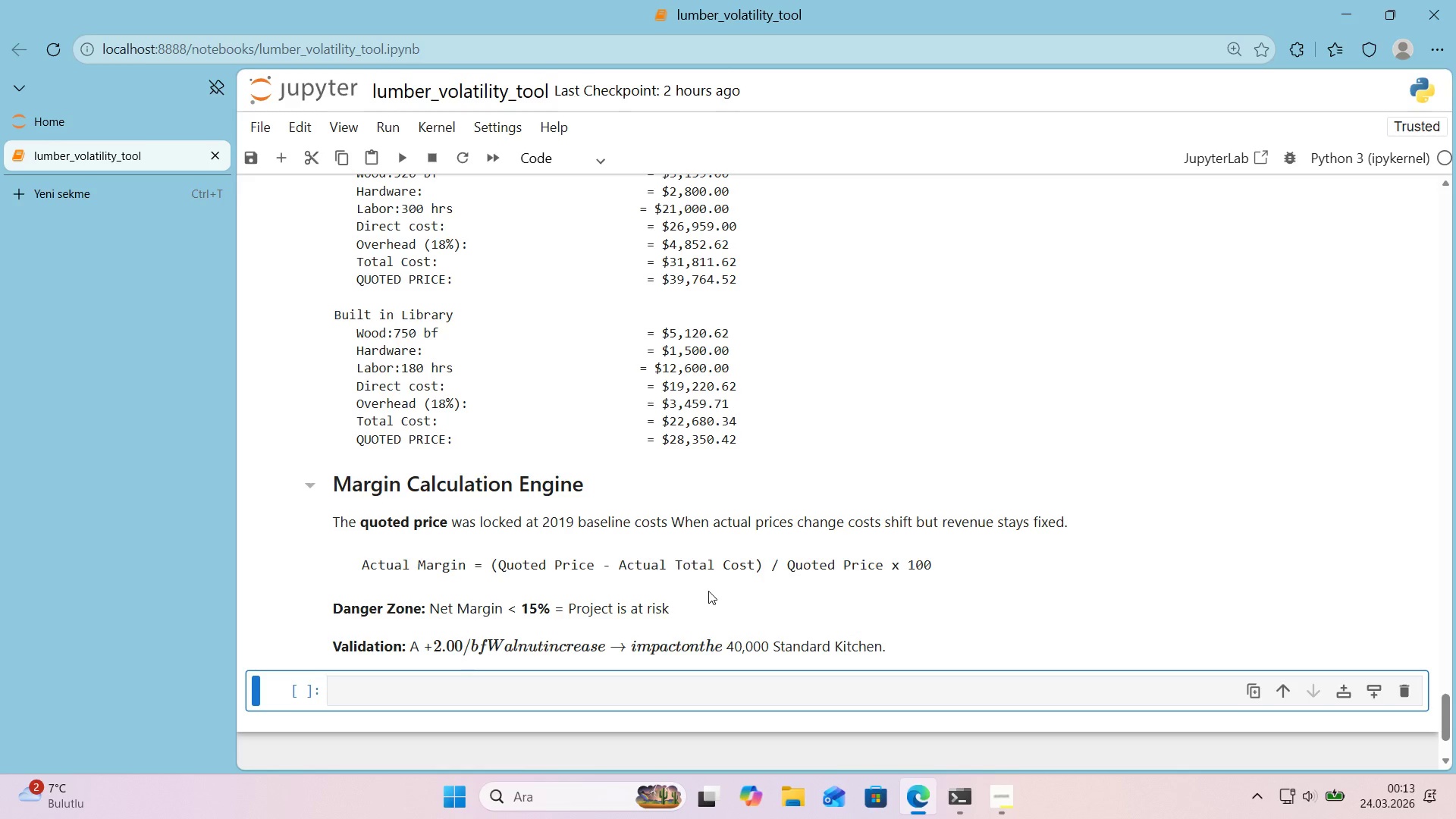 
wait(27.58)
 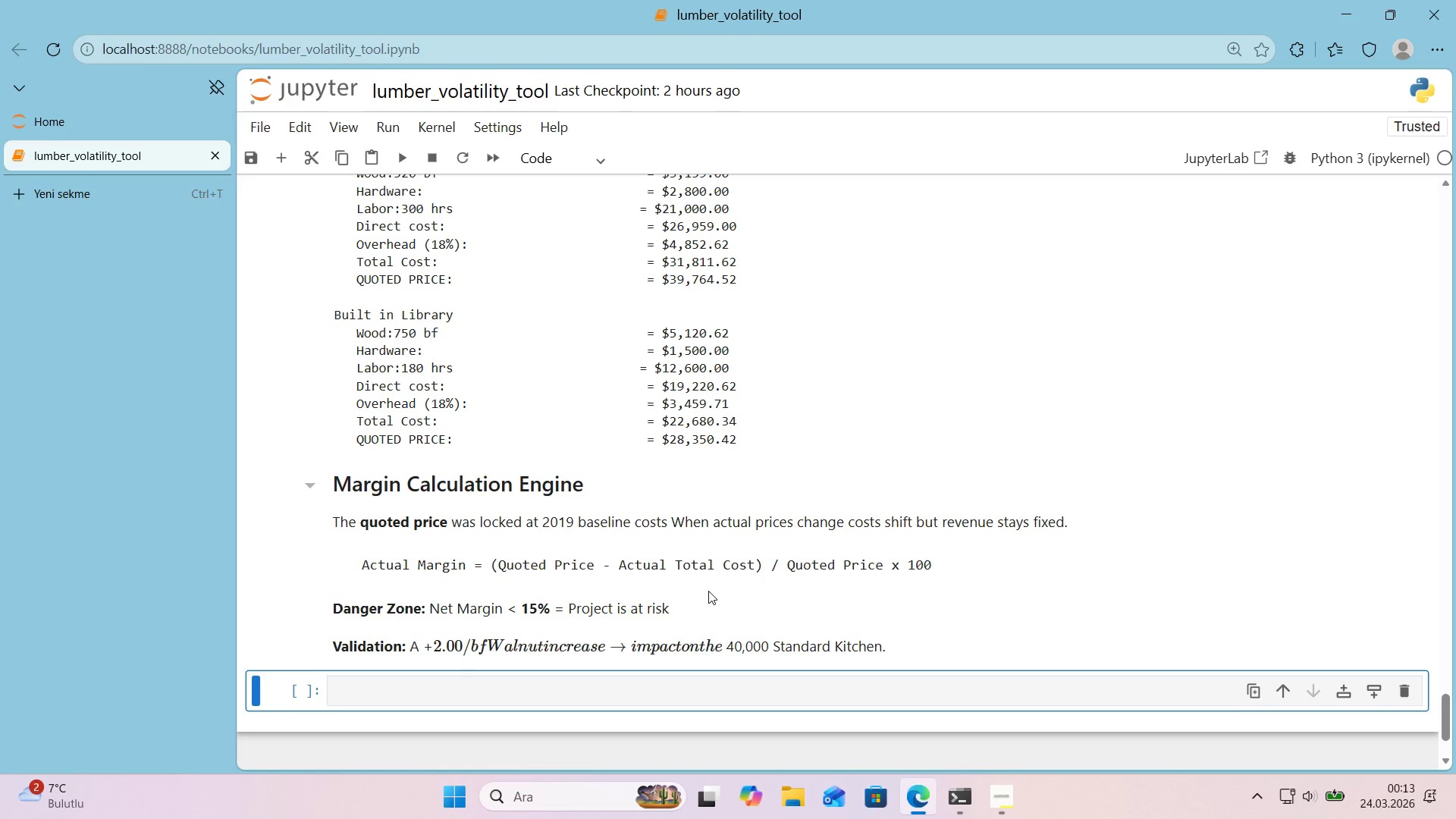 
double_click([547, 648])
 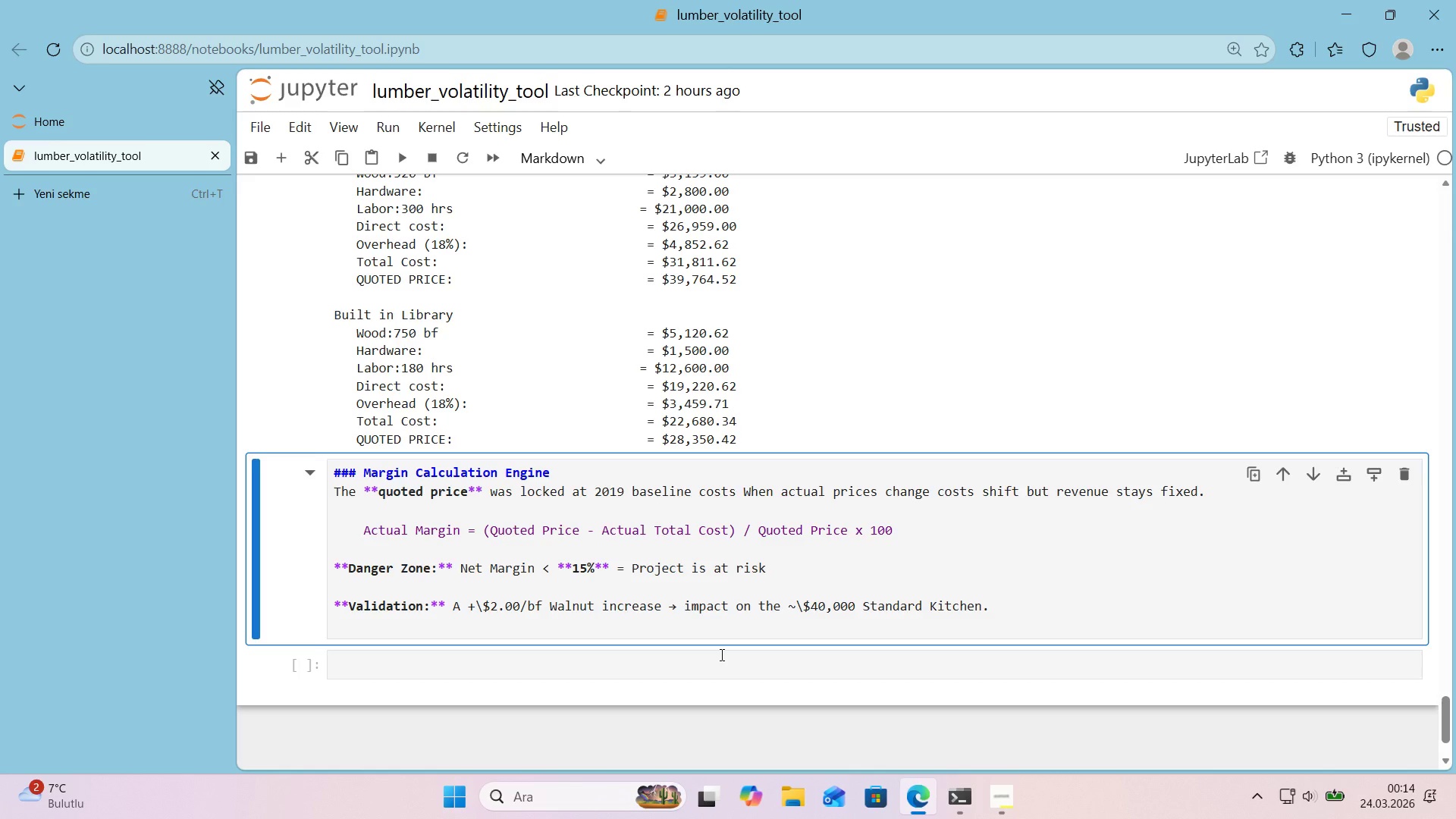 
wait(60.98)
 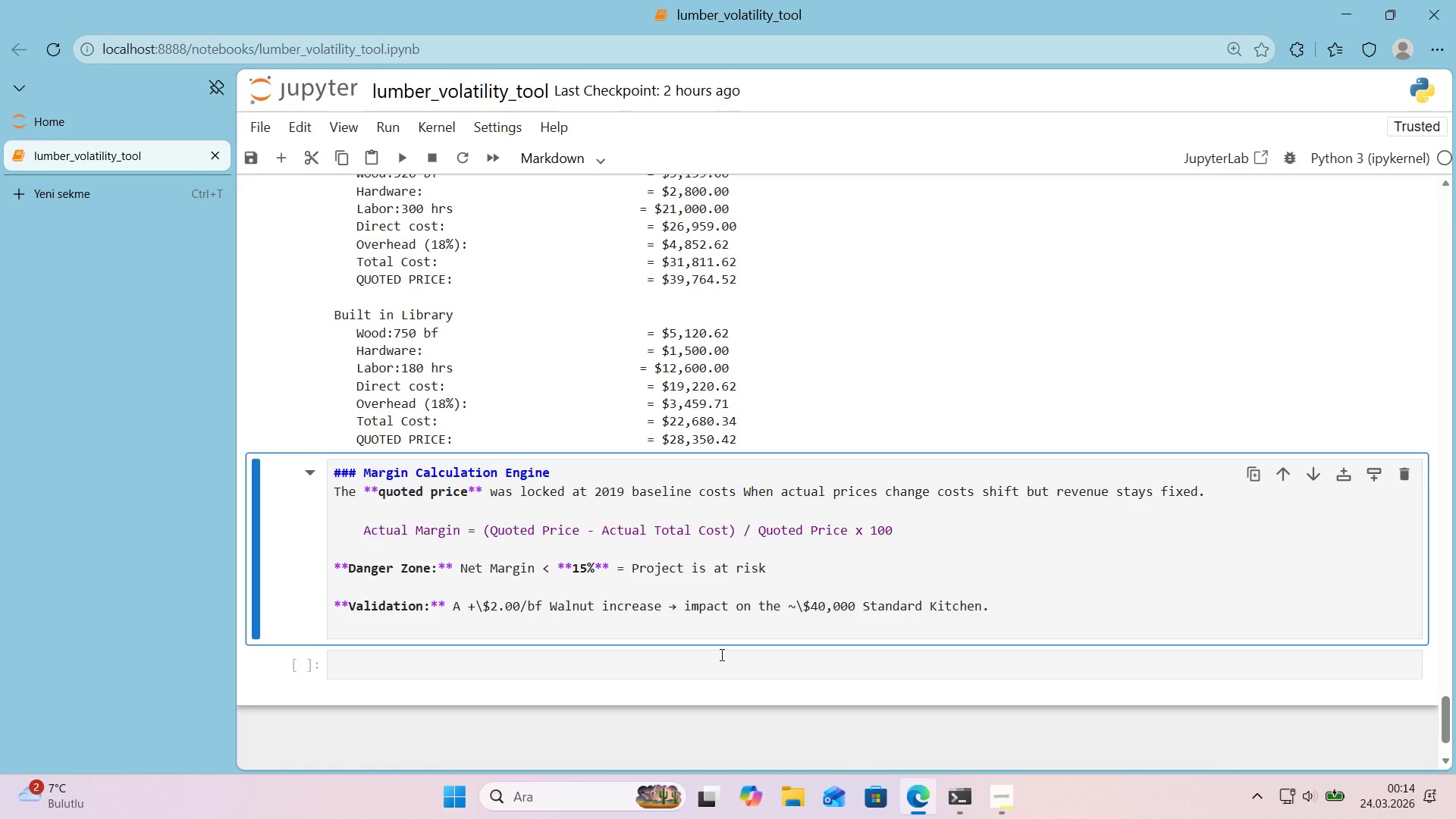 
left_click_drag(start_coordinate=[799, 610], to_coordinate=[803, 610])
 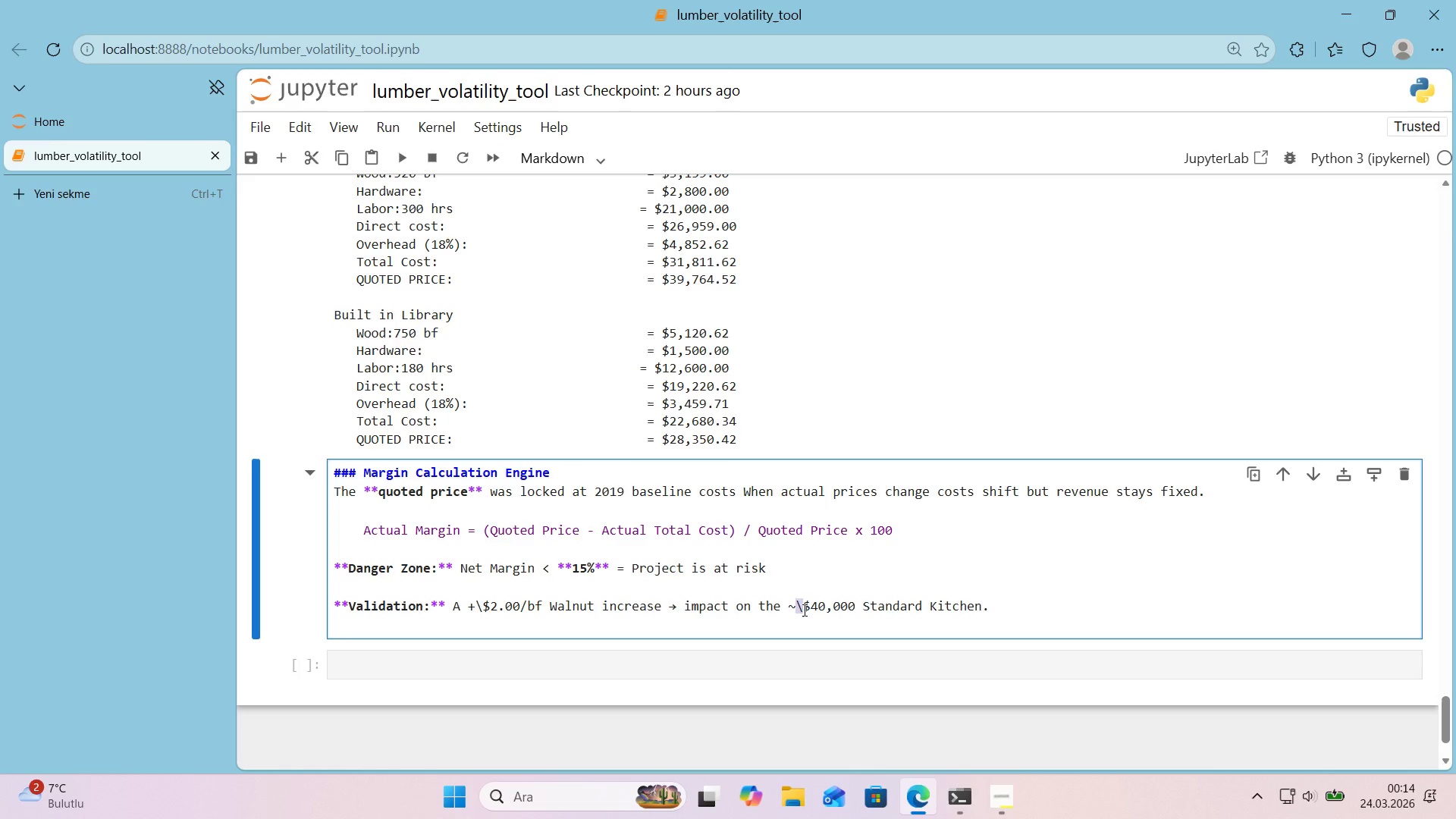 
key(Backspace)
 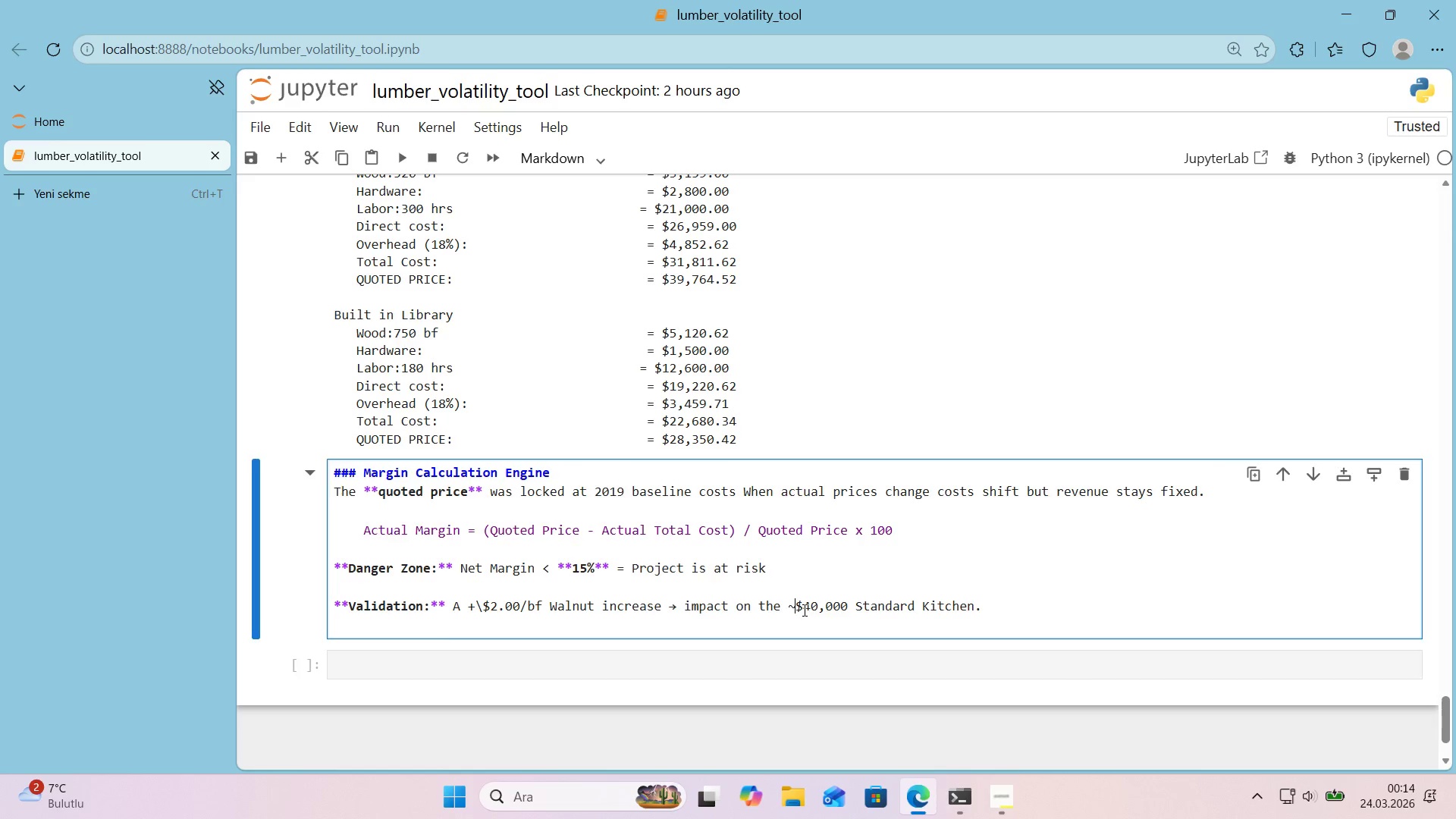 
key(Shift+Enter)
 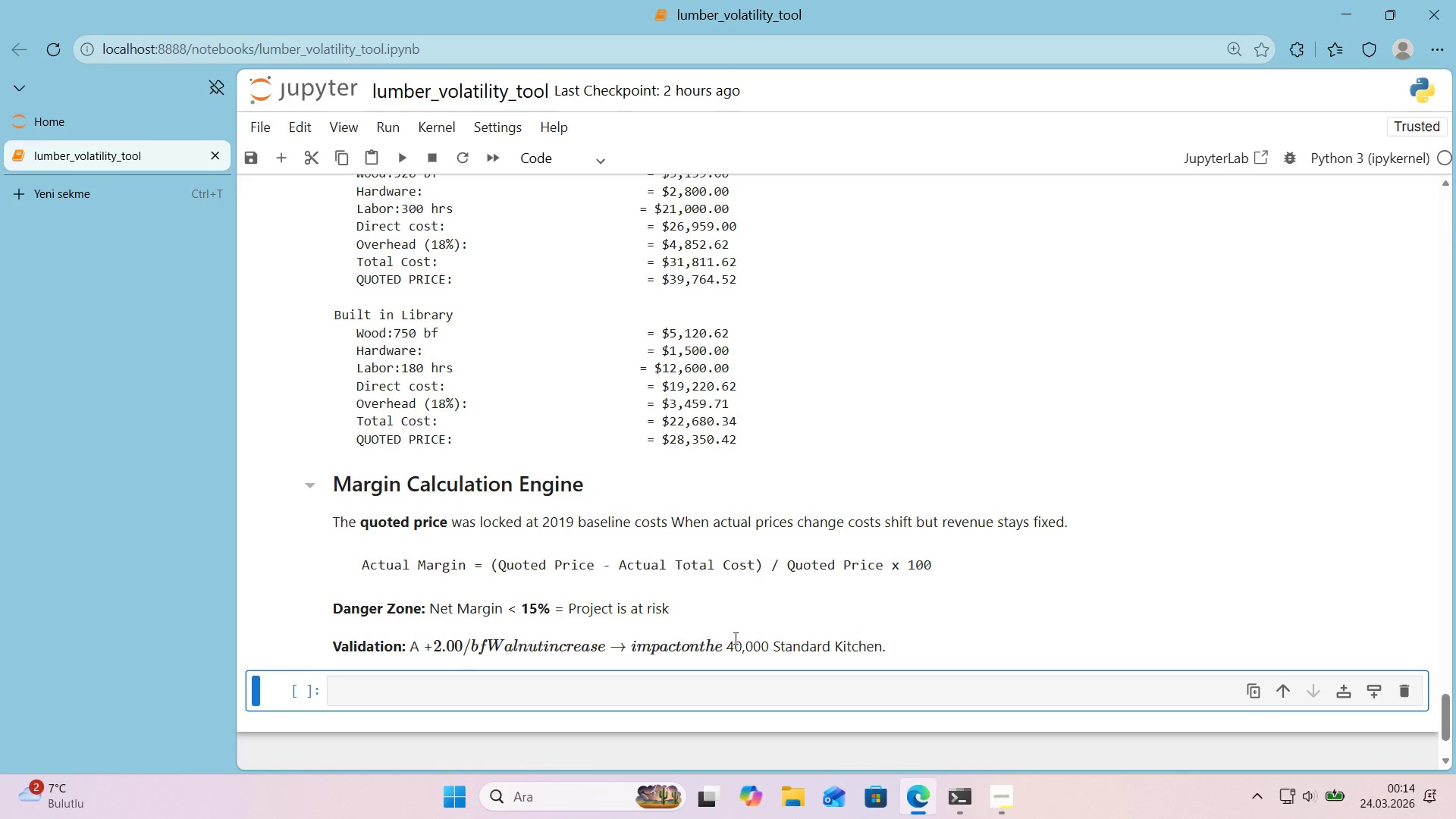 
double_click([713, 648])
 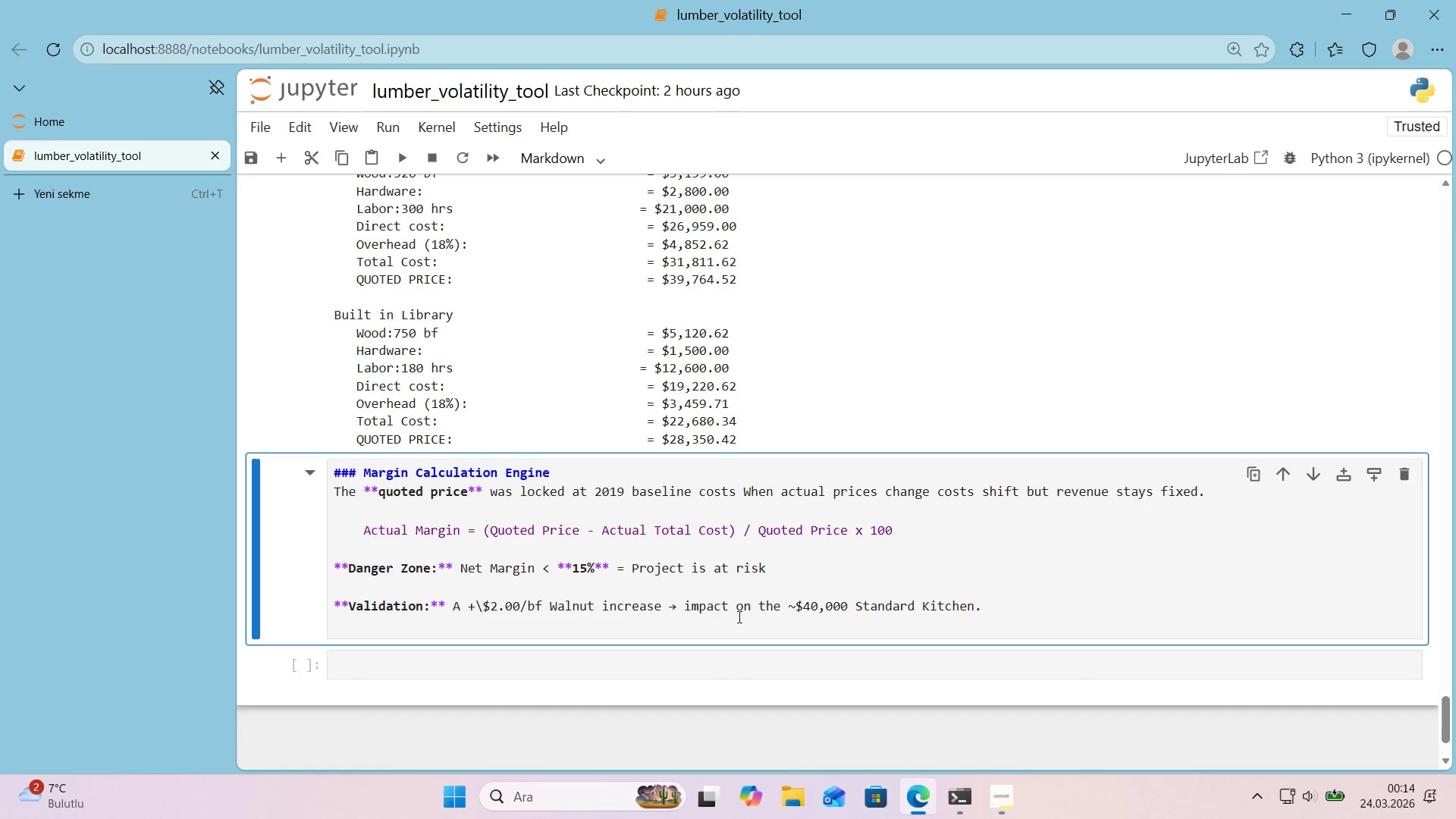 
left_click([796, 603])
 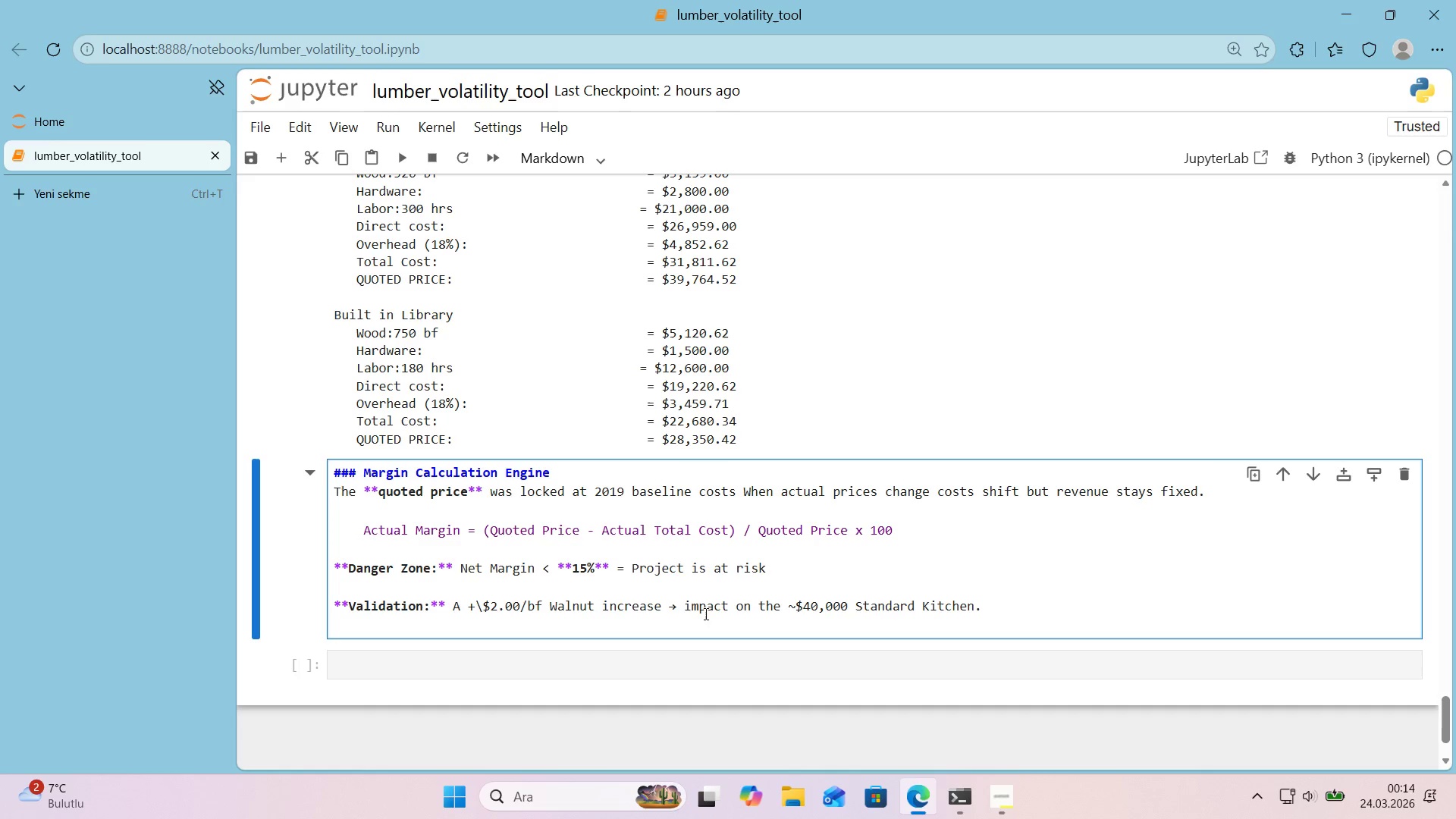 
left_click_drag(start_coordinate=[804, 609], to_coordinate=[797, 609])
 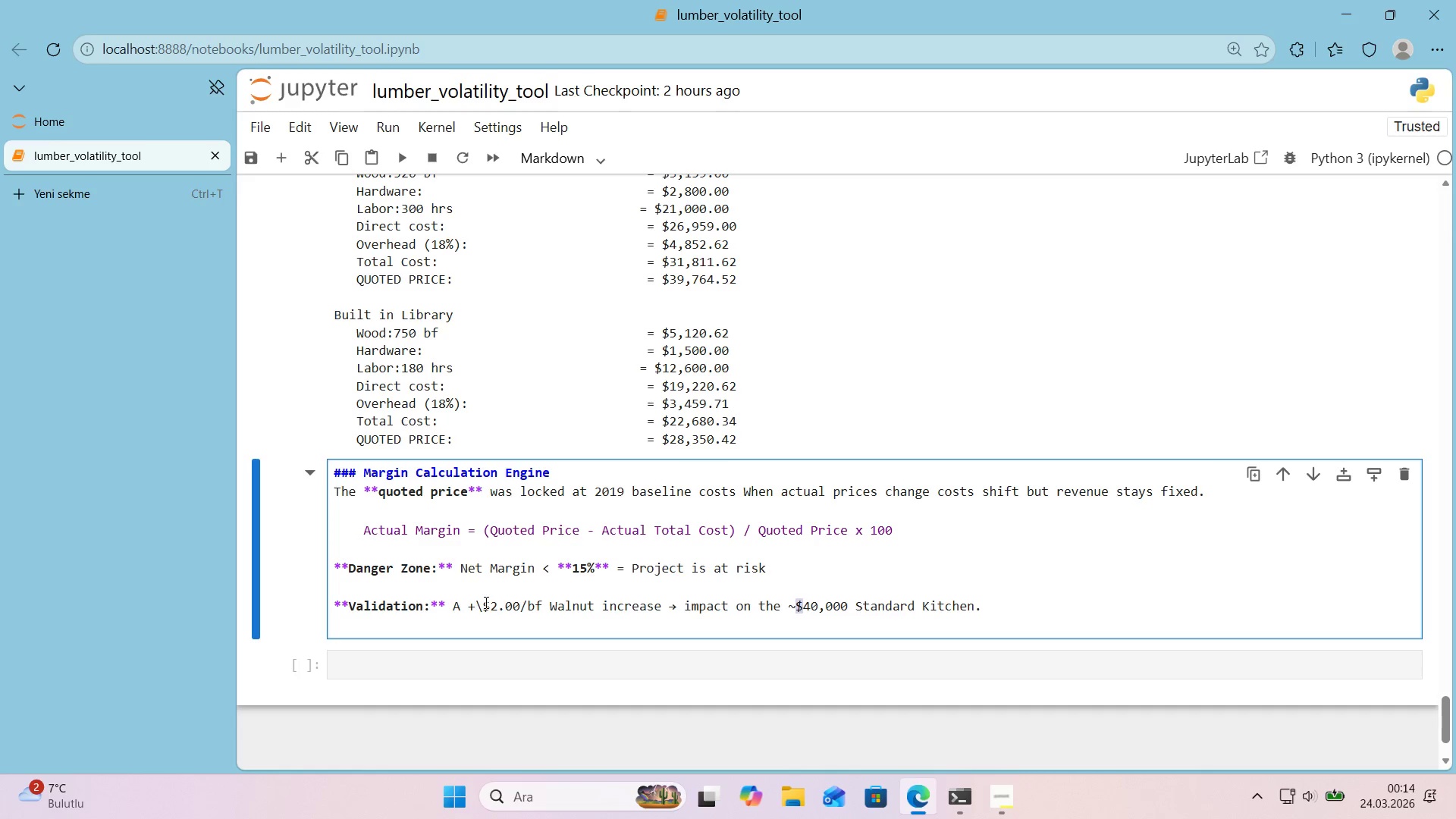 
key(Control+ControlLeft)
 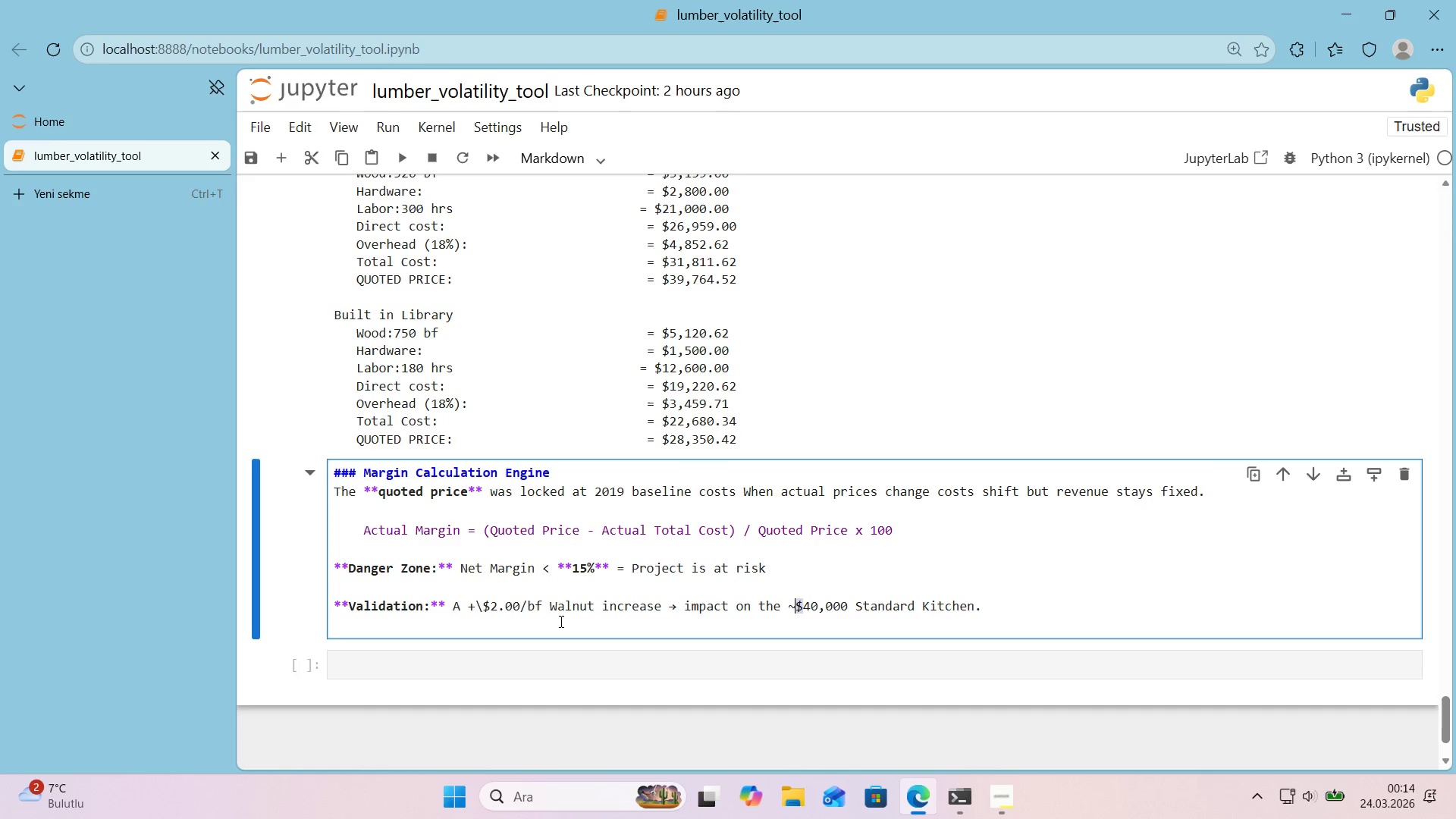 
key(Control+C)
 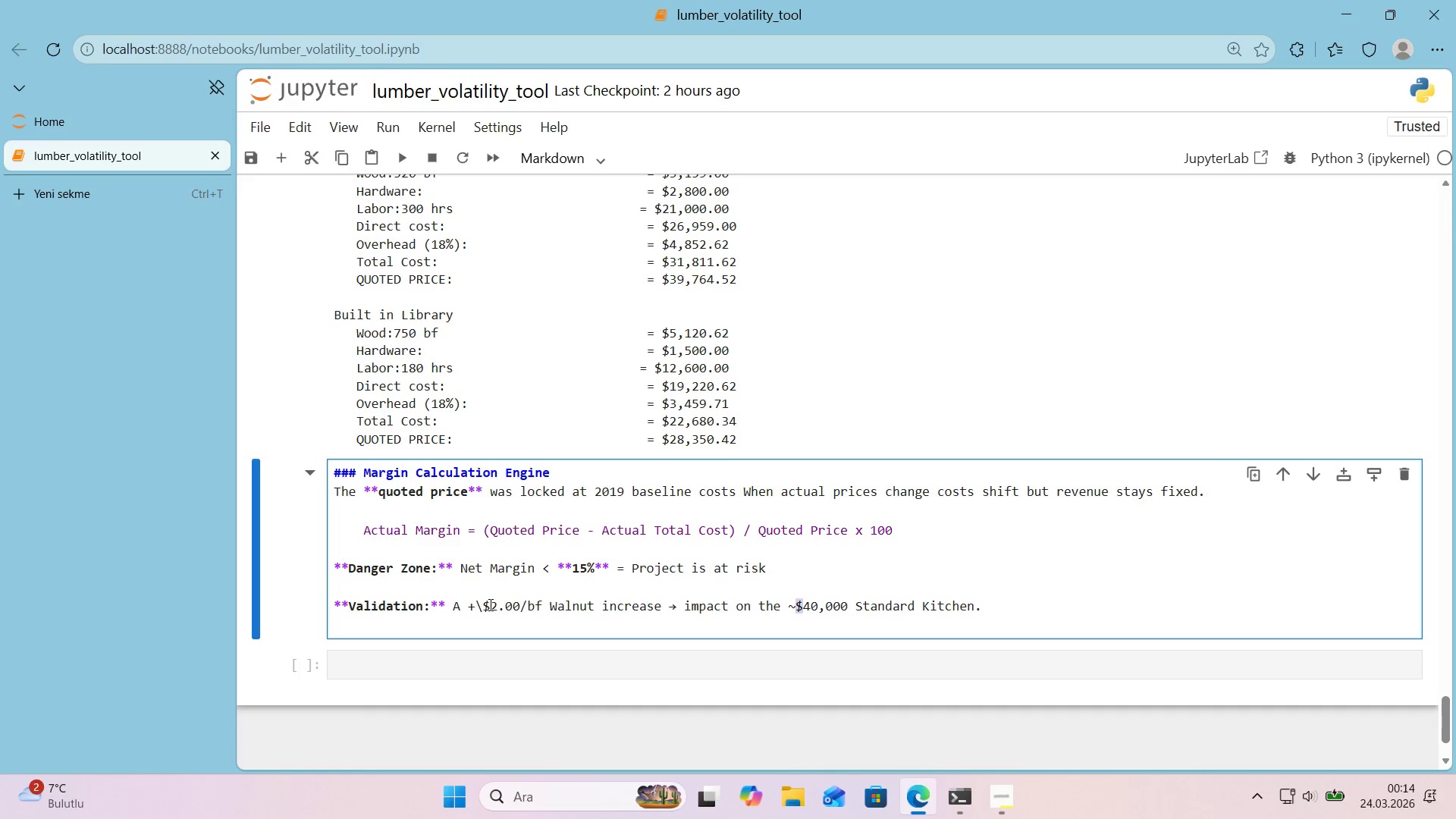 
left_click_drag(start_coordinate=[489, 604], to_coordinate=[485, 607])
 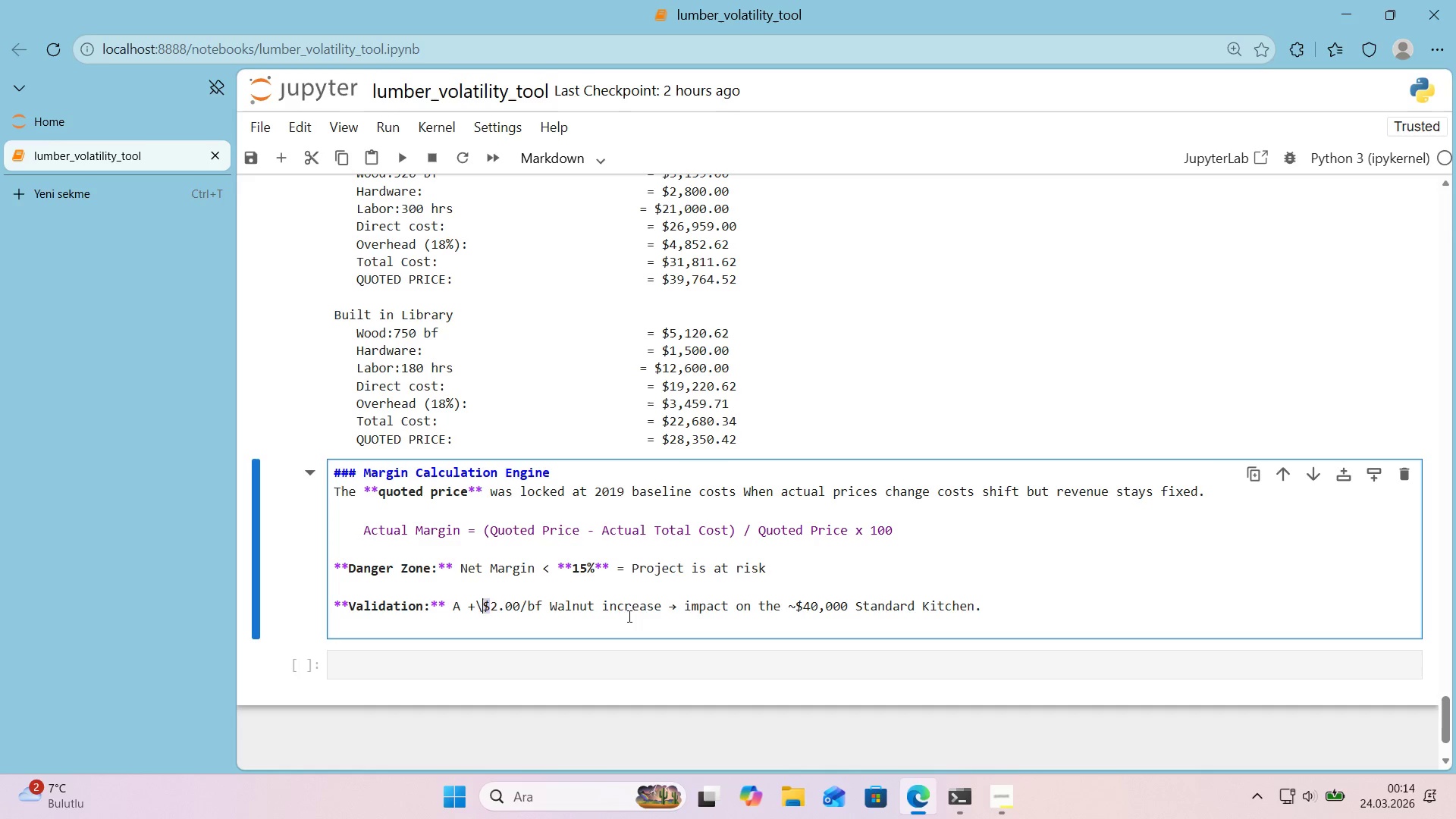 
key(Control+ControlLeft)
 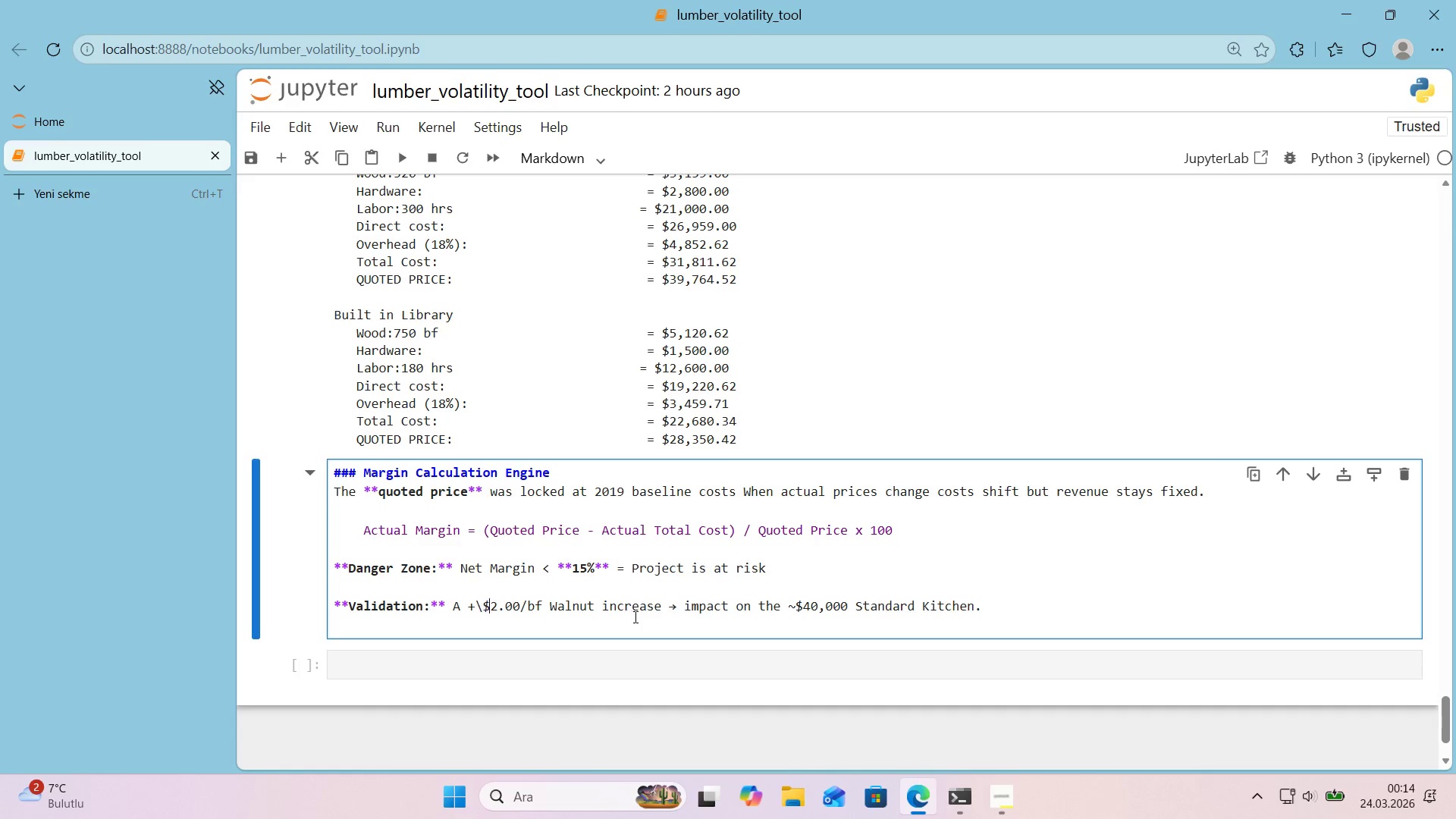 
key(Control+V)
 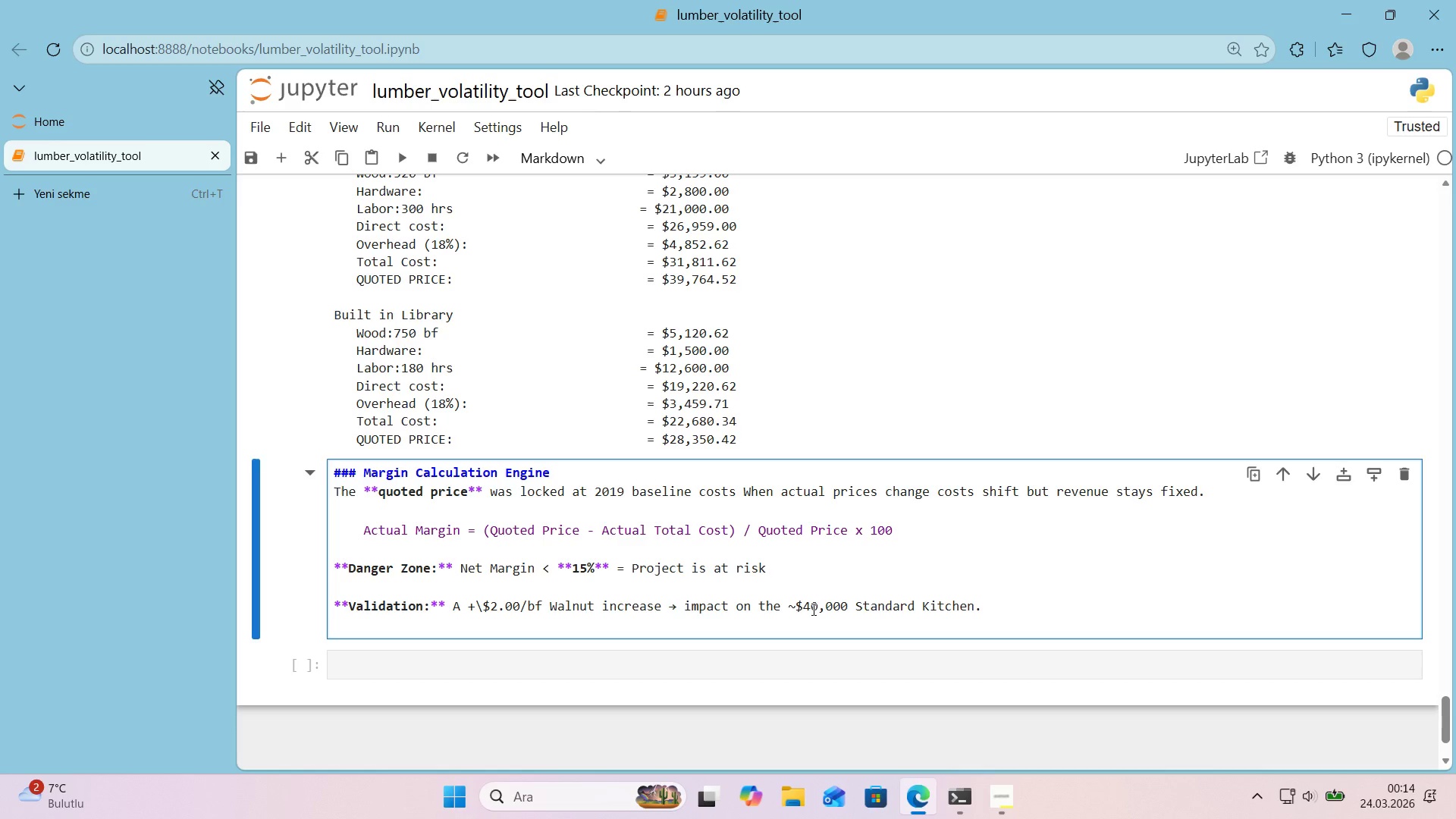 
left_click([794, 608])
 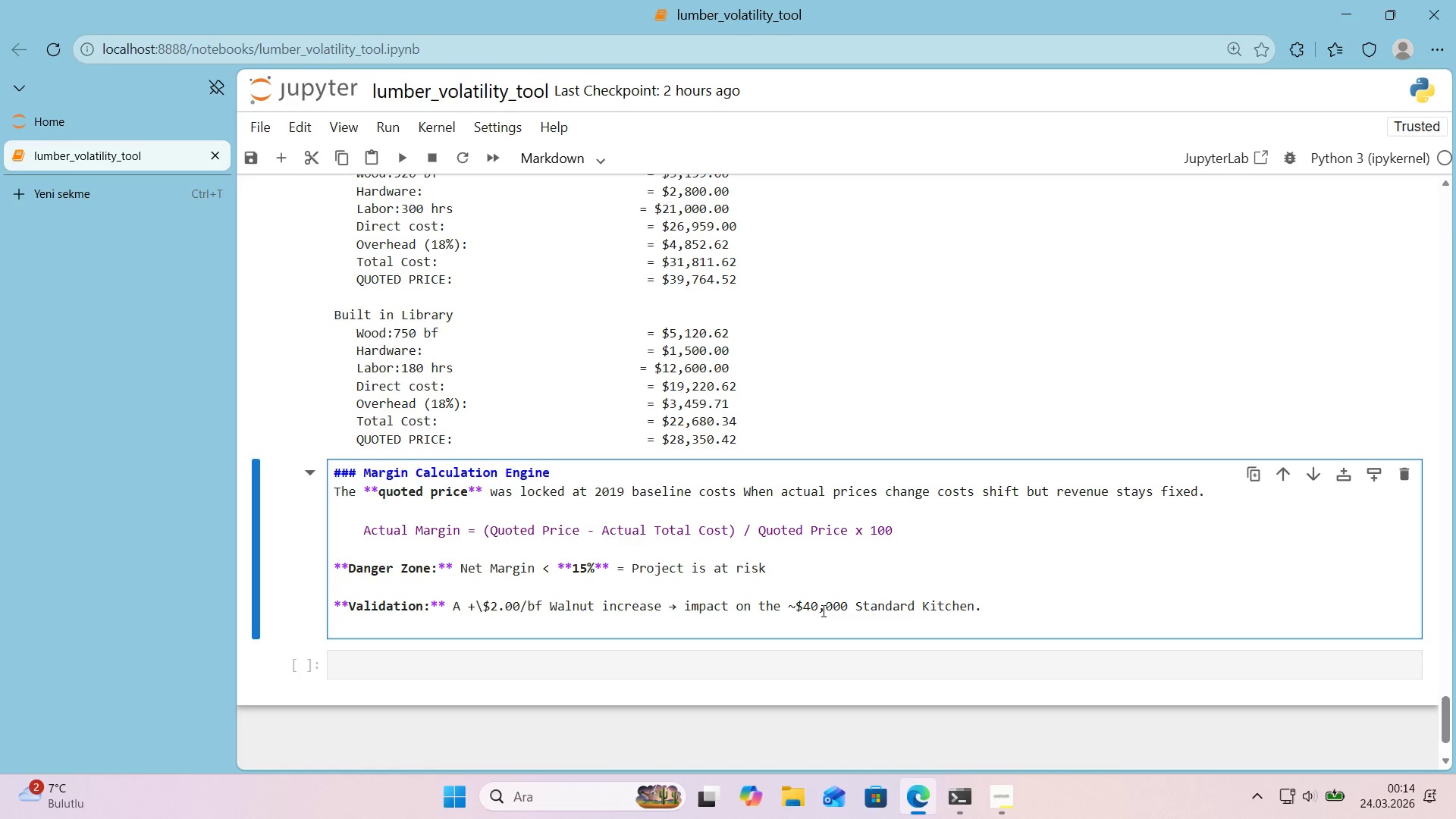 
hold_key(key=ShiftRight, duration=0.81)
 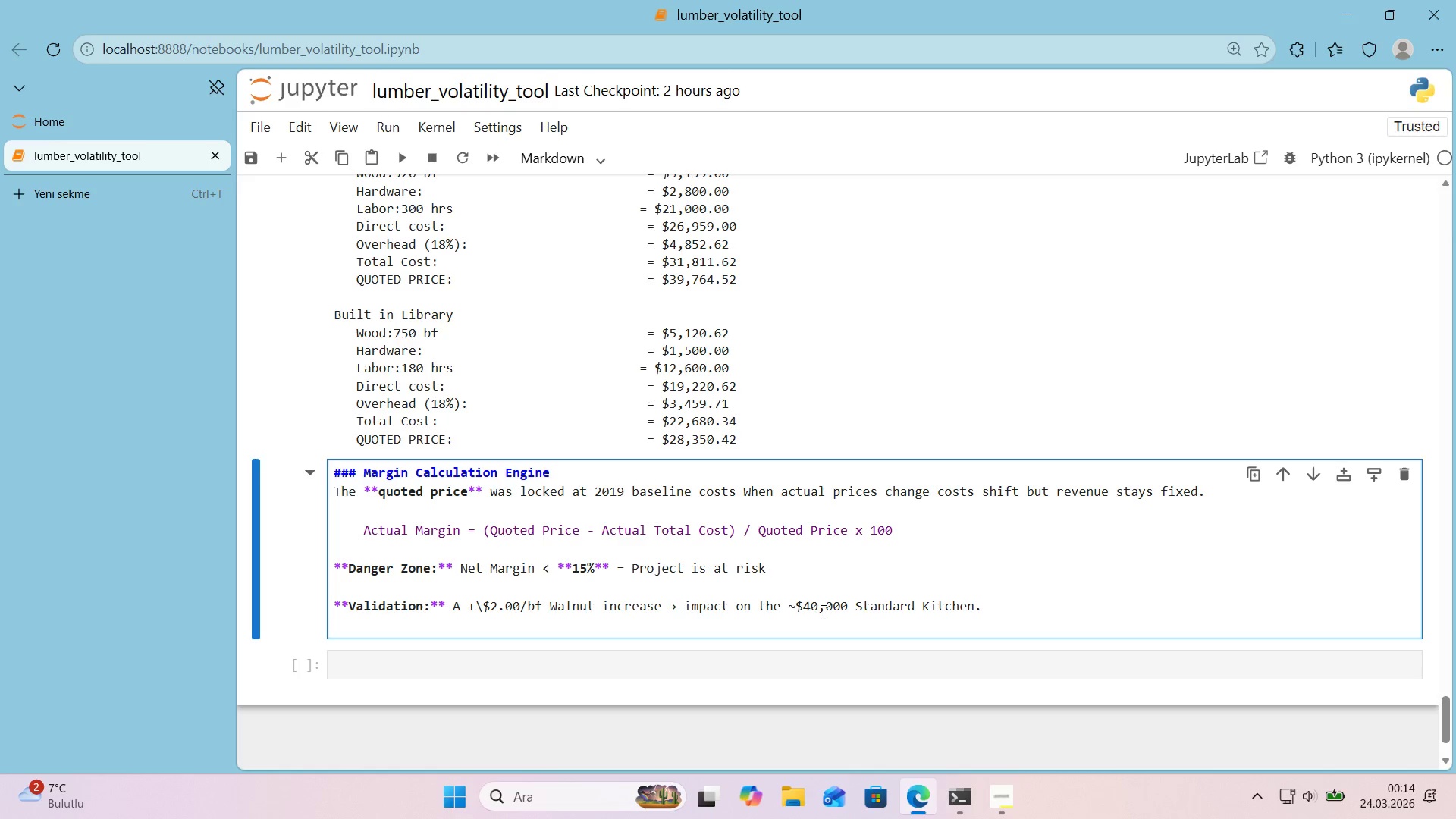 
key(Alt+Control+IntlYen)
 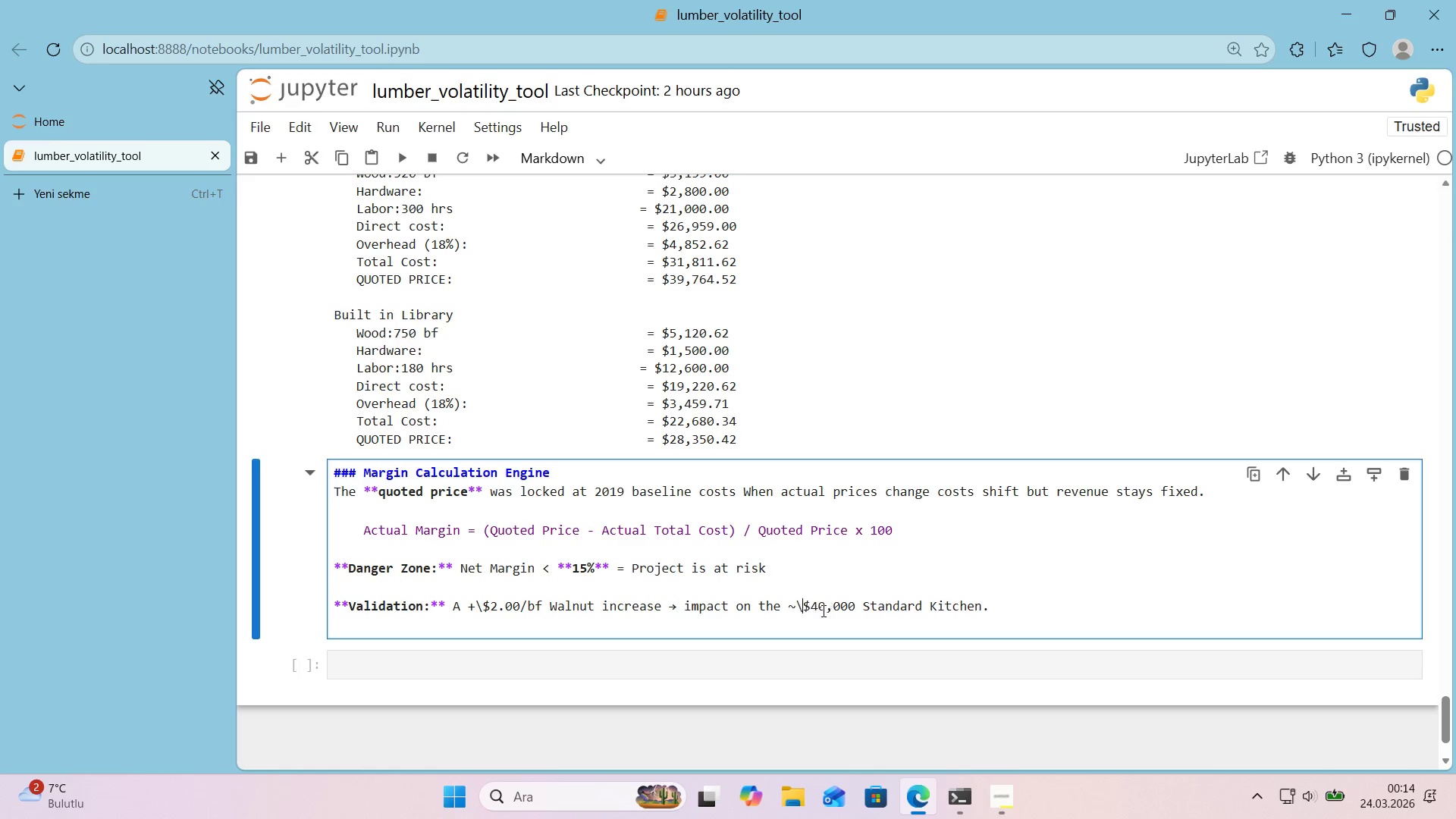 
key(Alt+Control+IntlYen)
 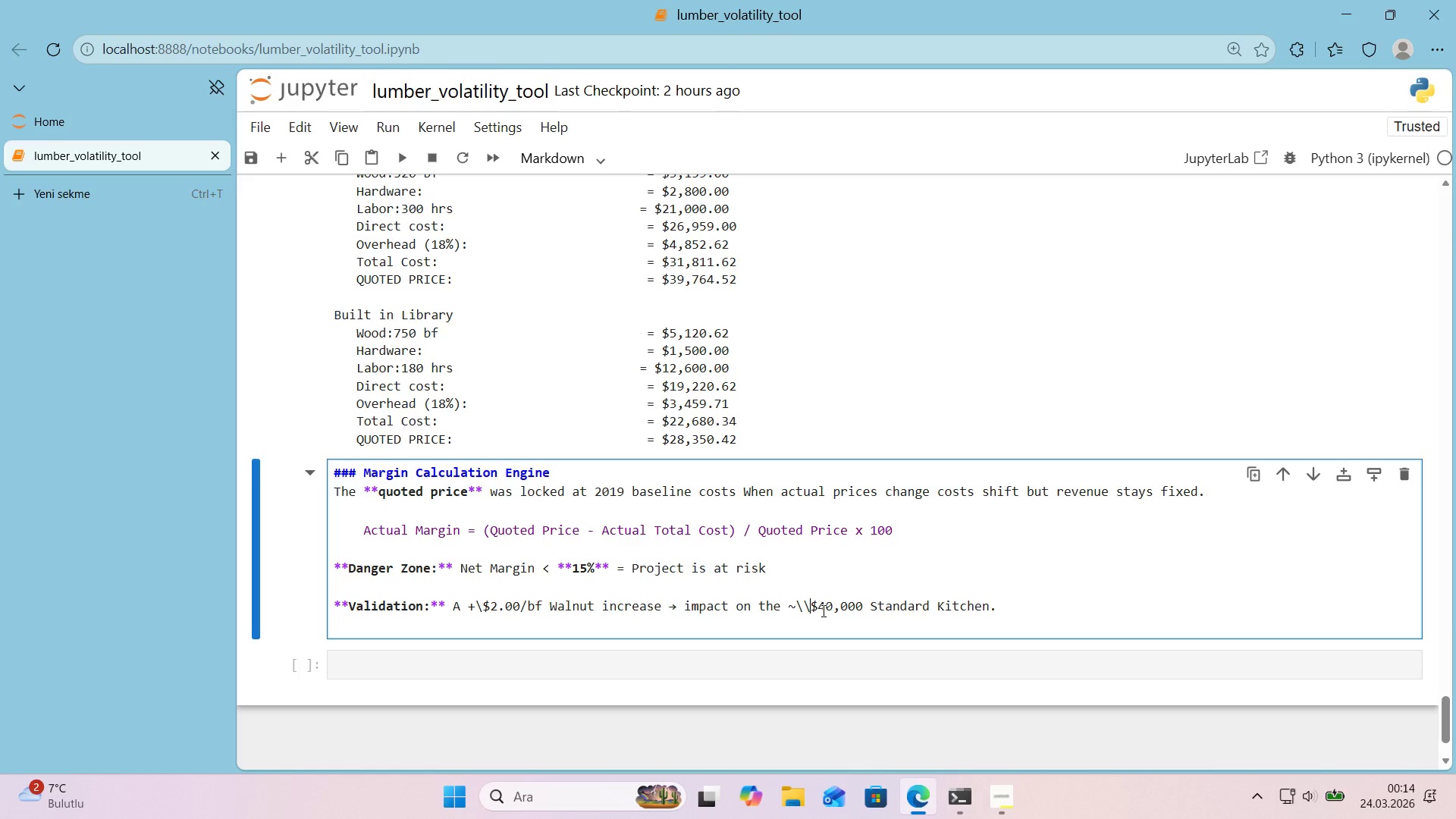 
key(Shift+Enter)
 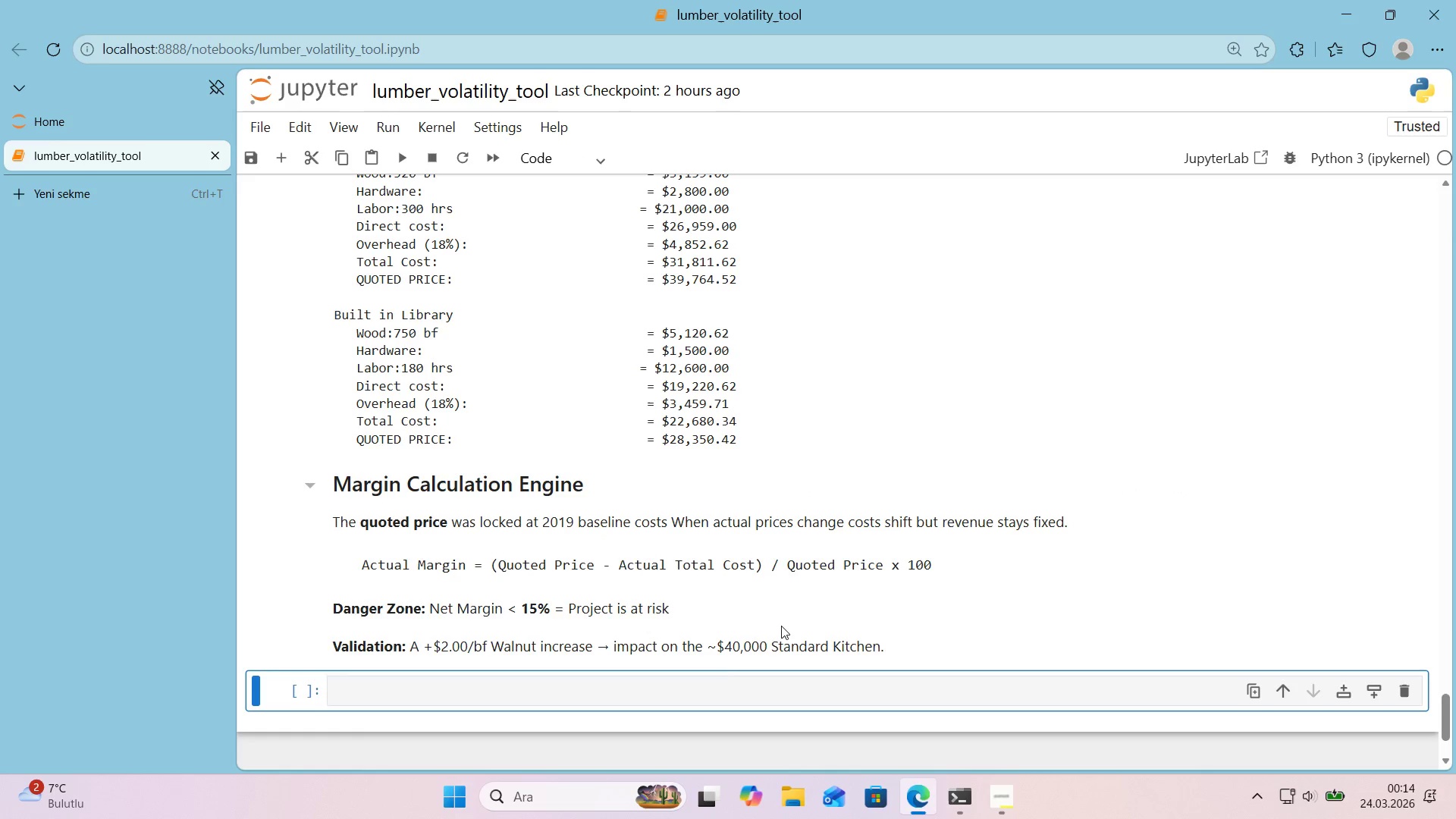 
left_click([632, 685])
 